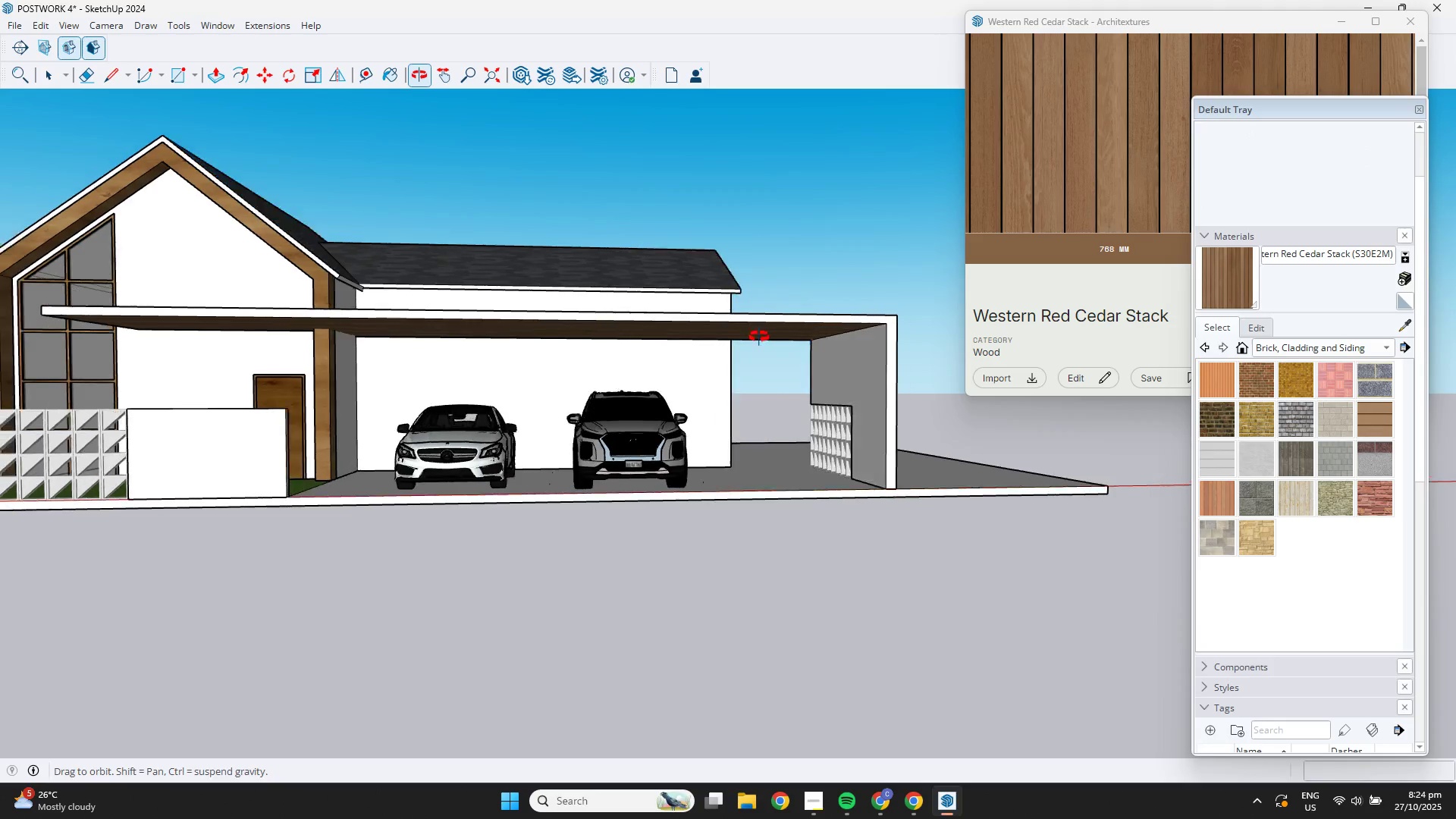 
key(Shift+ShiftLeft)
 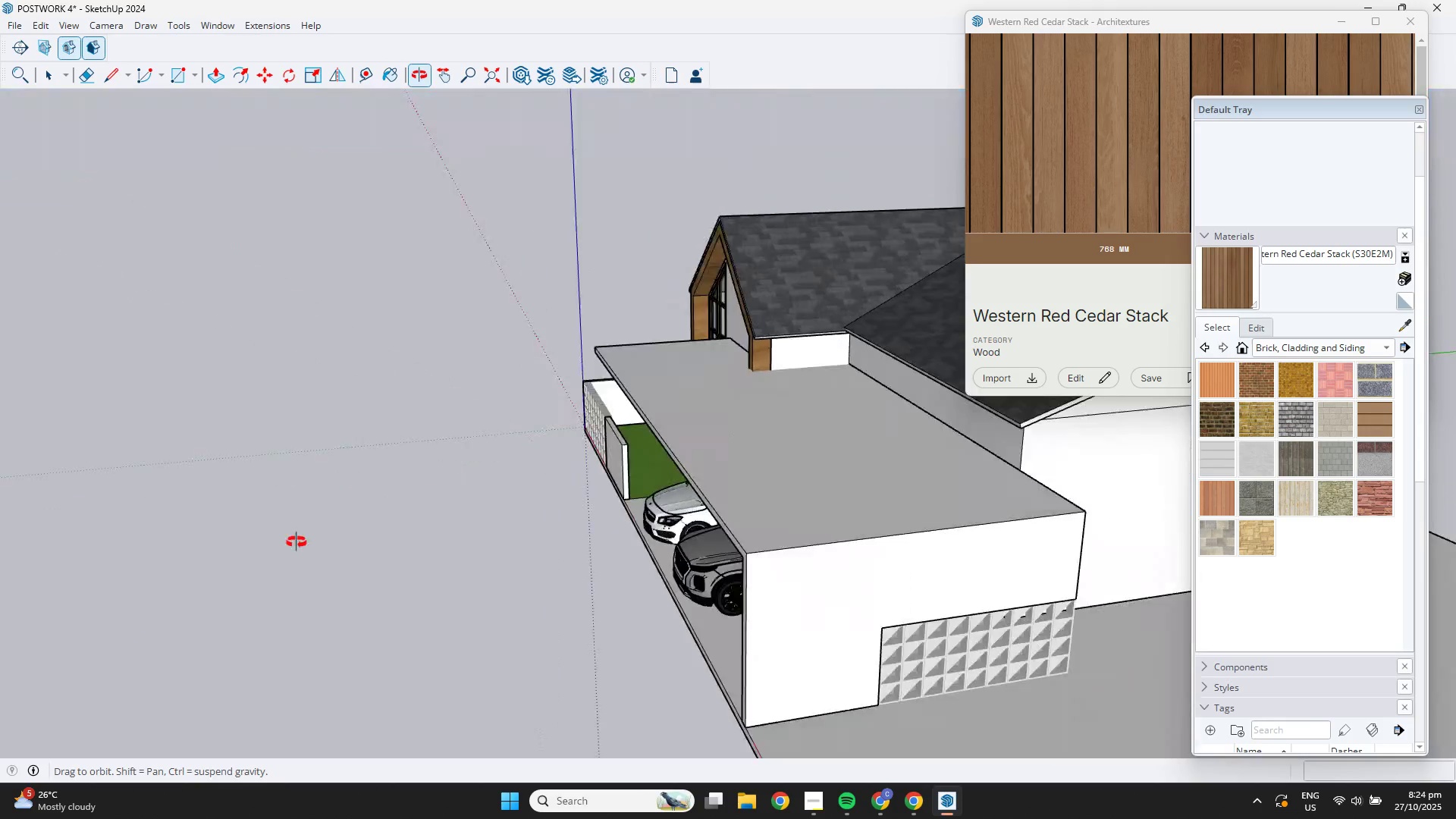 
wait(6.67)
 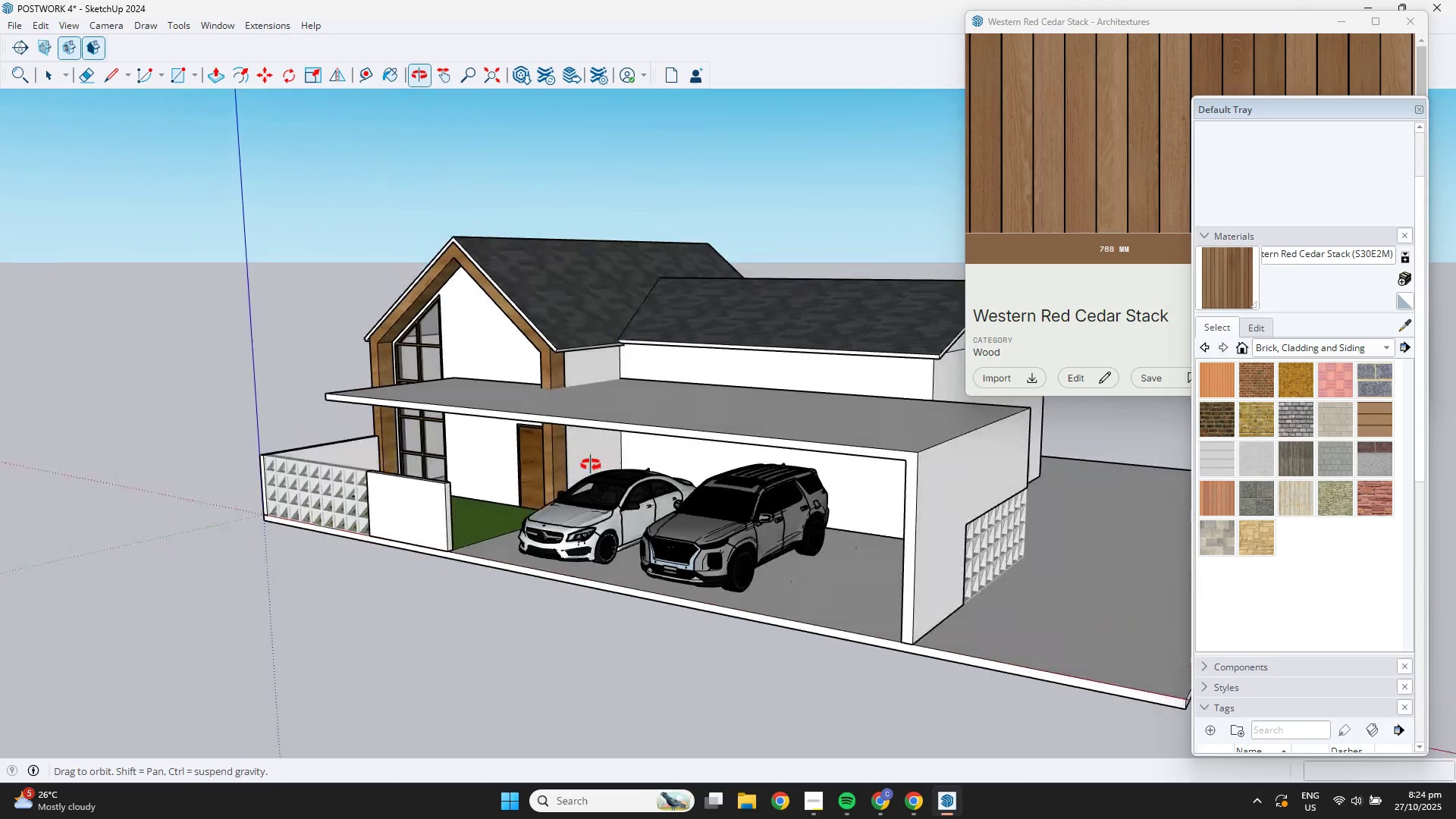 
scroll: coordinate [701, 354], scroll_direction: up, amount: 8.0
 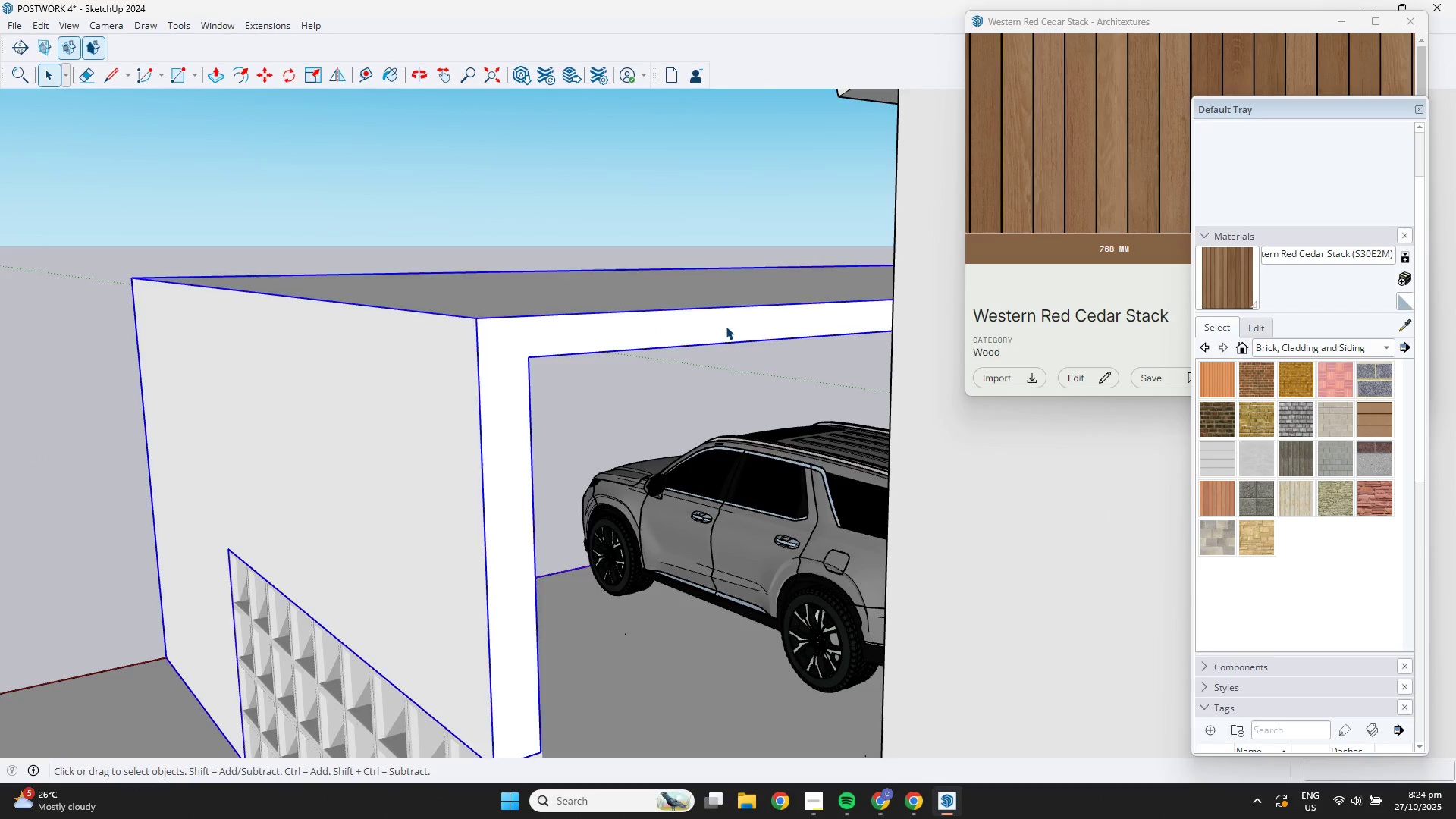 
double_click([726, 326])
 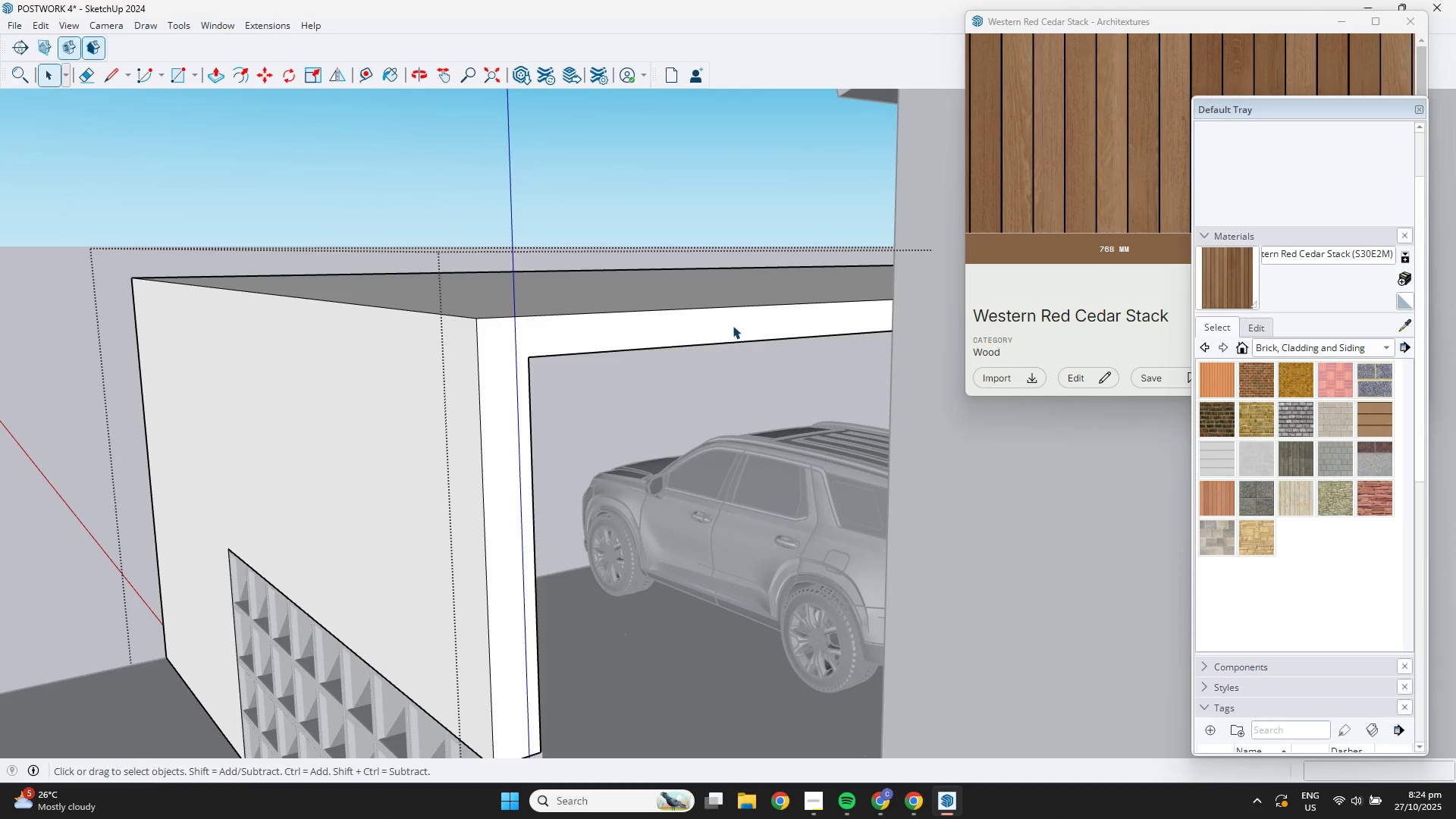 
triple_click([733, 325])
 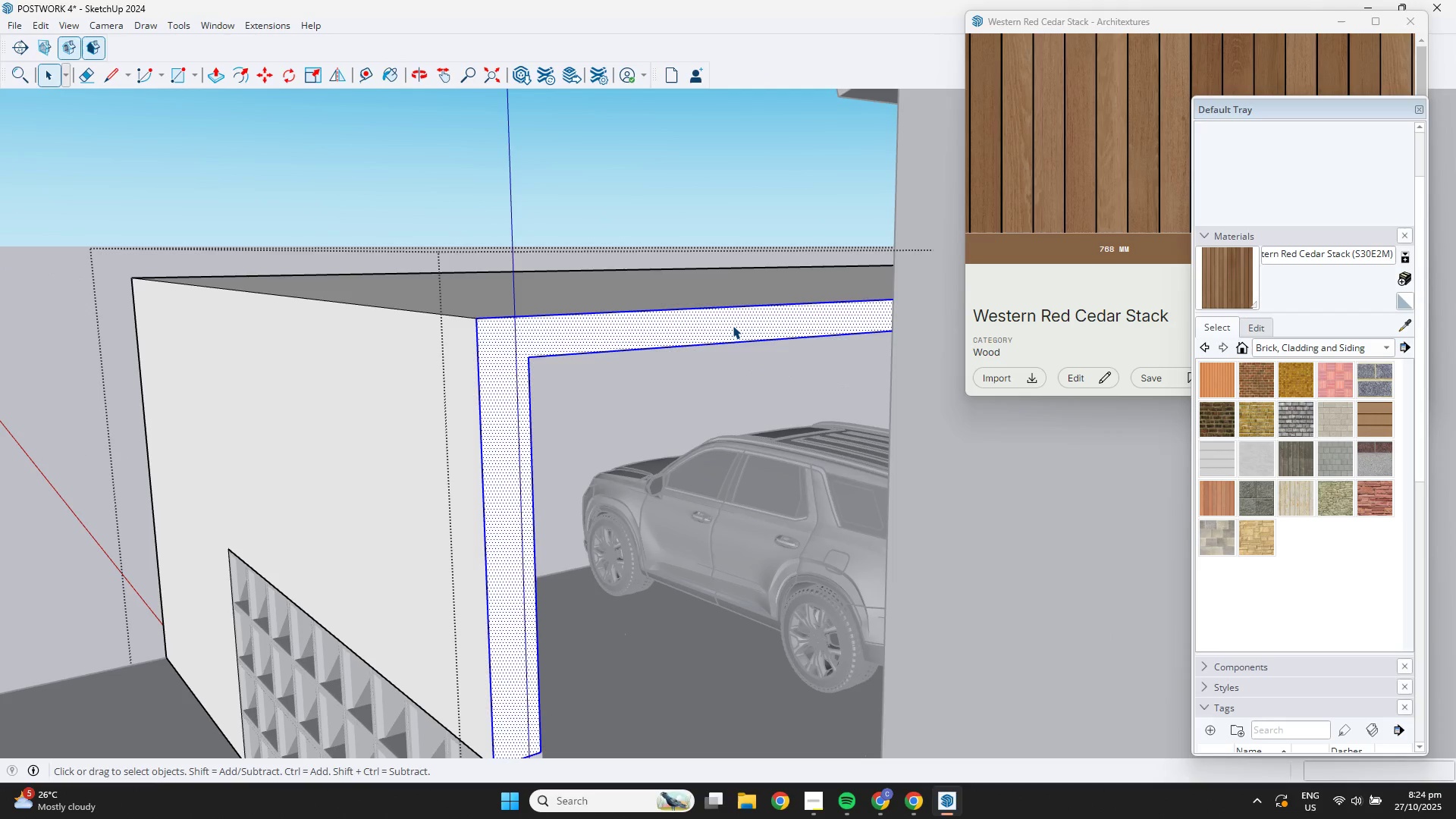 
triple_click([733, 325])
 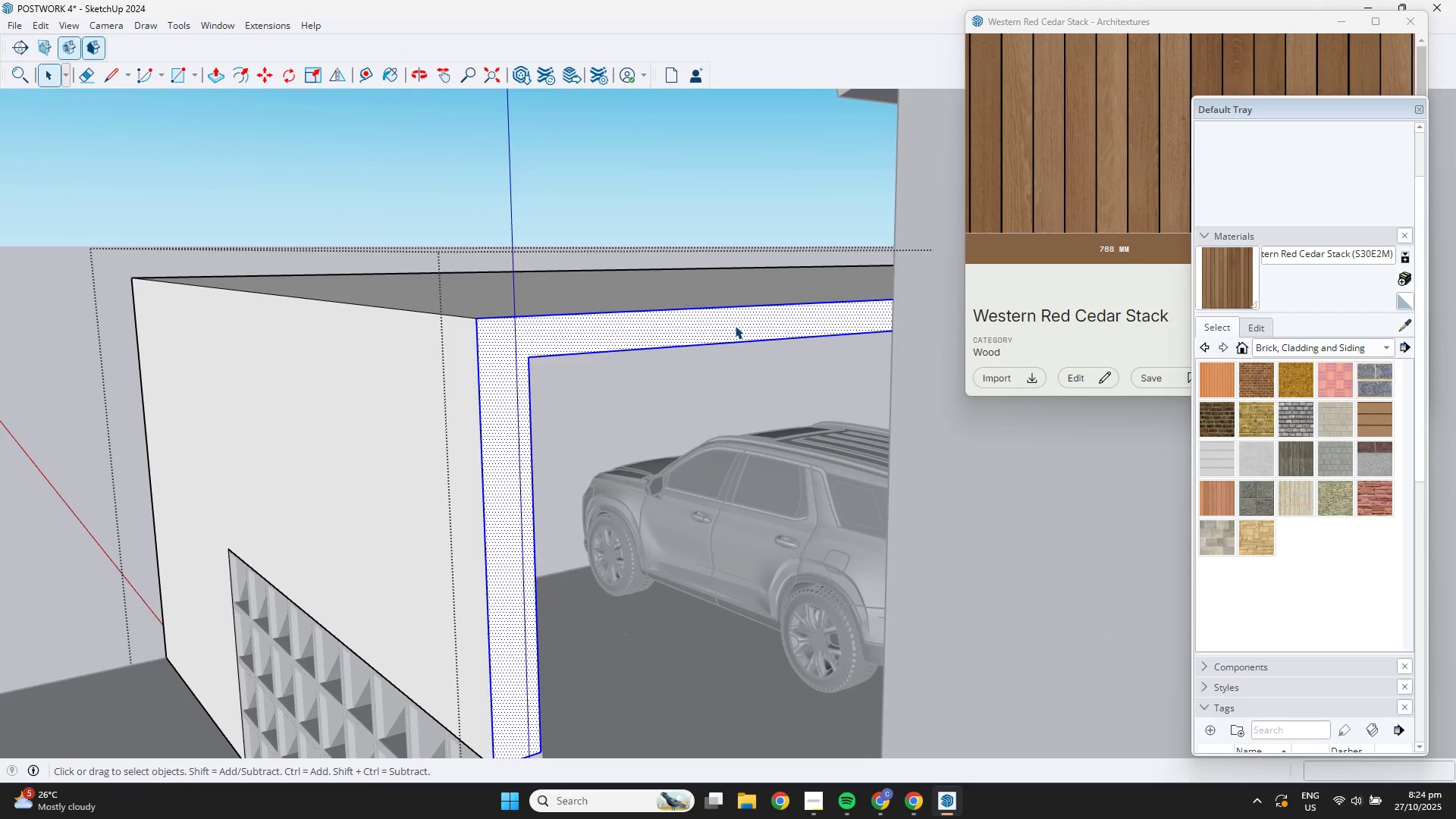 
key(L)
 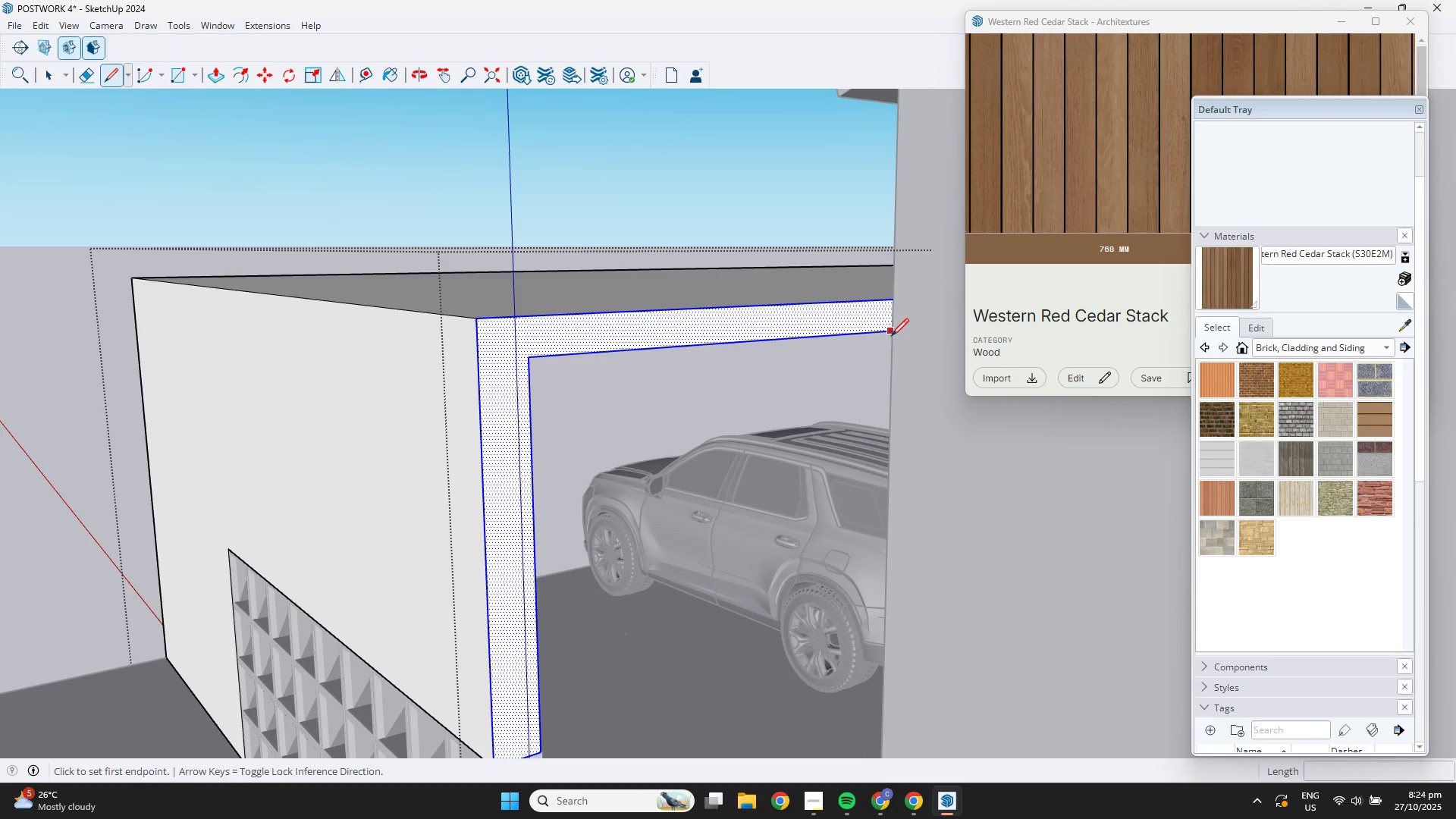 
left_click([891, 334])
 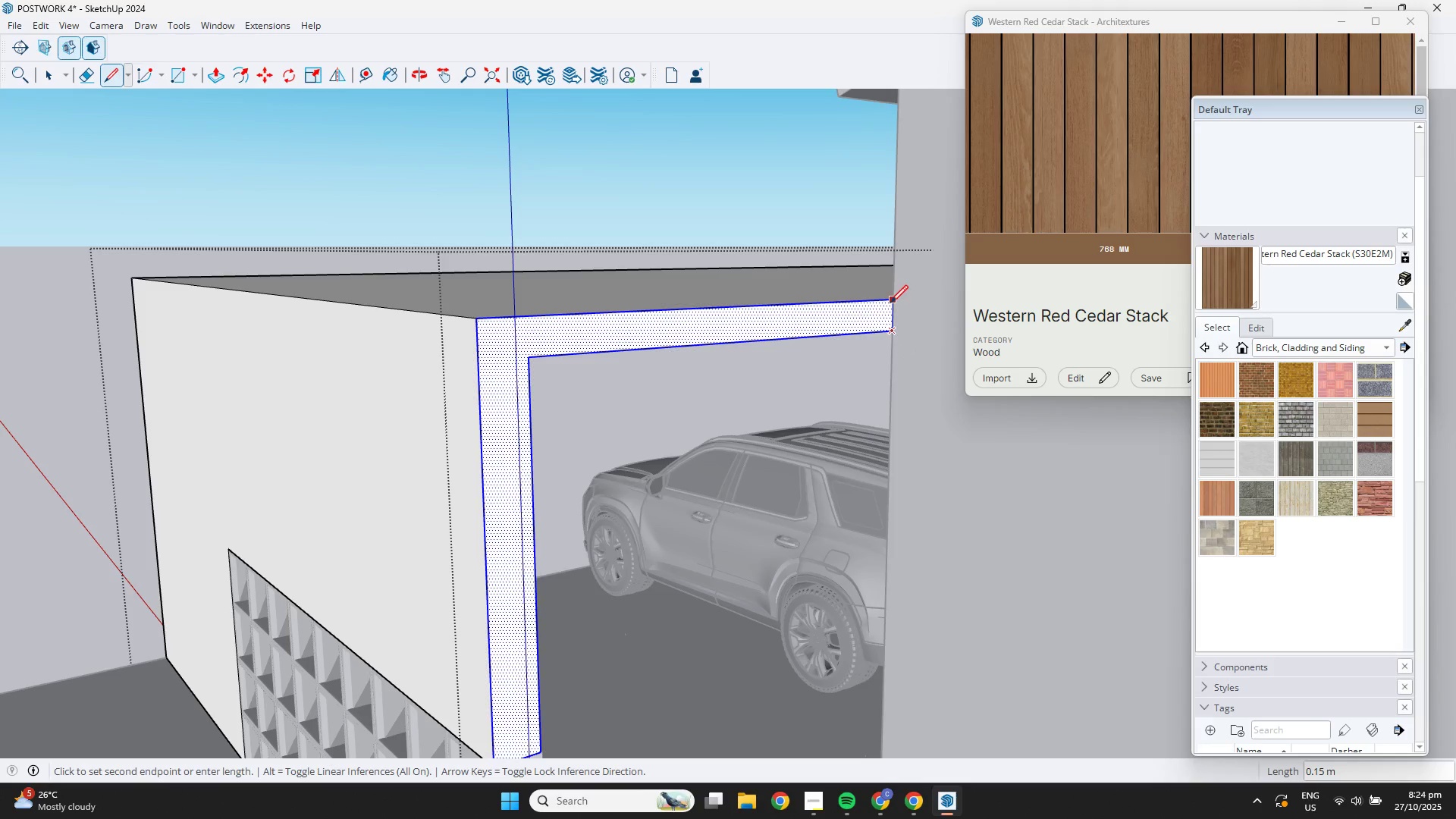 
left_click([890, 301])
 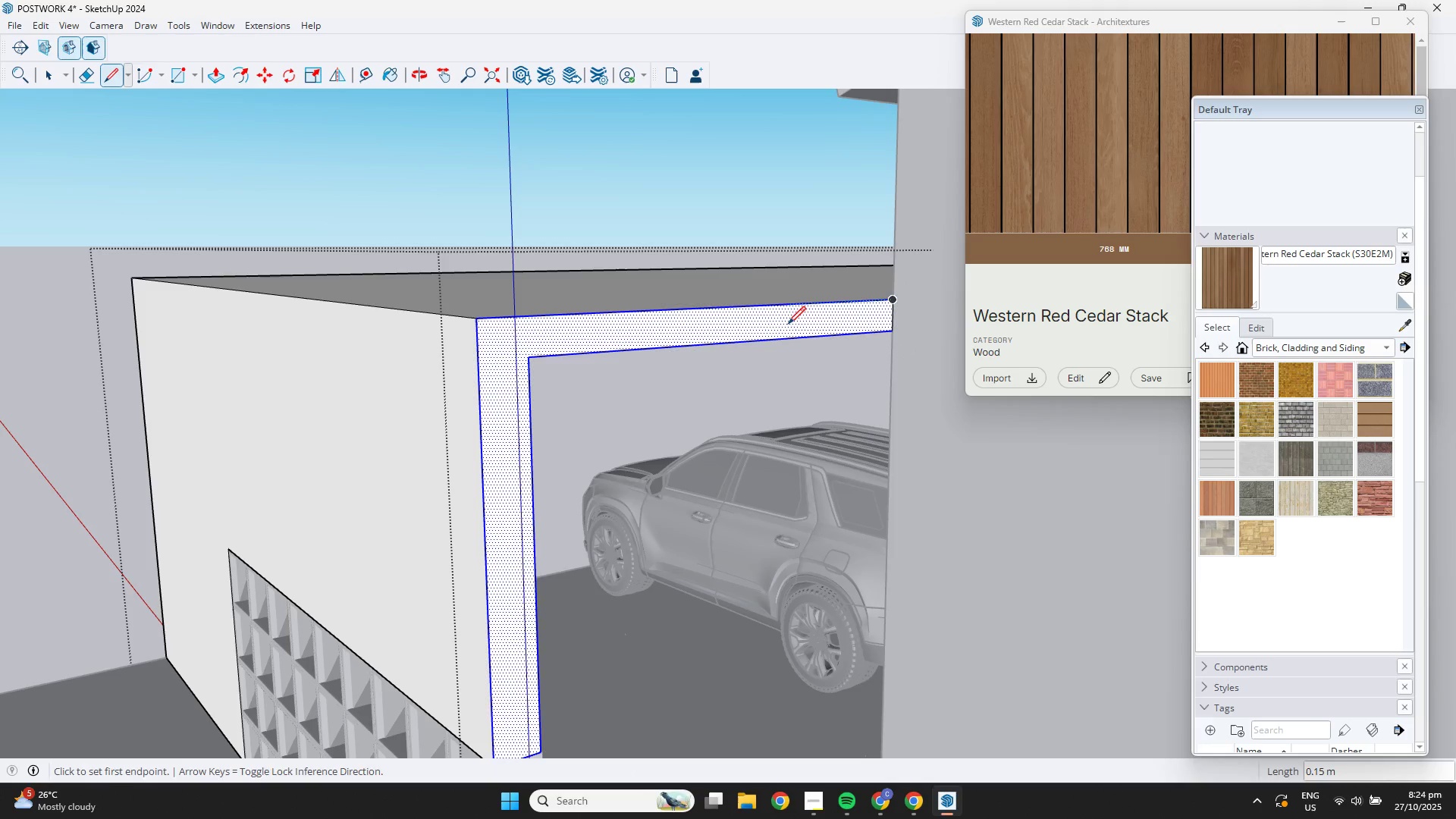 
key(Space)
 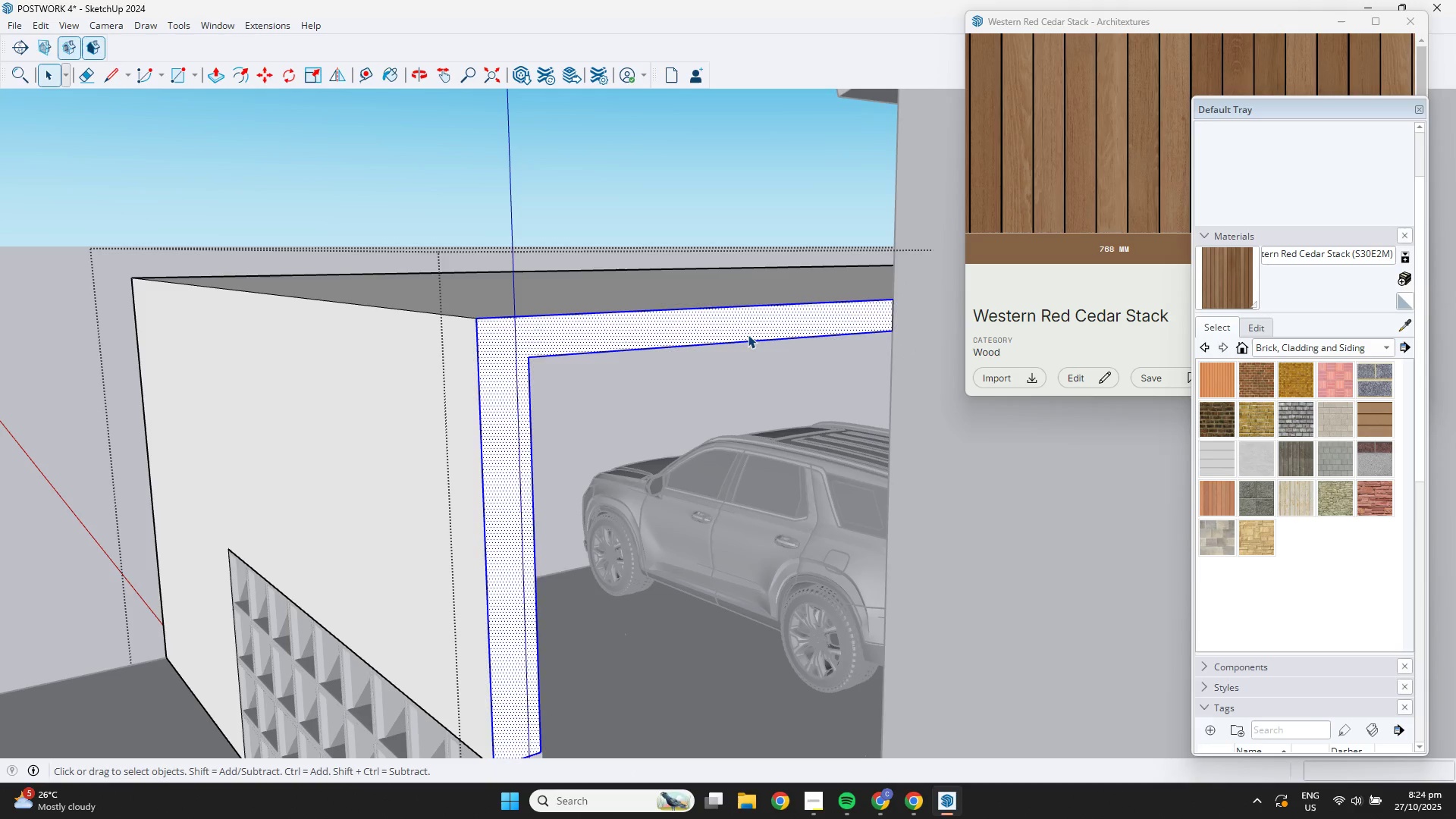 
left_click([748, 334])
 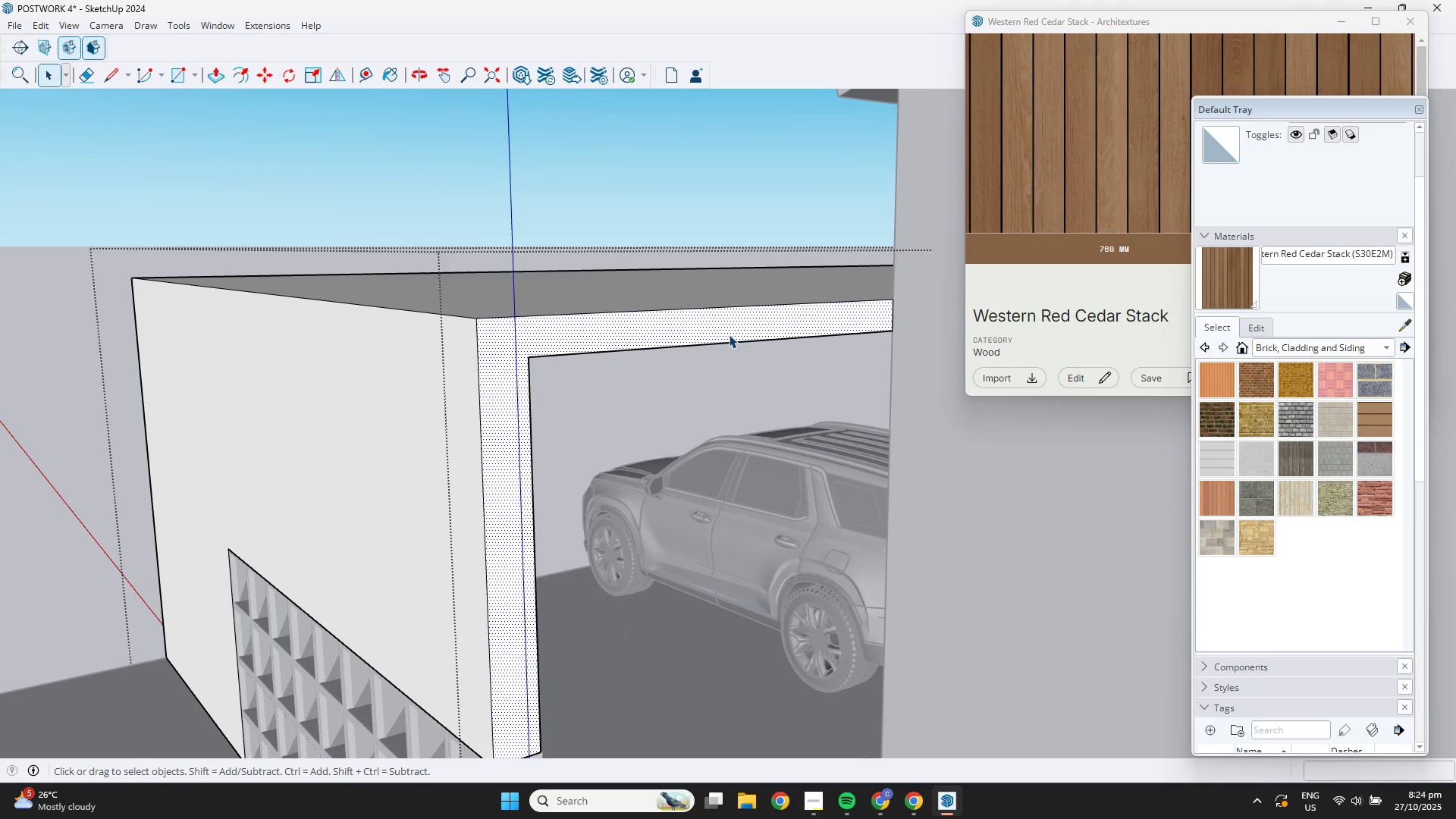 
key(P)
 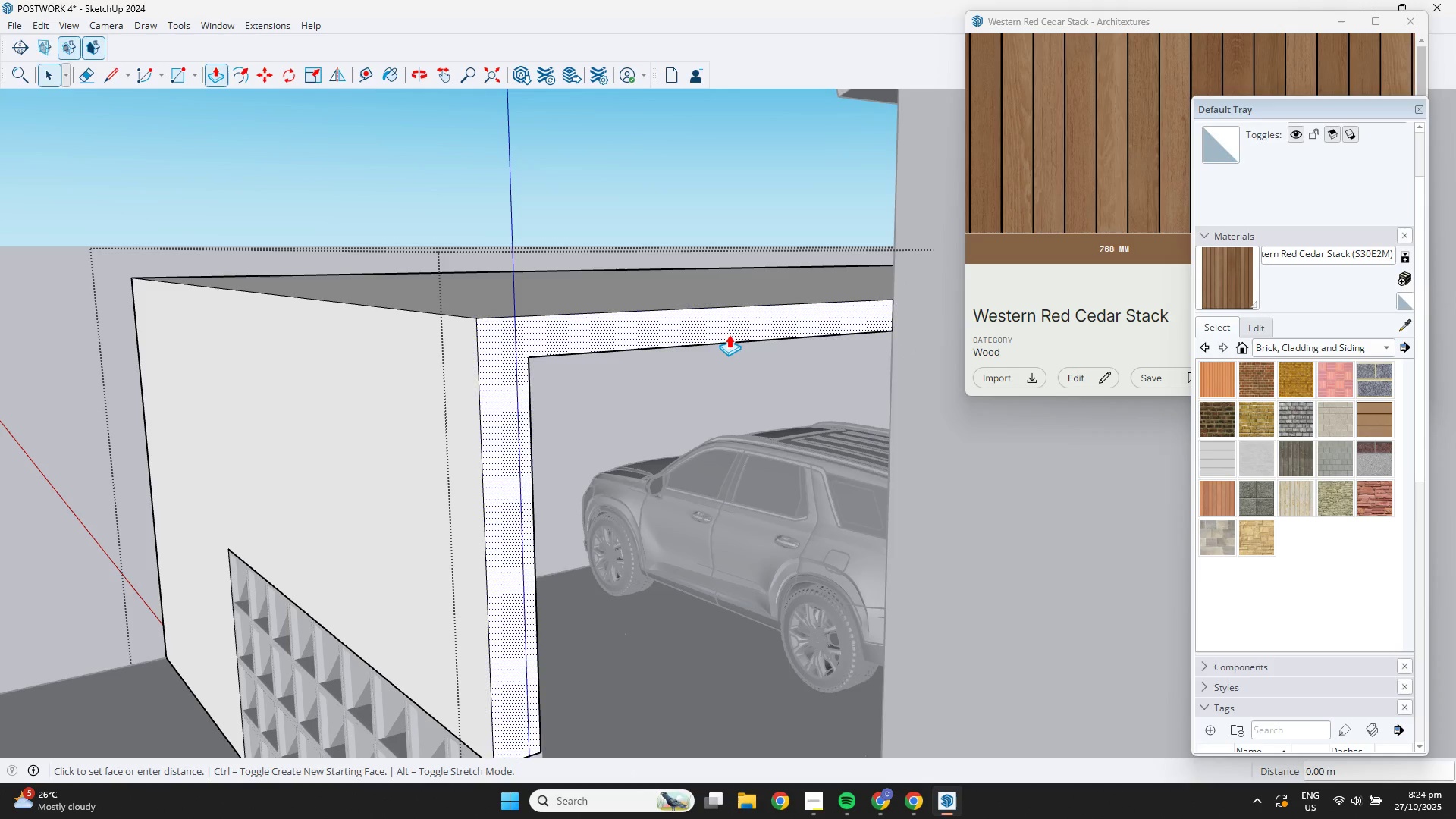 
left_click([729, 334])
 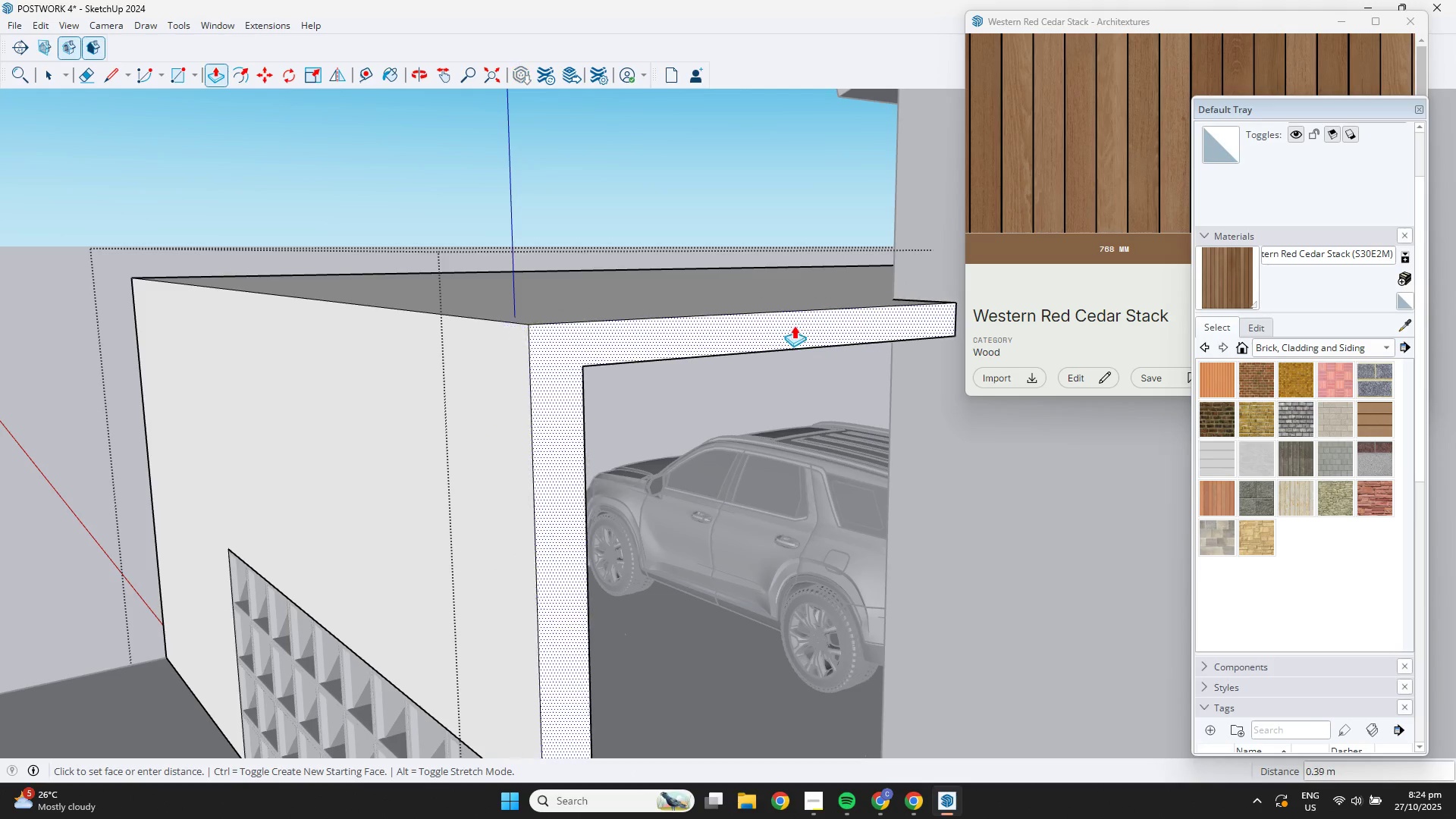 
scroll: coordinate [863, 385], scroll_direction: down, amount: 12.0
 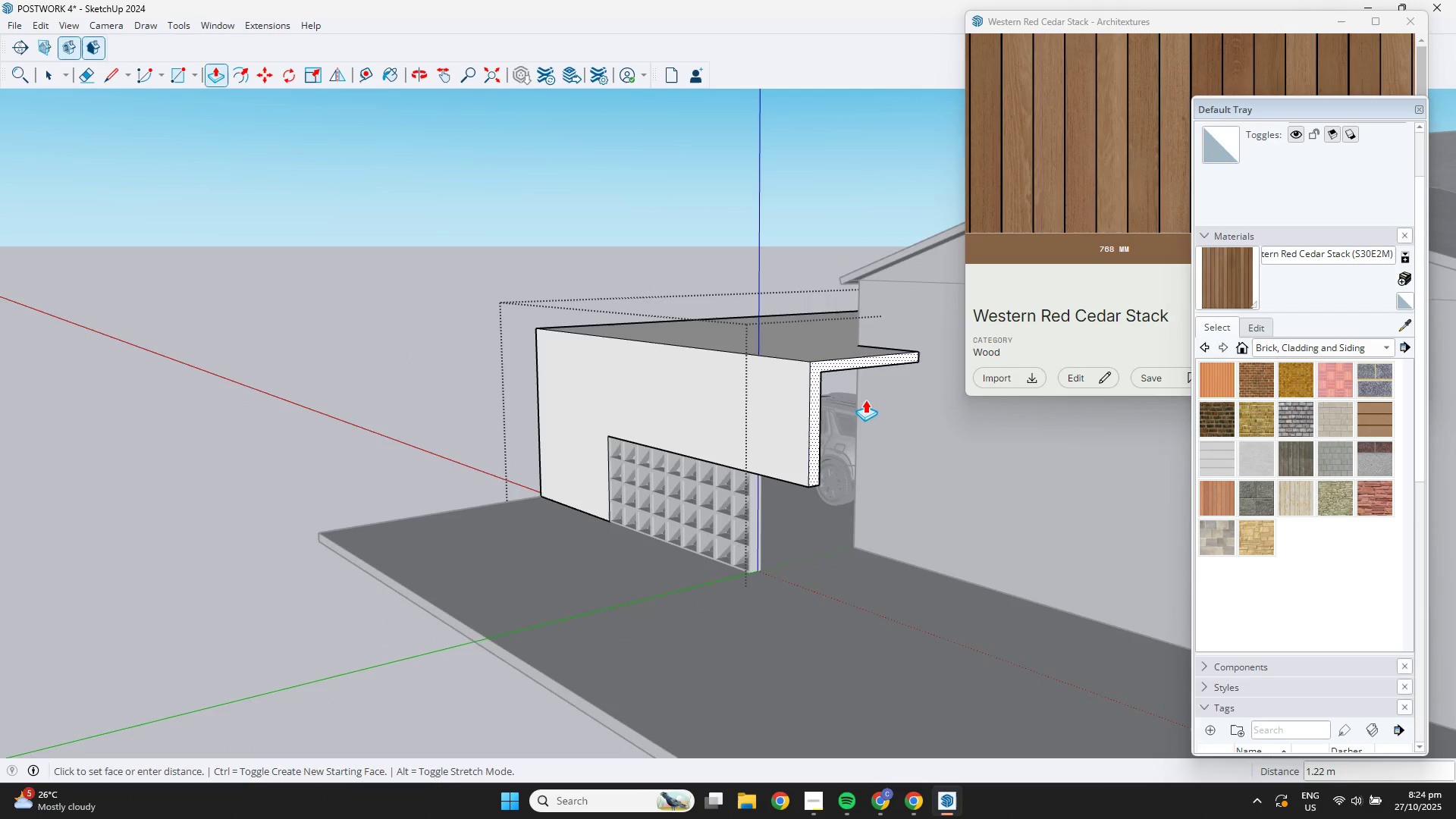 
hold_key(key=ShiftLeft, duration=0.51)
 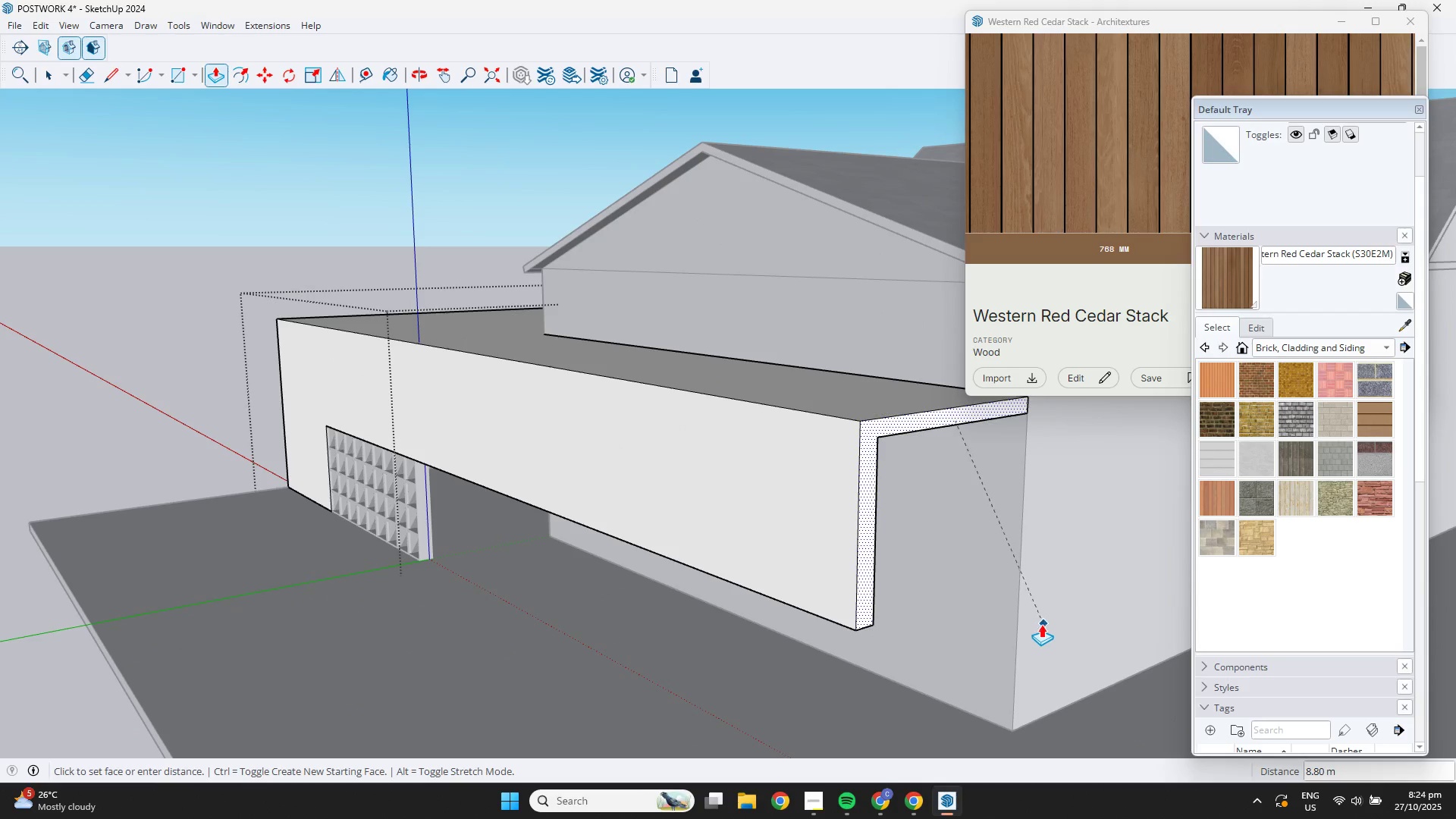 
left_click([1018, 615])
 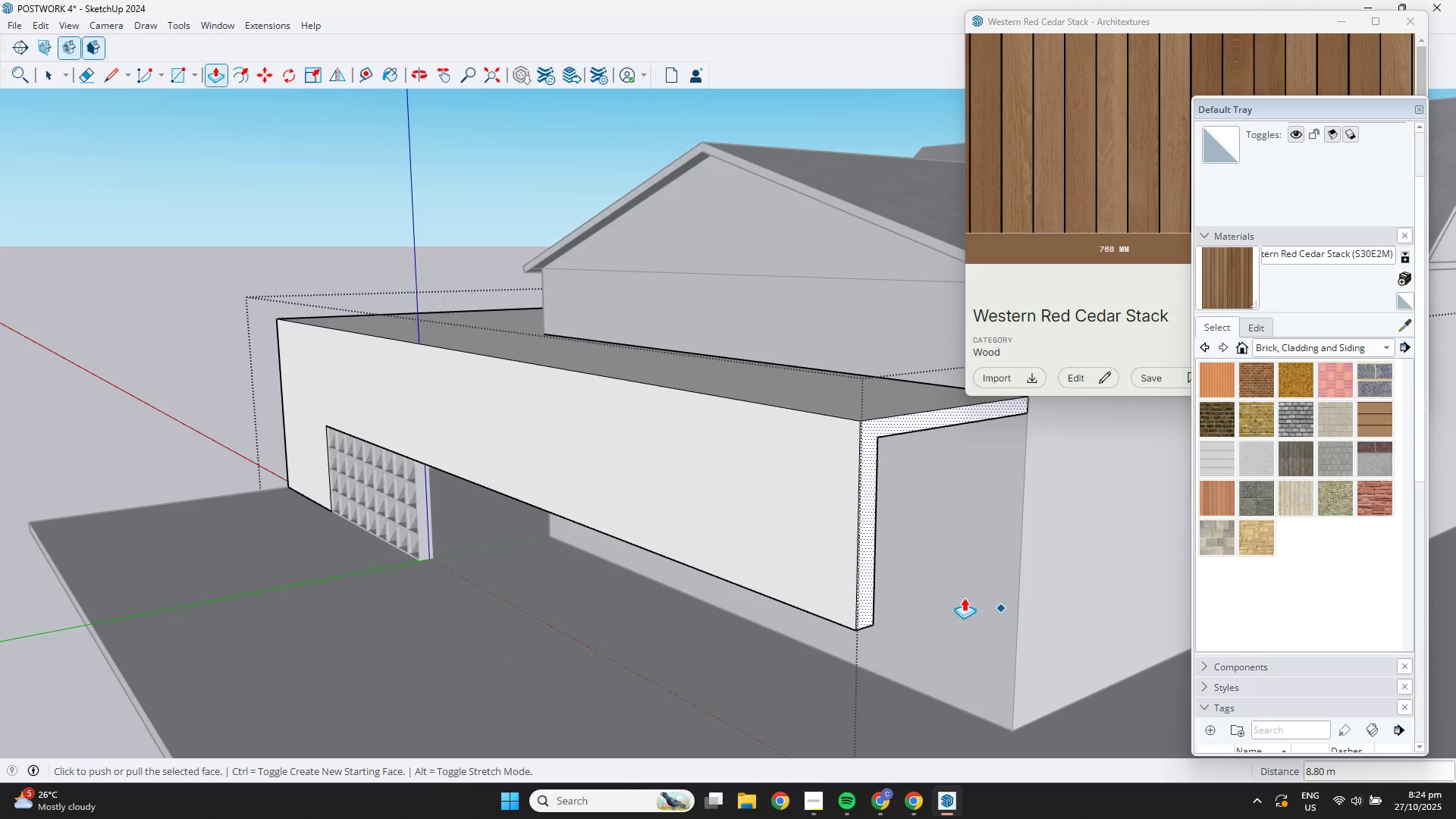 
scroll: coordinate [755, 560], scroll_direction: down, amount: 2.0
 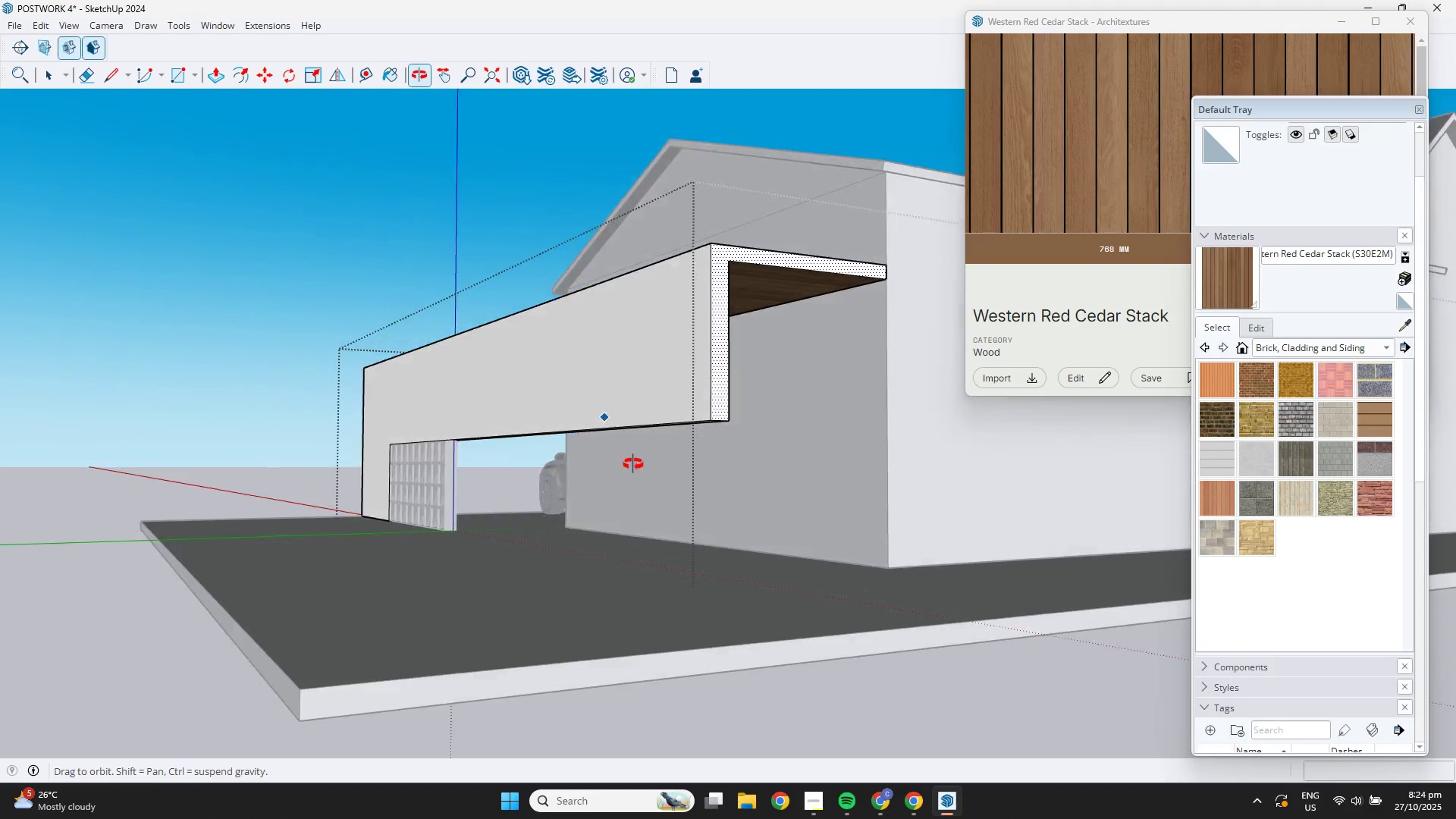 
scroll: coordinate [669, 434], scroll_direction: up, amount: 4.0
 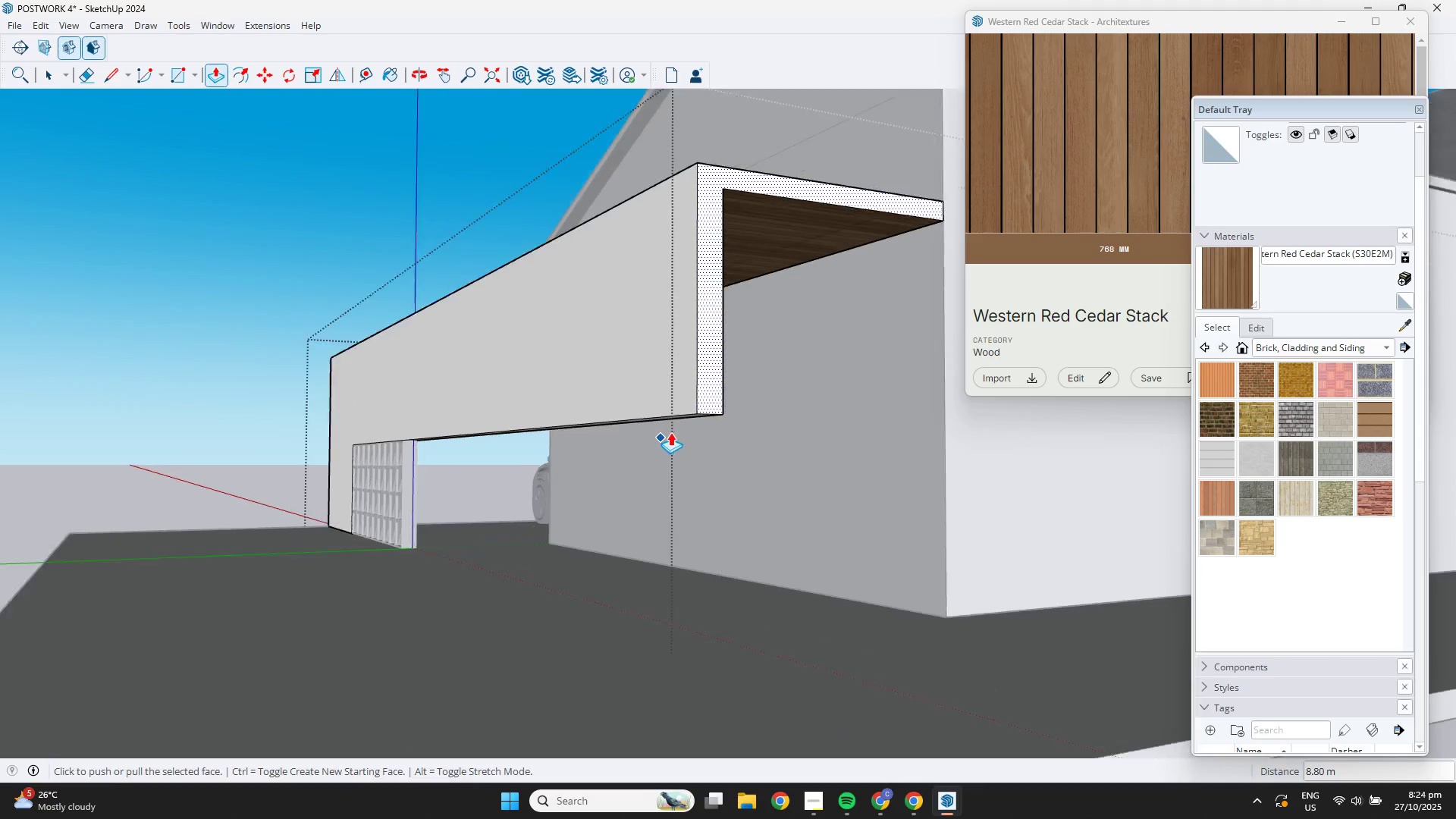 
key(Space)
 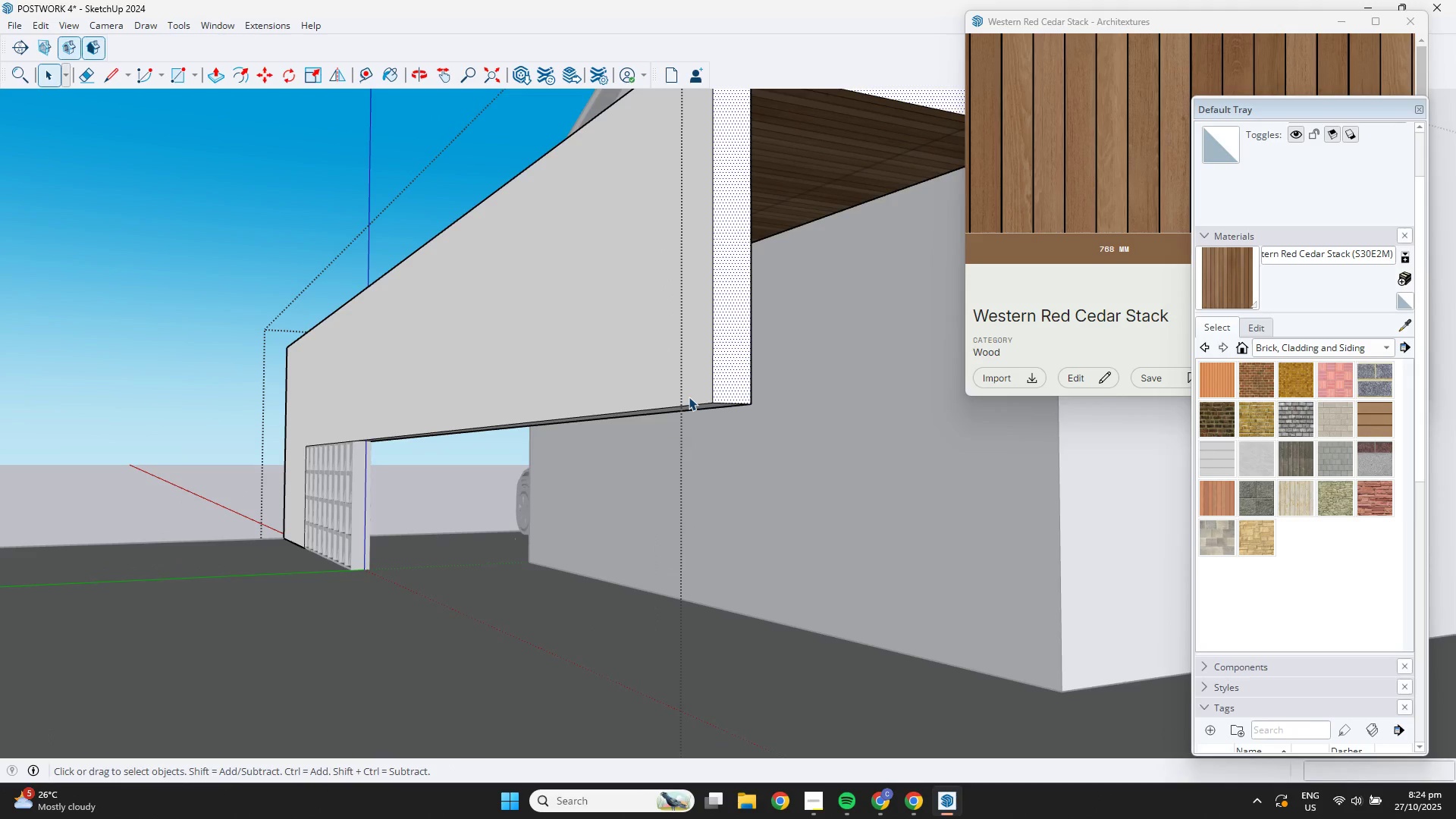 
left_click([689, 397])
 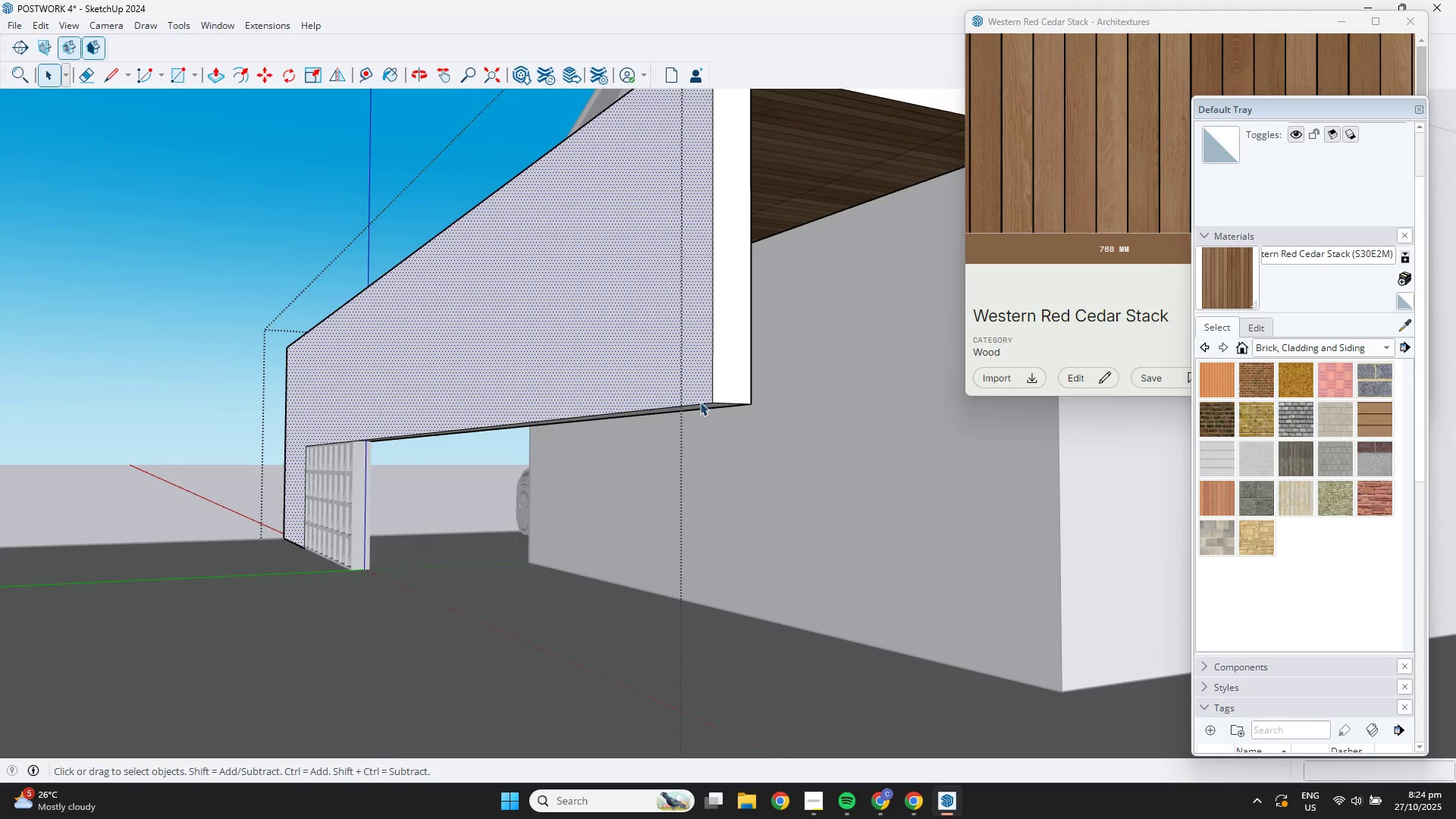 
double_click([700, 402])
 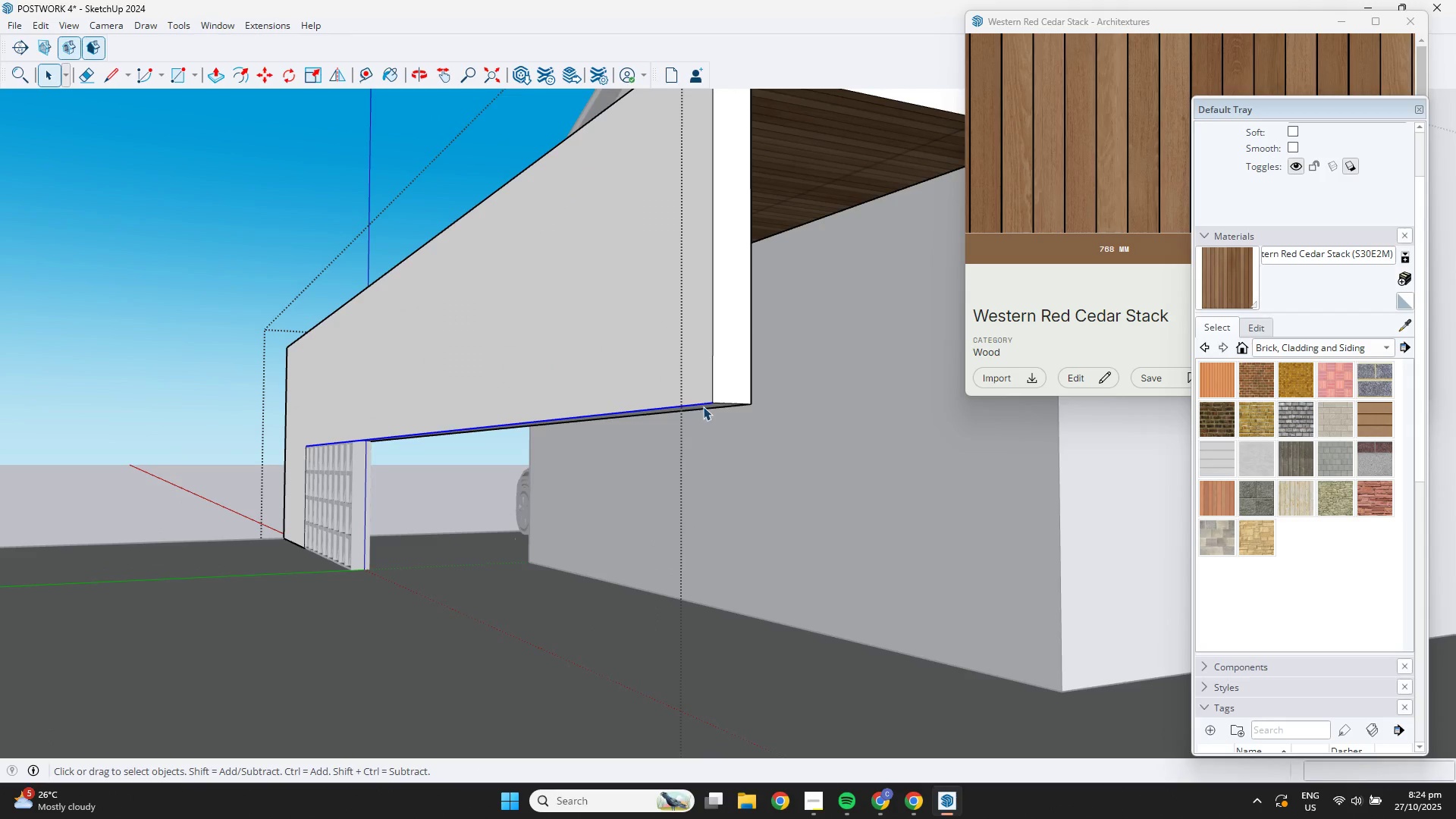 
double_click([704, 406])
 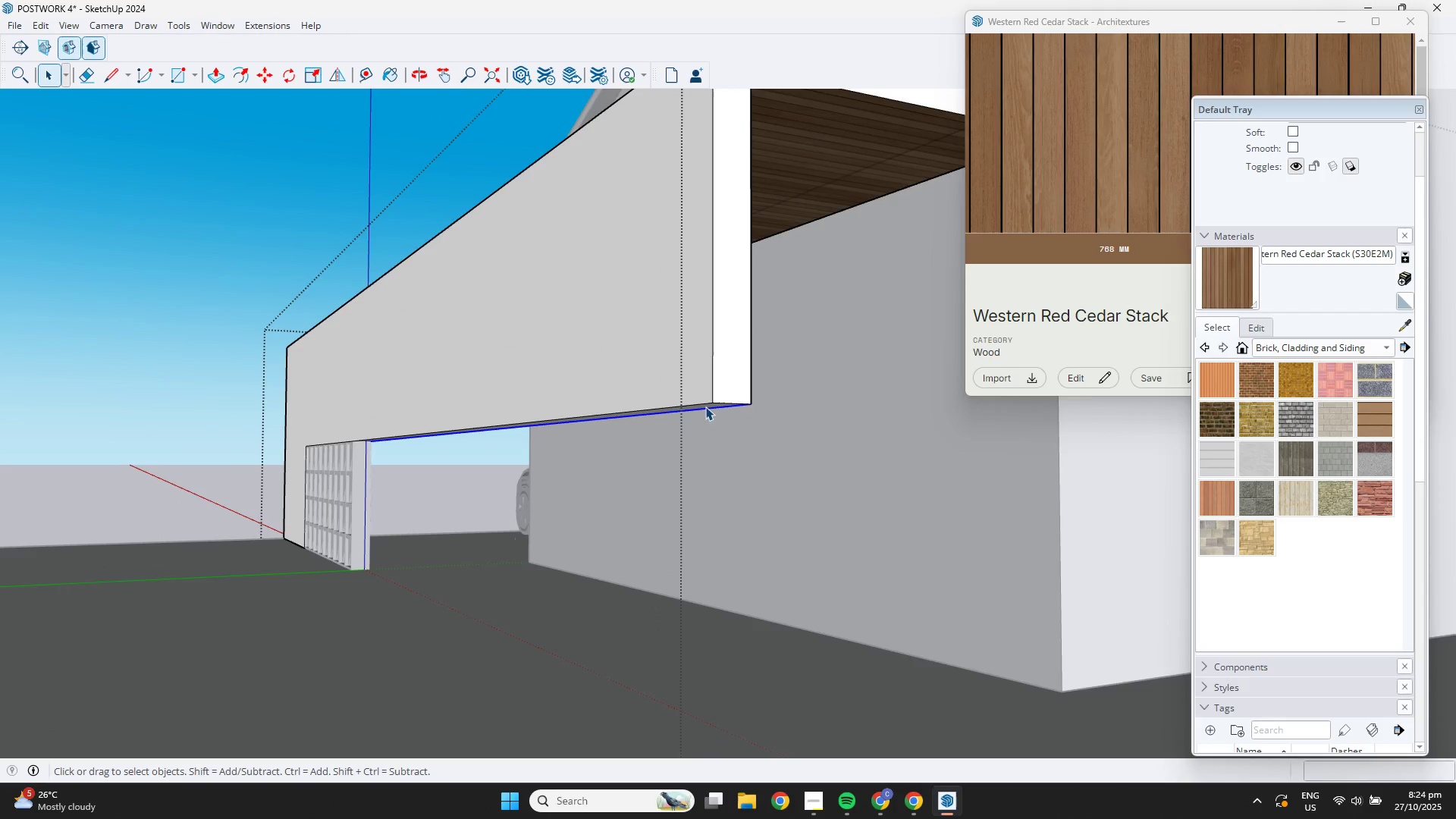 
scroll: coordinate [717, 410], scroll_direction: up, amount: 6.0
 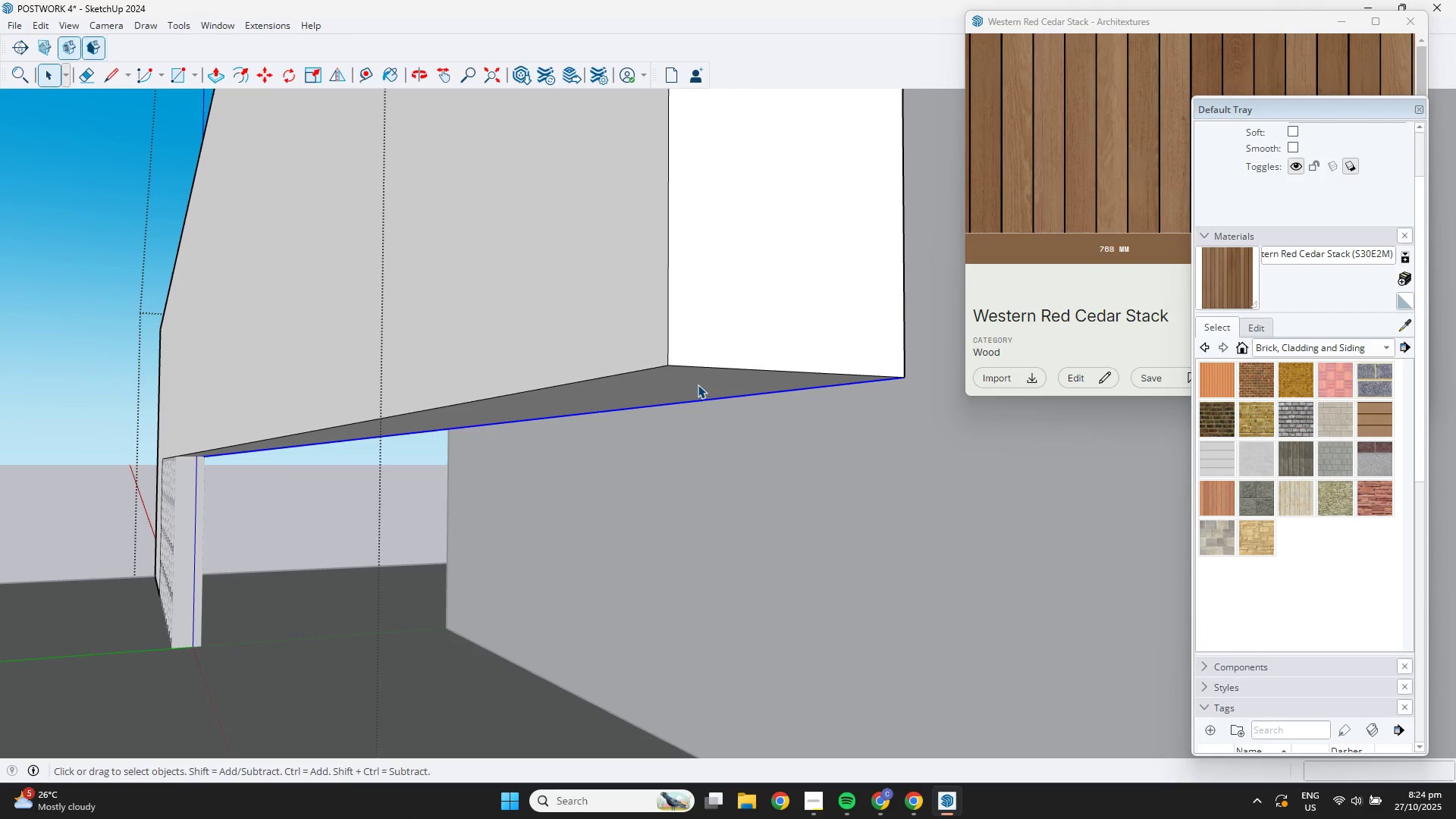 
left_click([698, 384])
 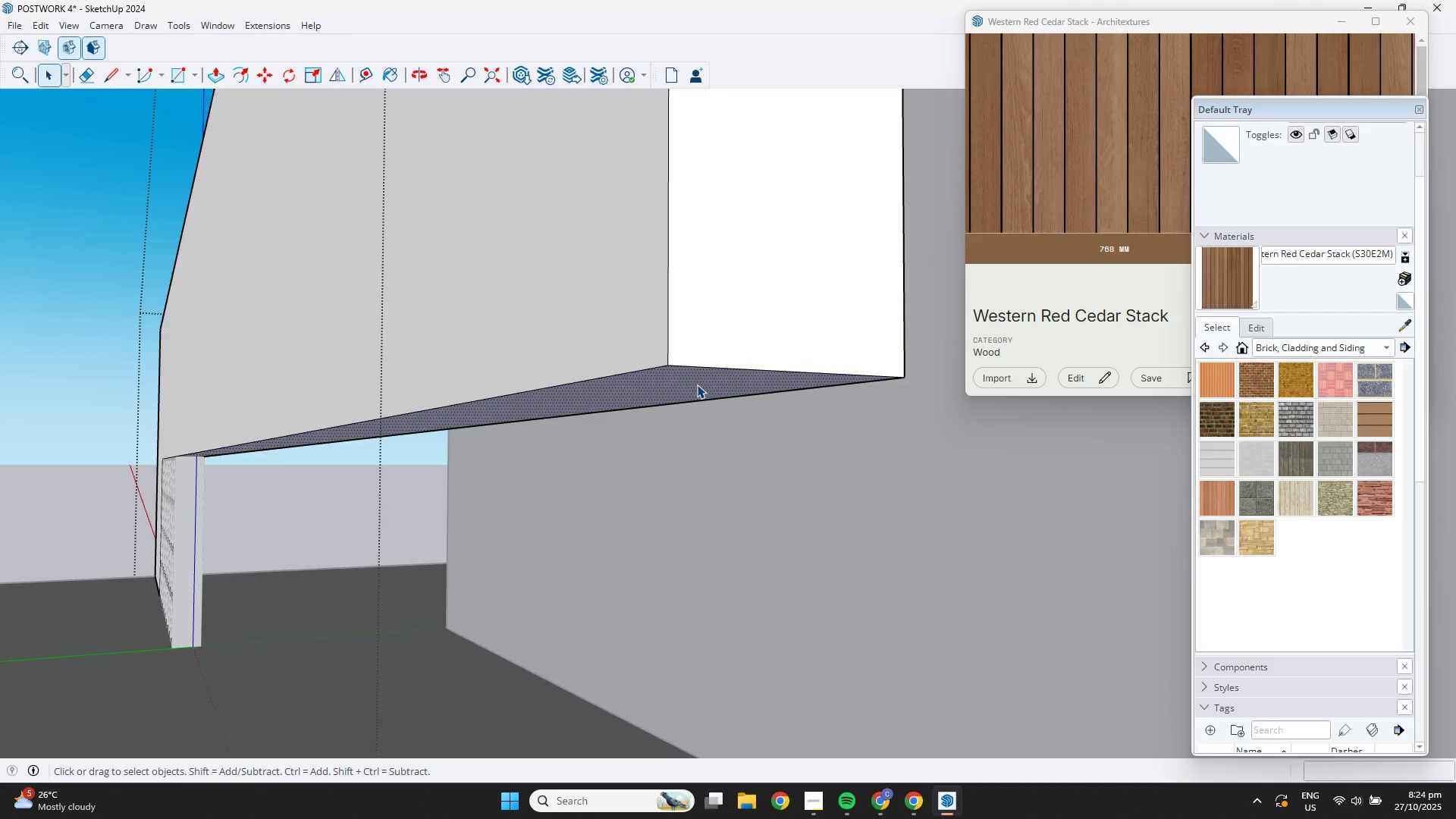 
scroll: coordinate [176, 443], scroll_direction: up, amount: 11.0
 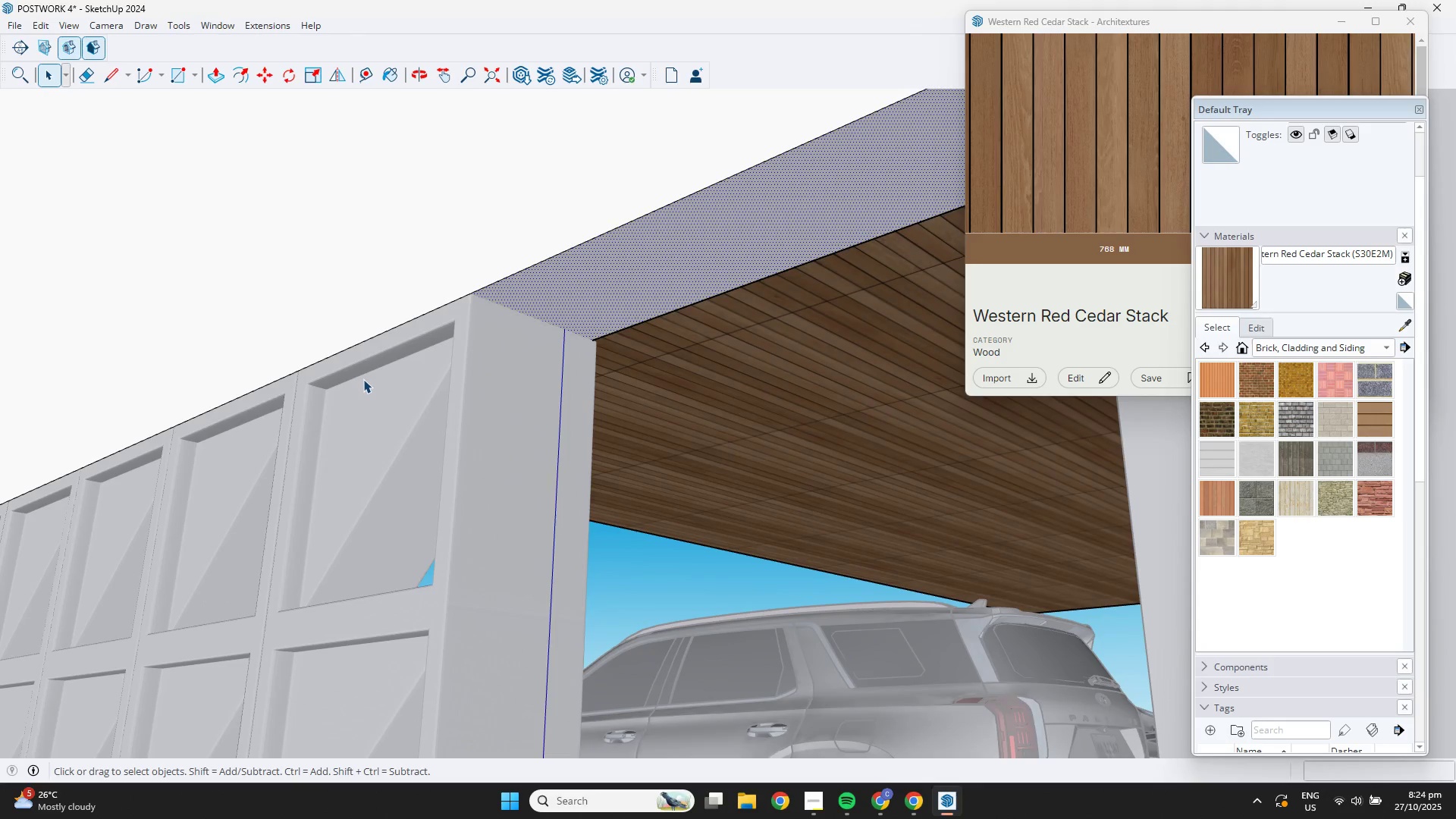 
key(L)
 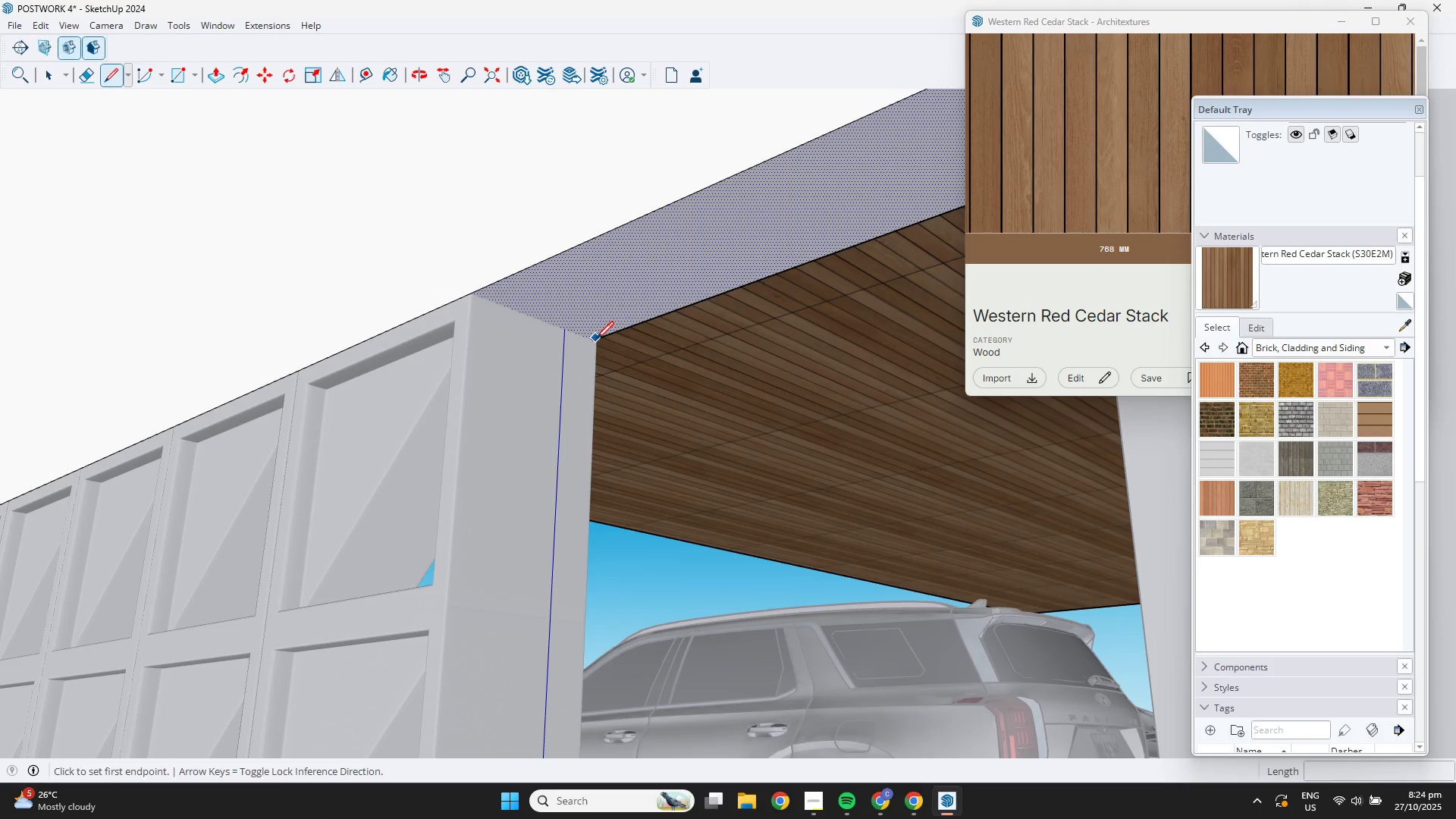 
wait(7.44)
 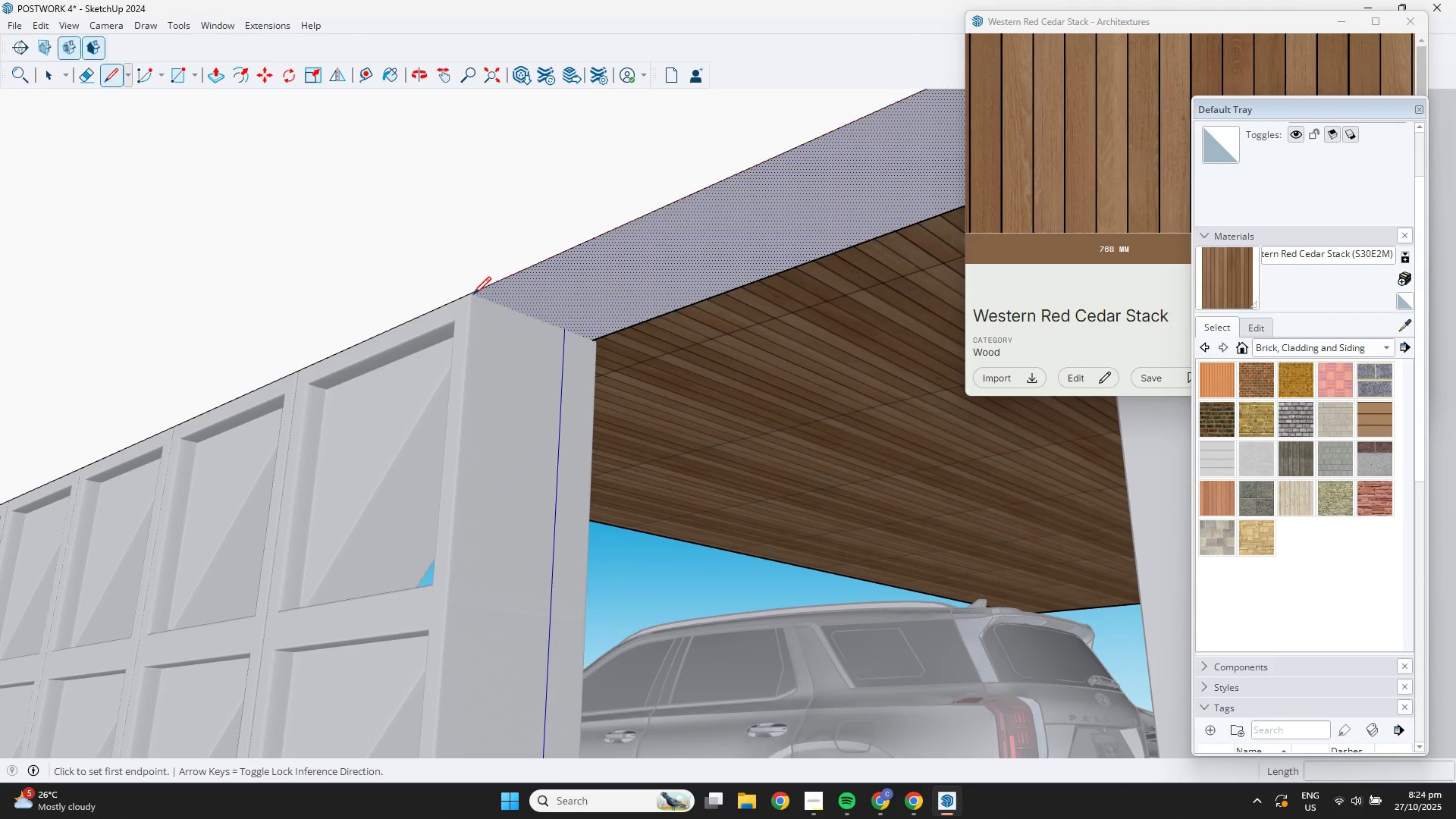 
left_click([596, 339])
 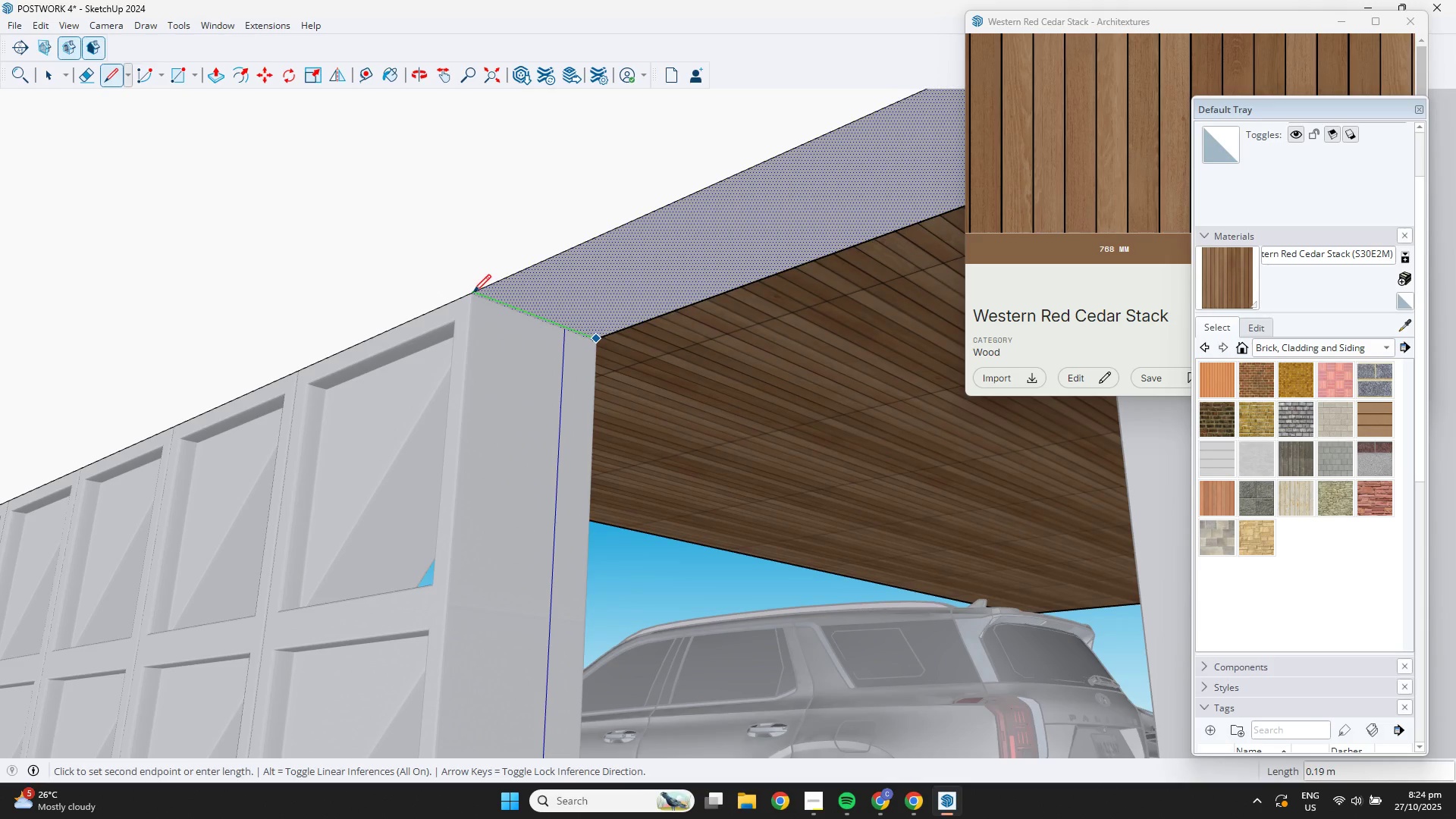 
left_click([473, 292])
 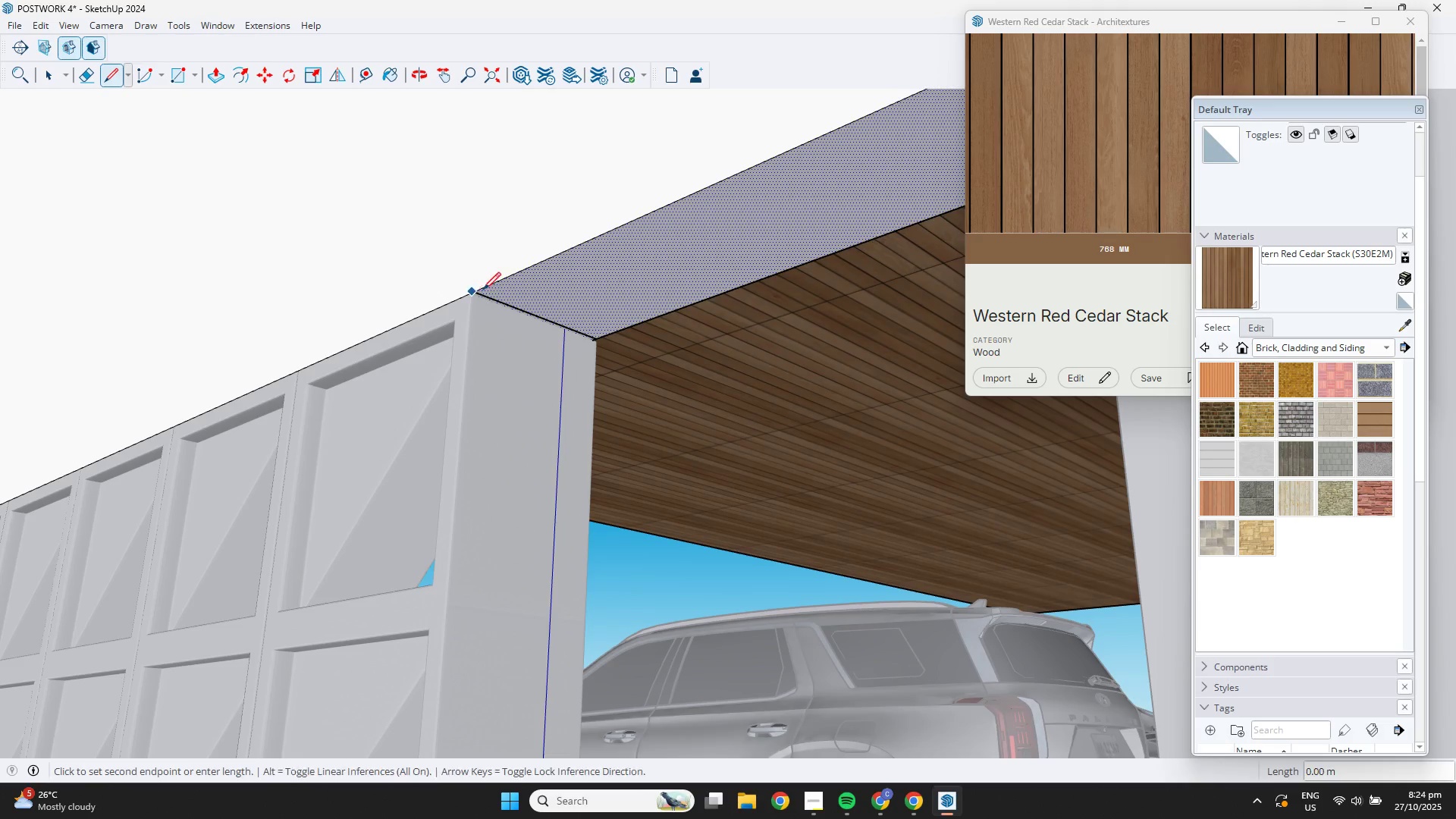 
key(Space)
 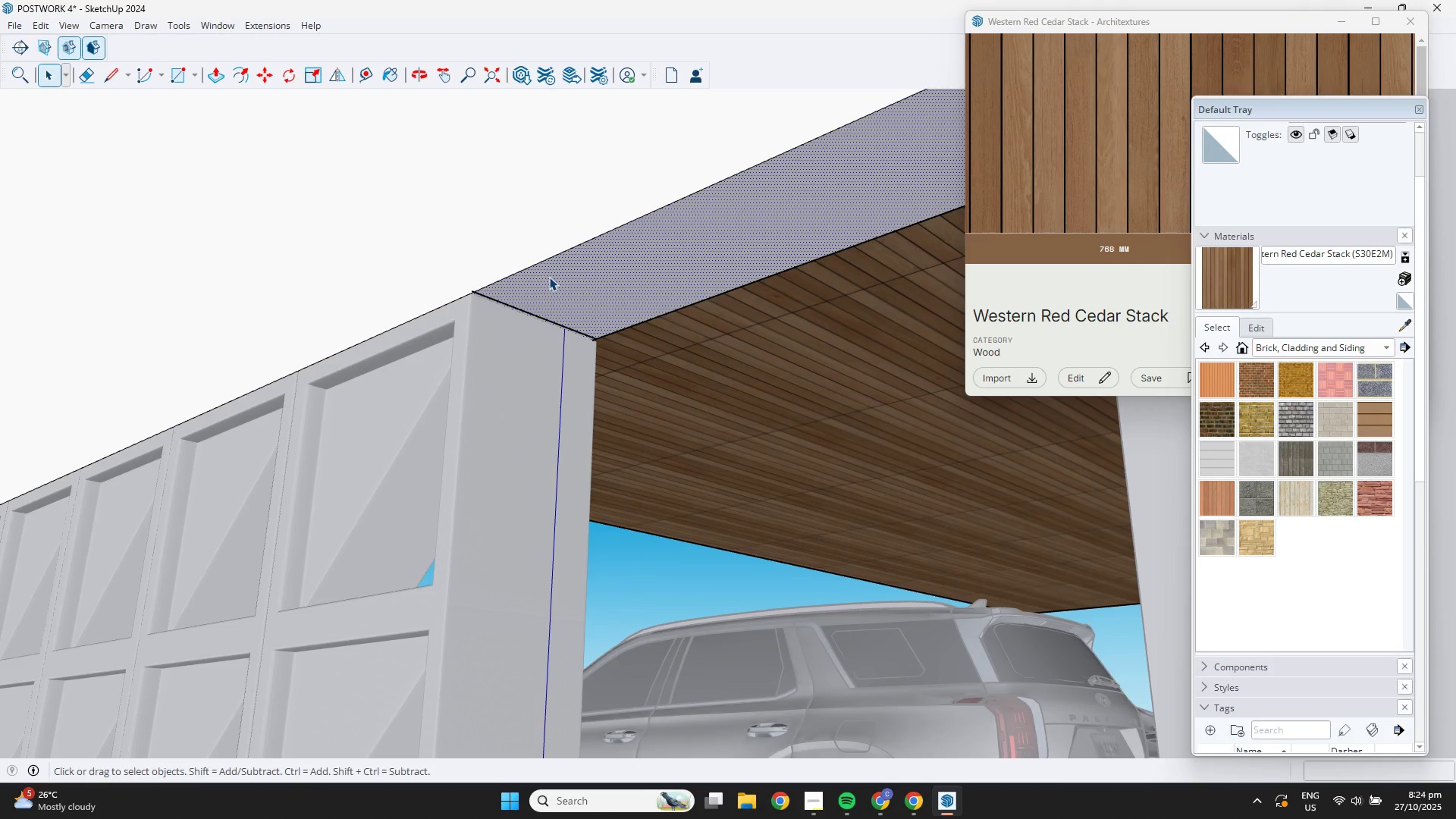 
left_click([549, 277])
 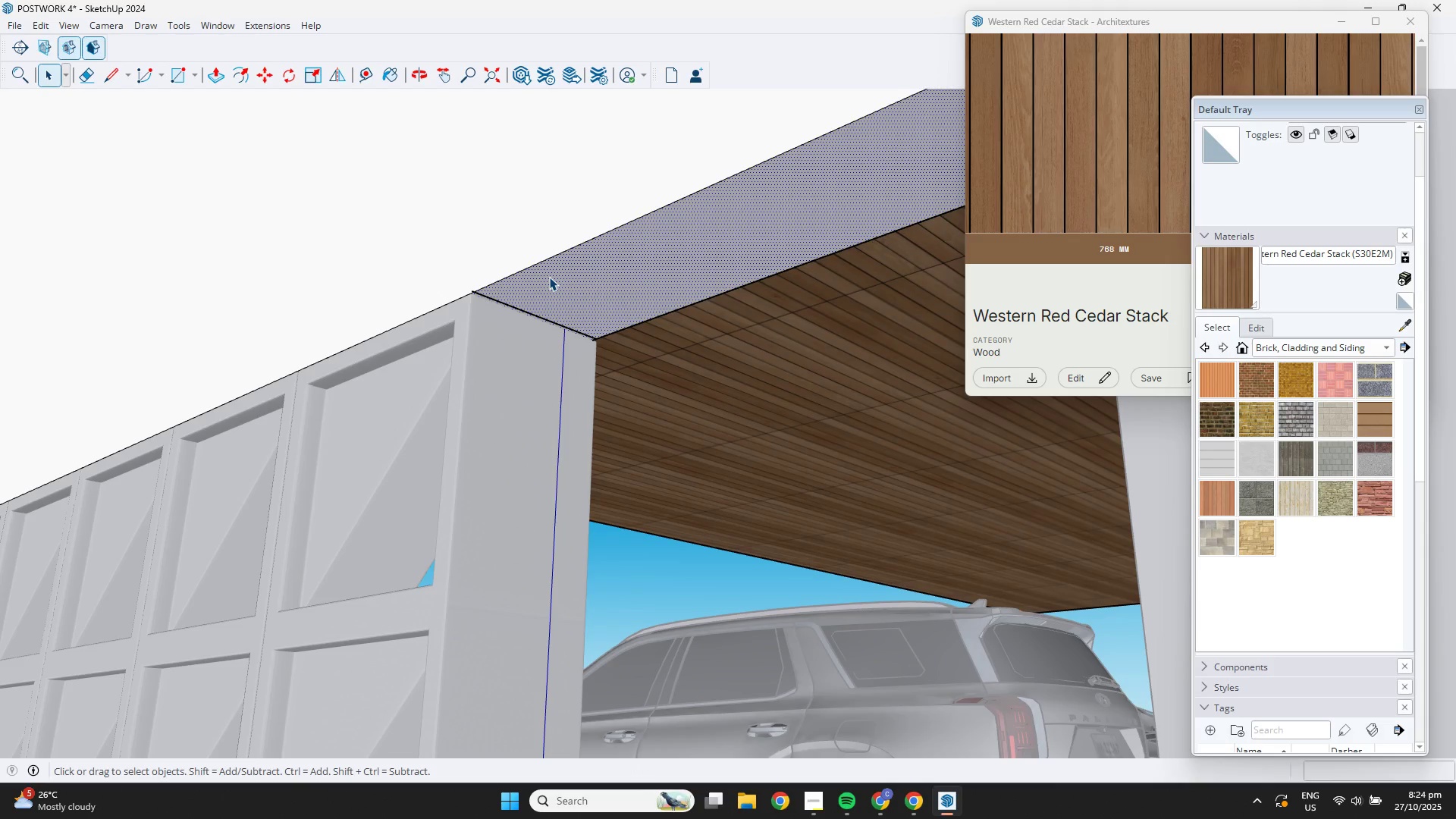 
key(Control+Z)
 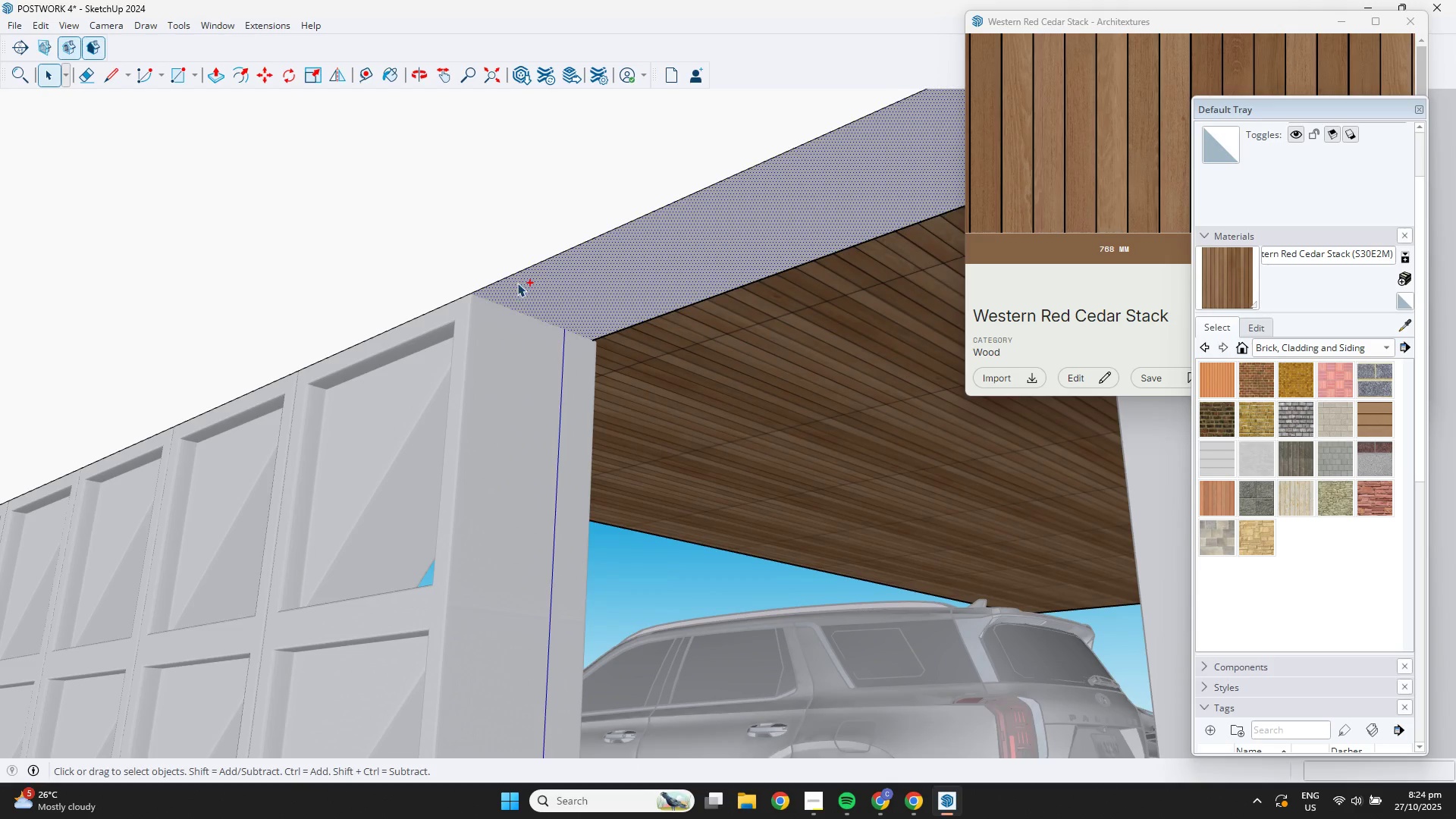 
scroll: coordinate [541, 303], scroll_direction: up, amount: 4.0
 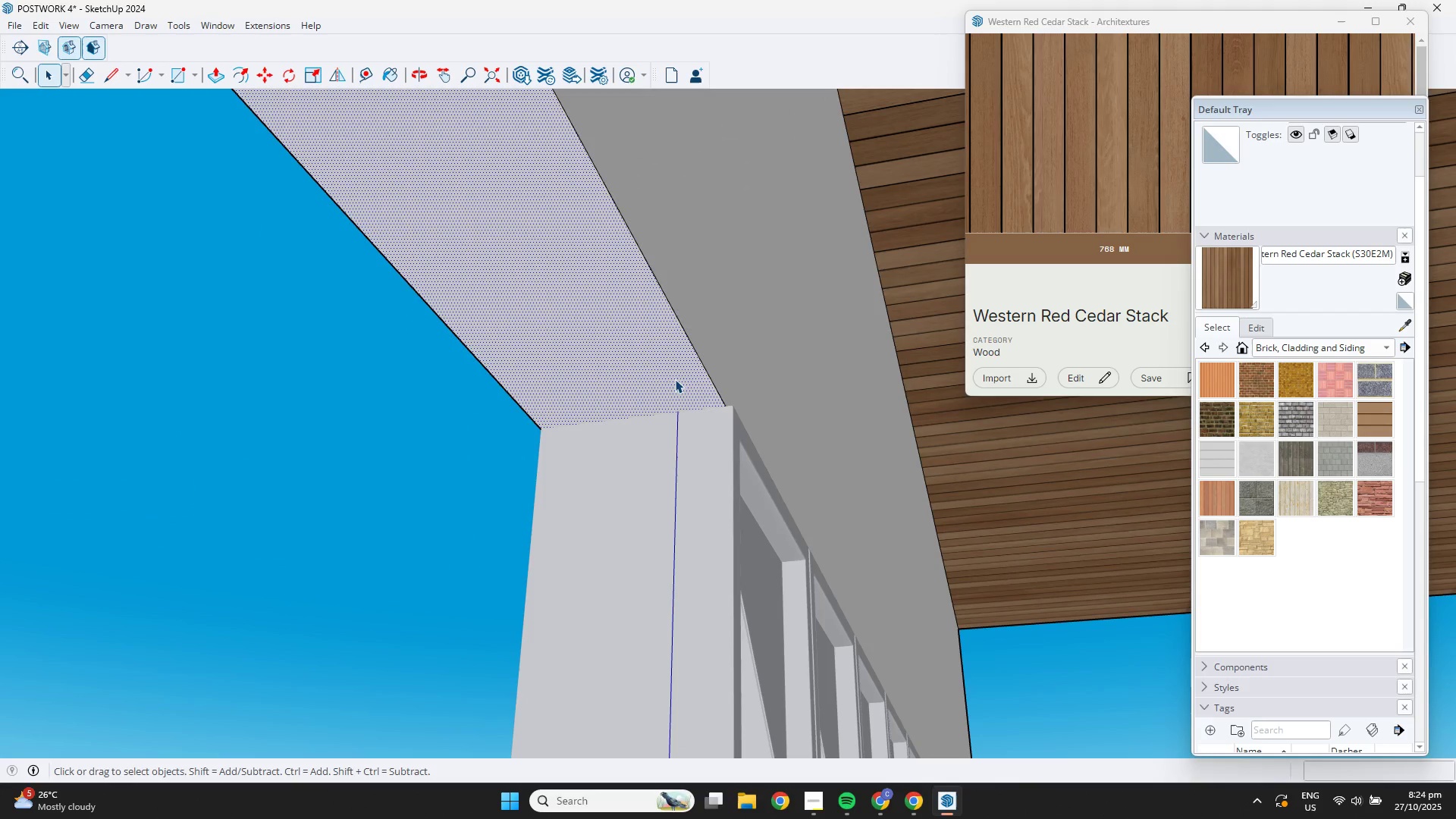 
key(L)
 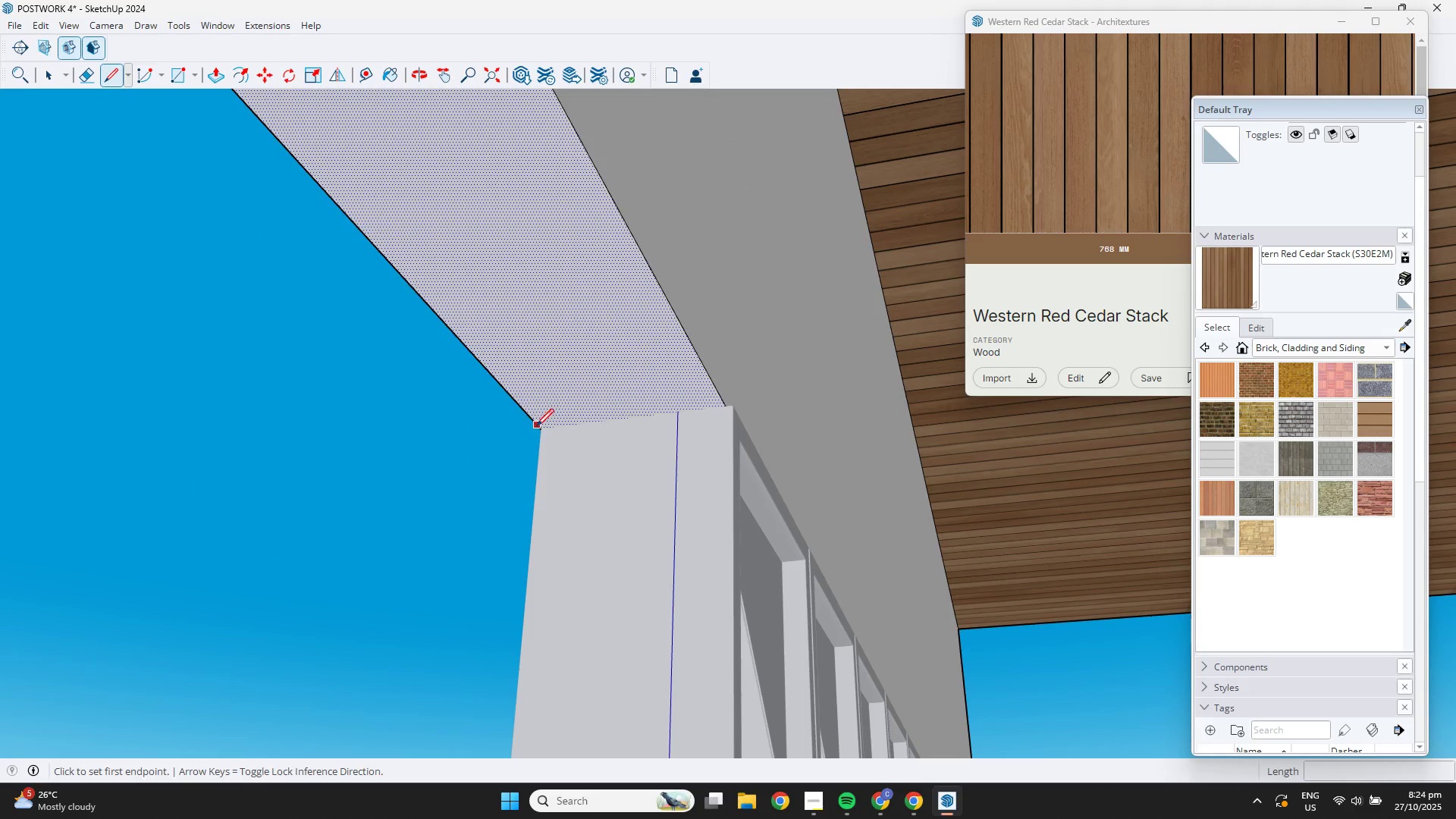 
left_click([536, 428])
 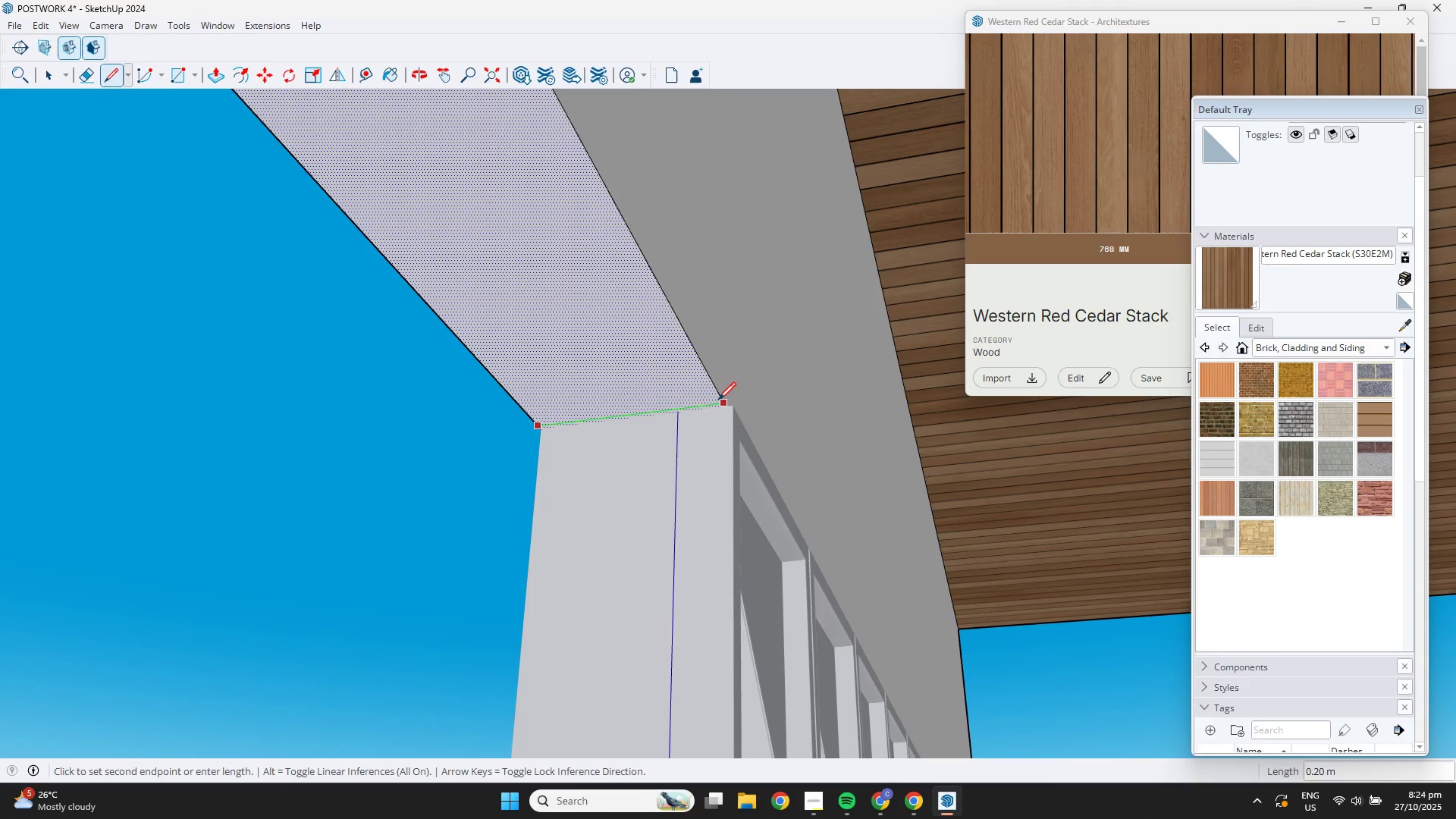 
left_click([717, 400])
 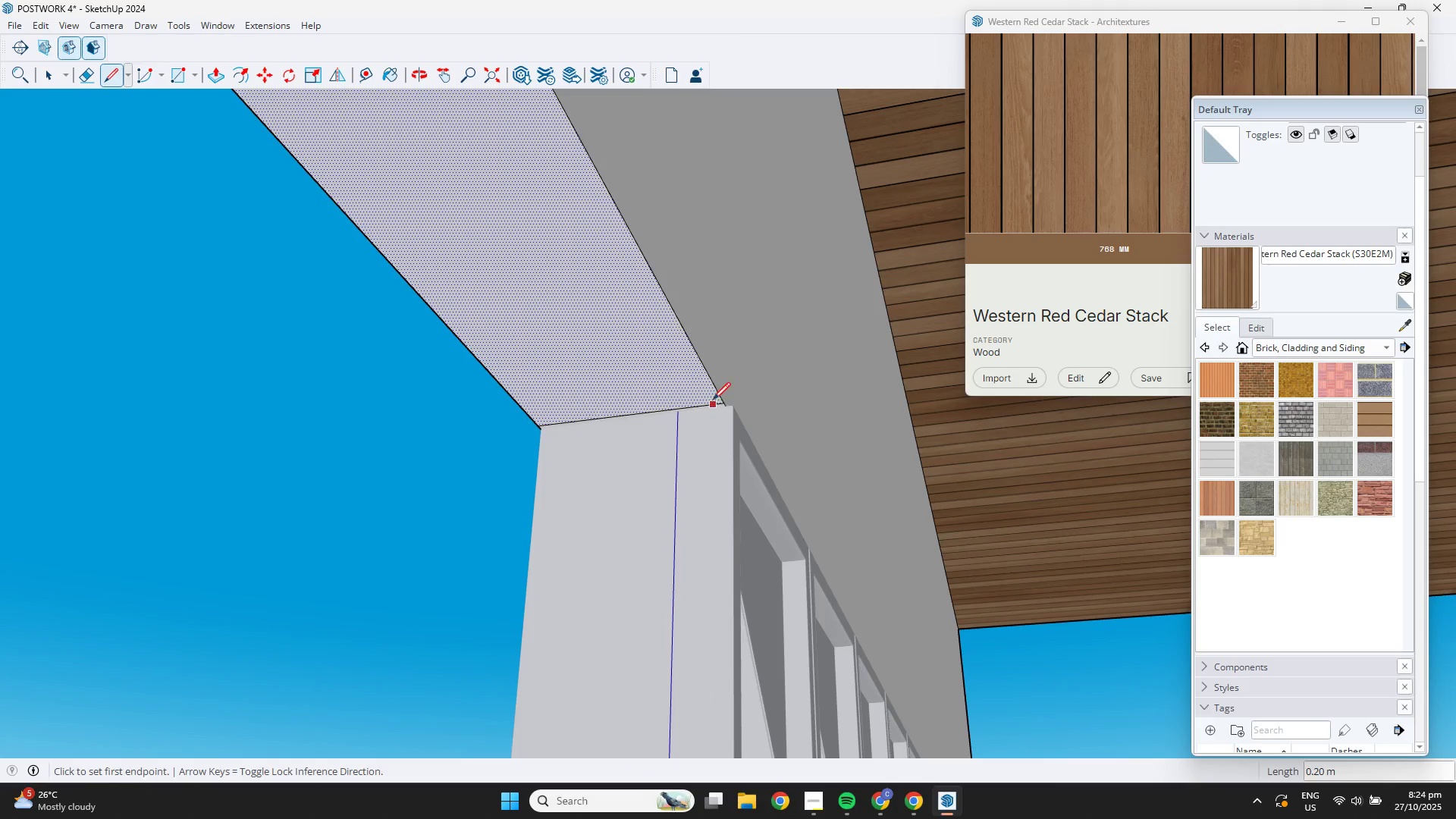 
key(Space)
 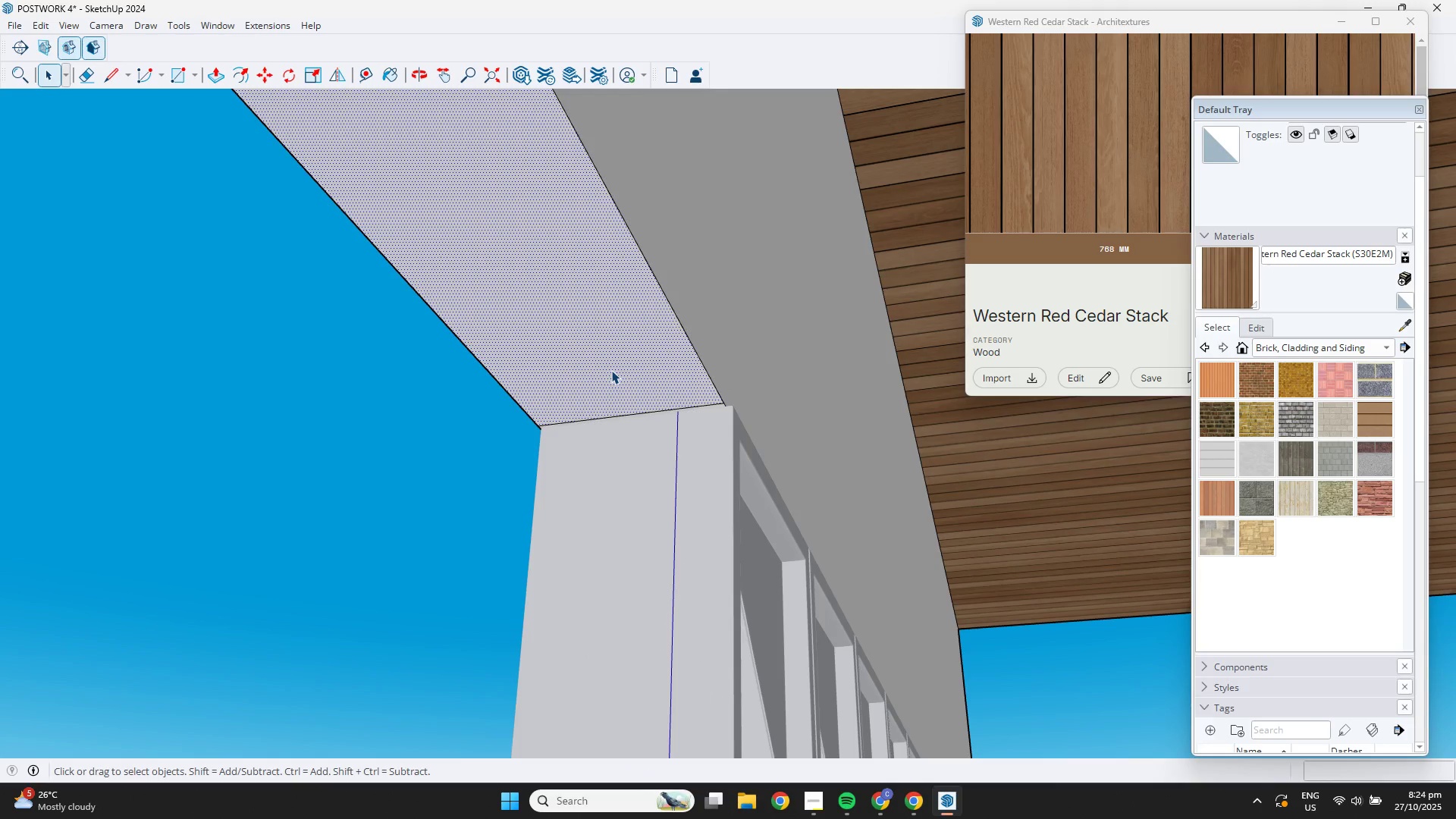 
key(P)
 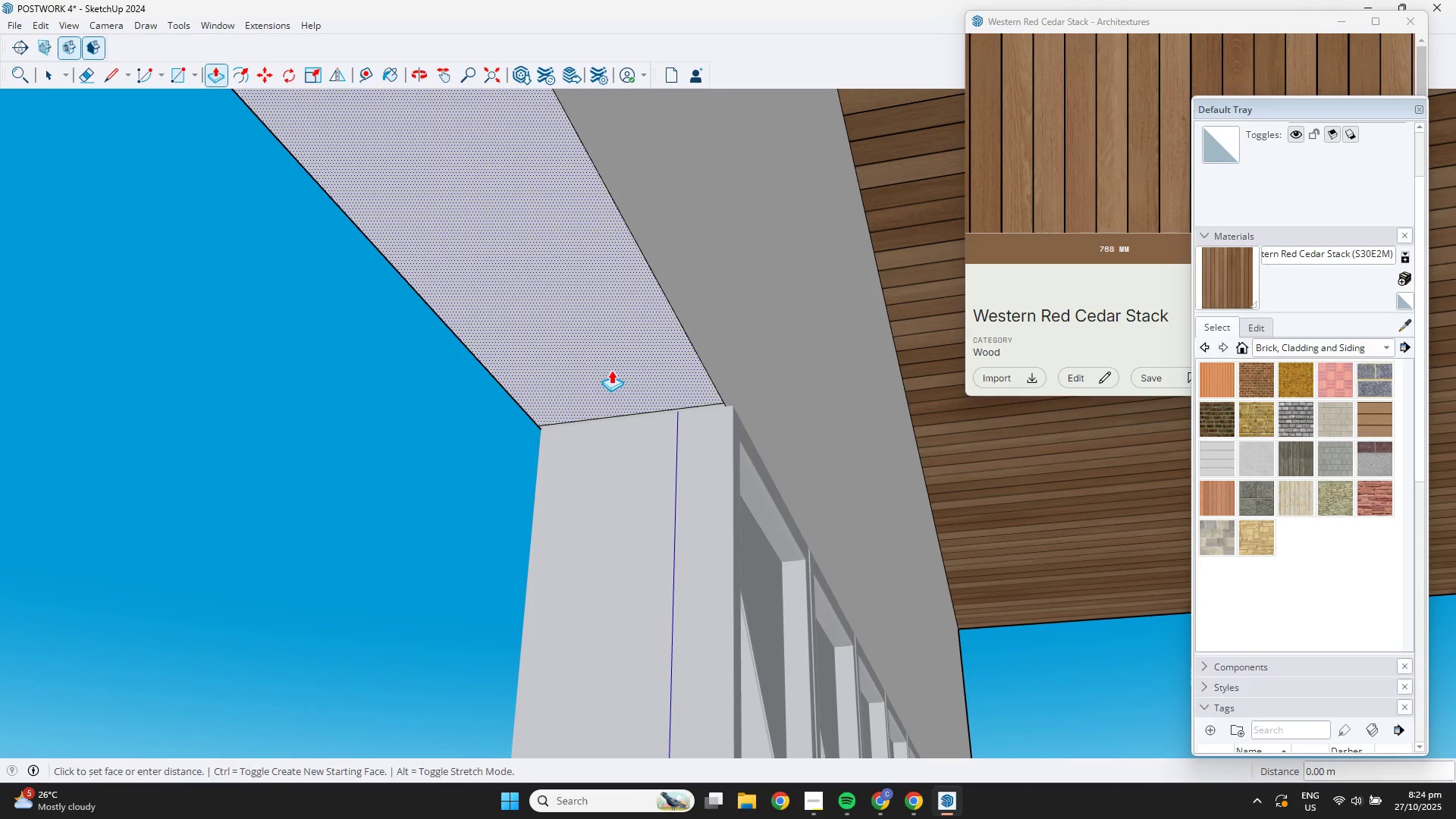 
left_click([611, 370])
 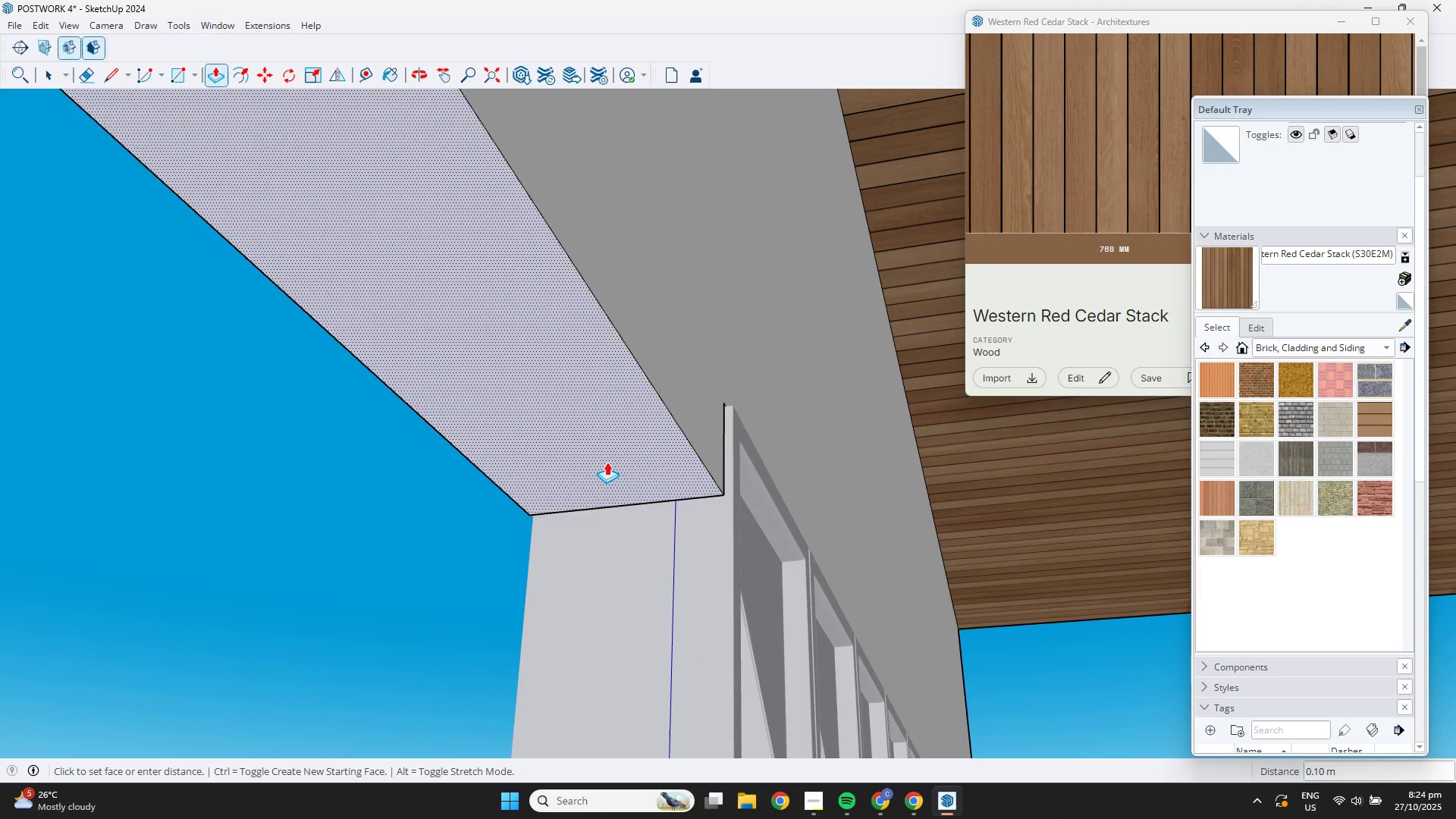 
scroll: coordinate [648, 453], scroll_direction: none, amount: 0.0
 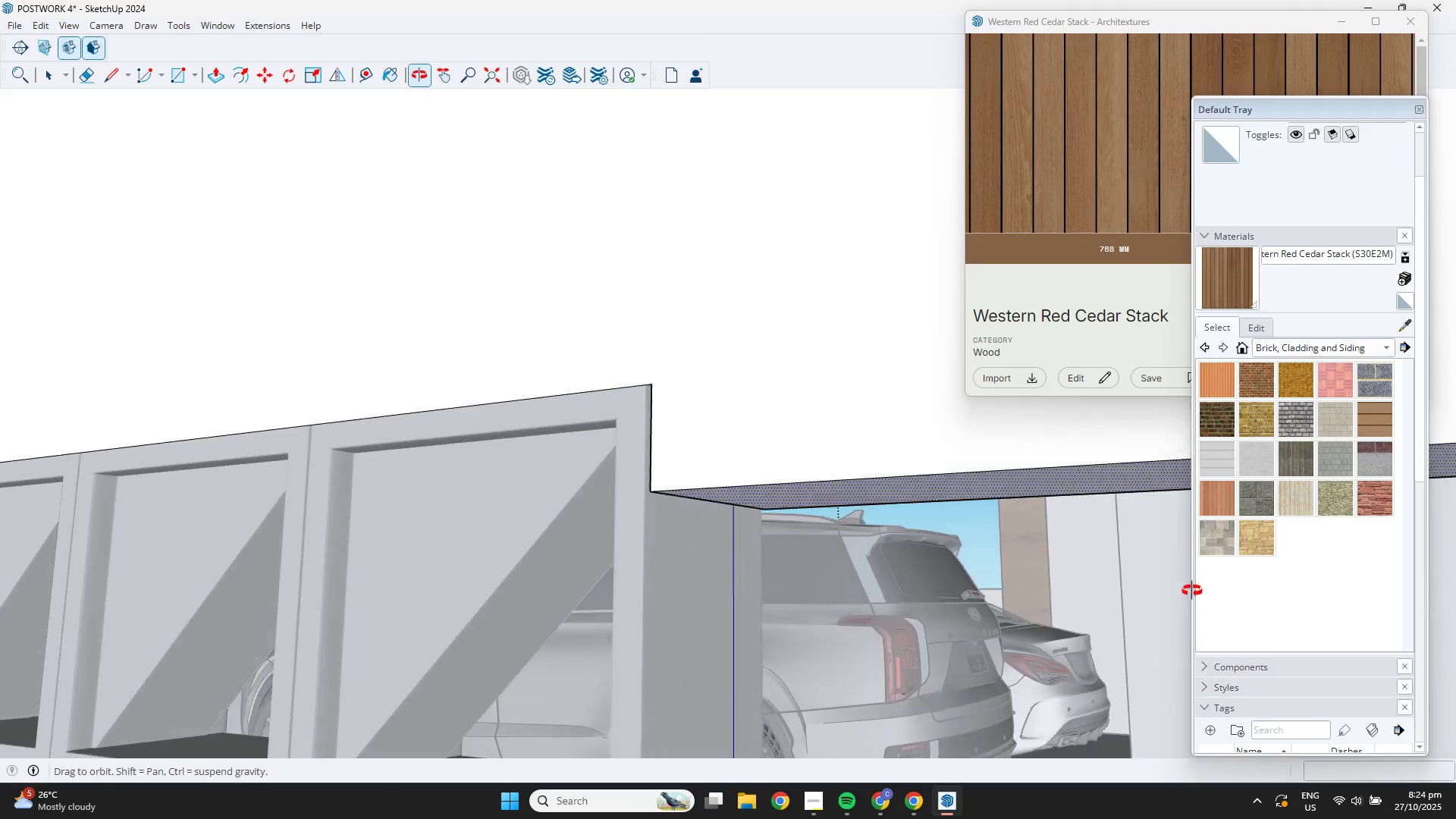 
scroll: coordinate [1020, 627], scroll_direction: down, amount: 5.0
 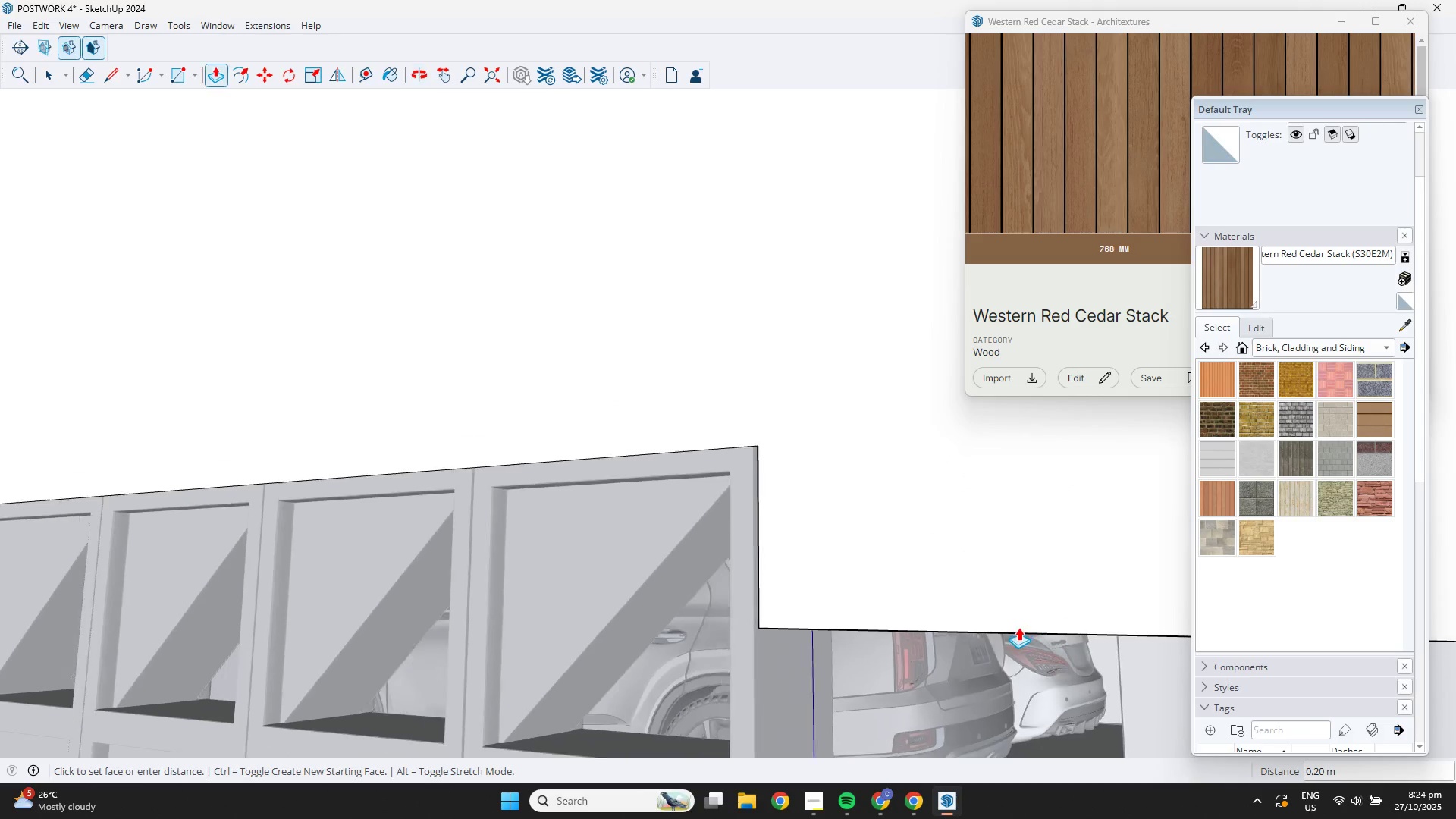 
hold_key(key=ShiftLeft, duration=0.39)
 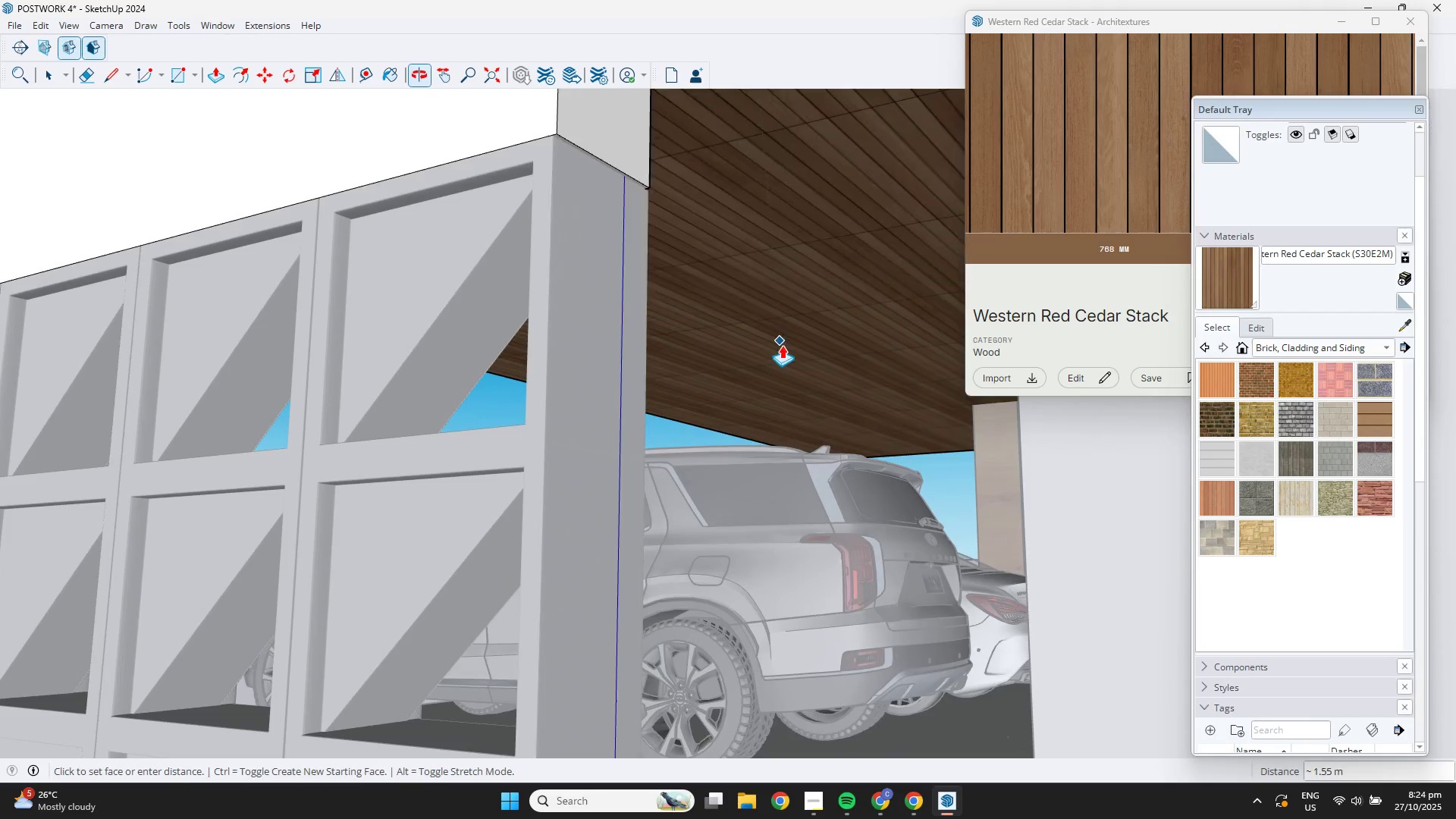 
scroll: coordinate [782, 365], scroll_direction: down, amount: 8.0
 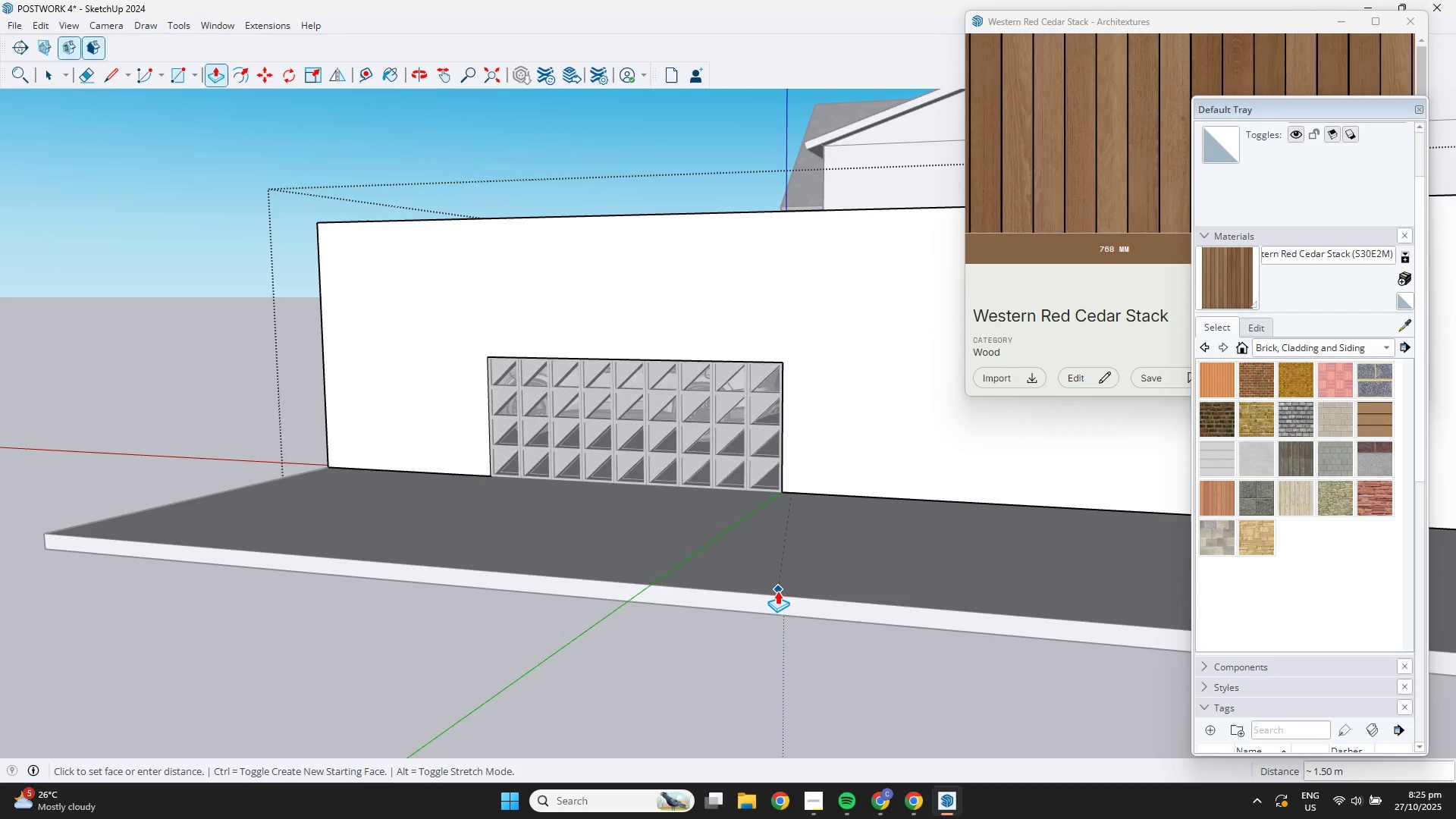 
left_click([774, 594])
 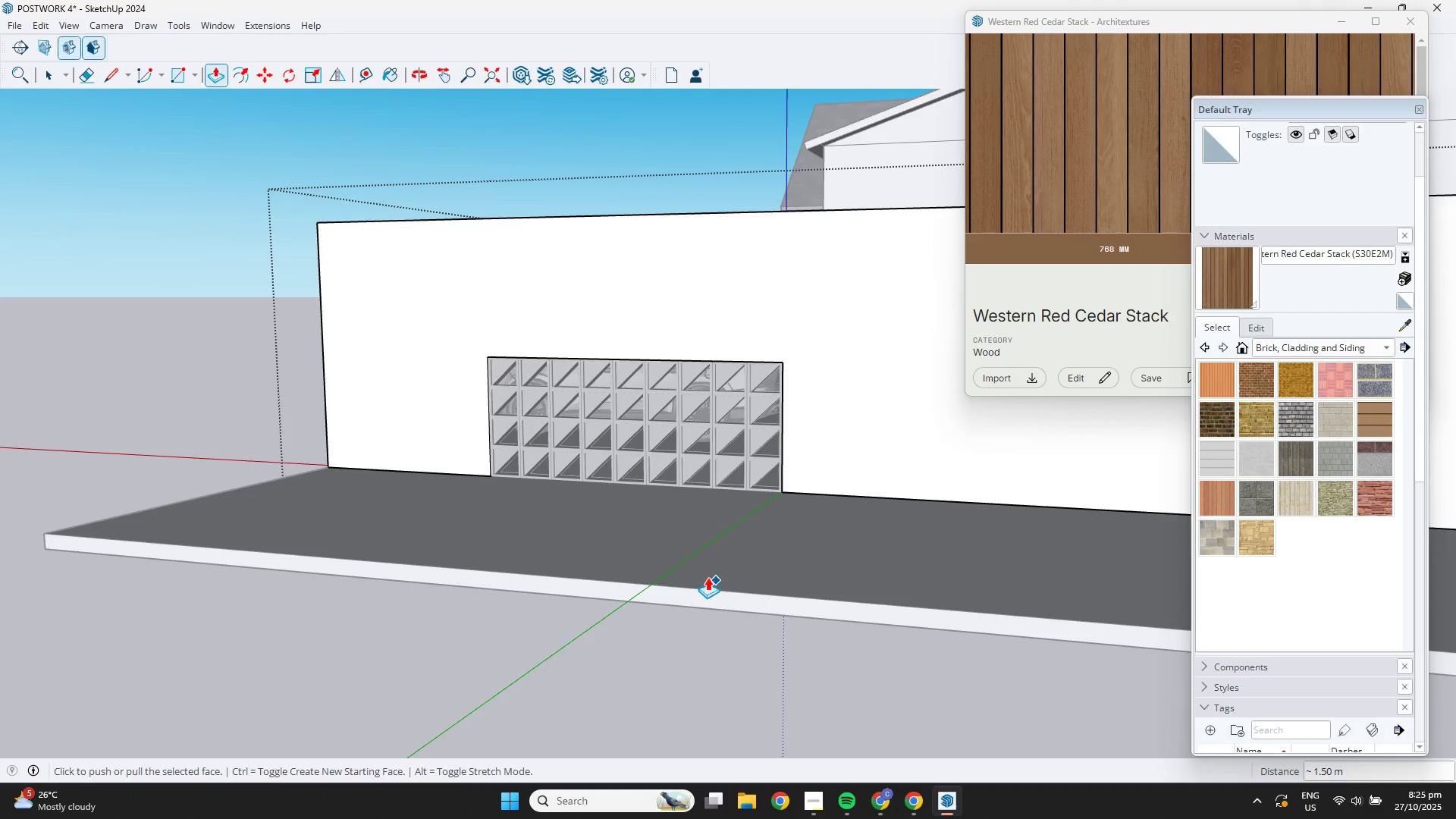 
scroll: coordinate [635, 546], scroll_direction: down, amount: 5.0
 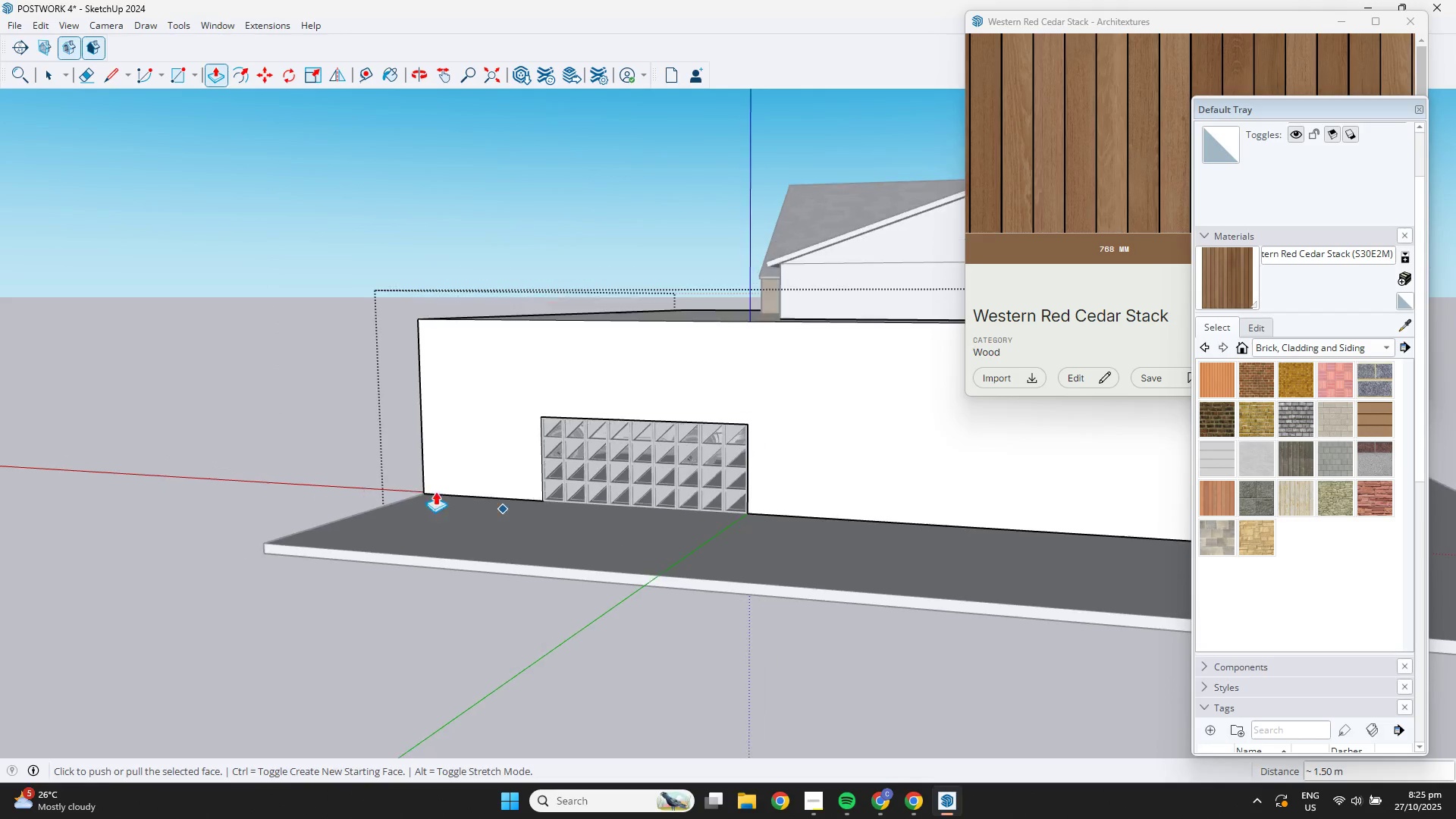 
key(Space)
 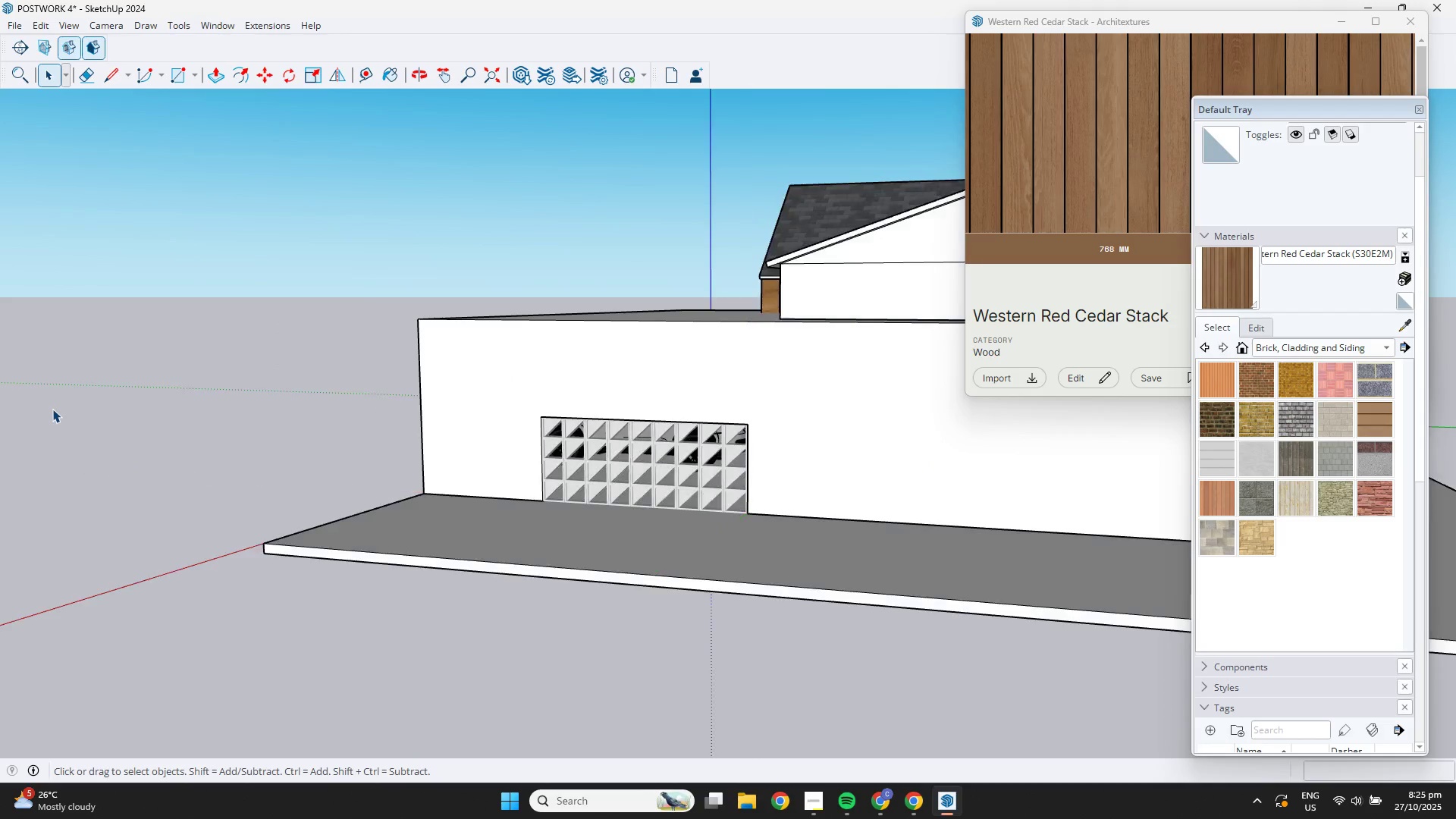 
double_click([52, 409])
 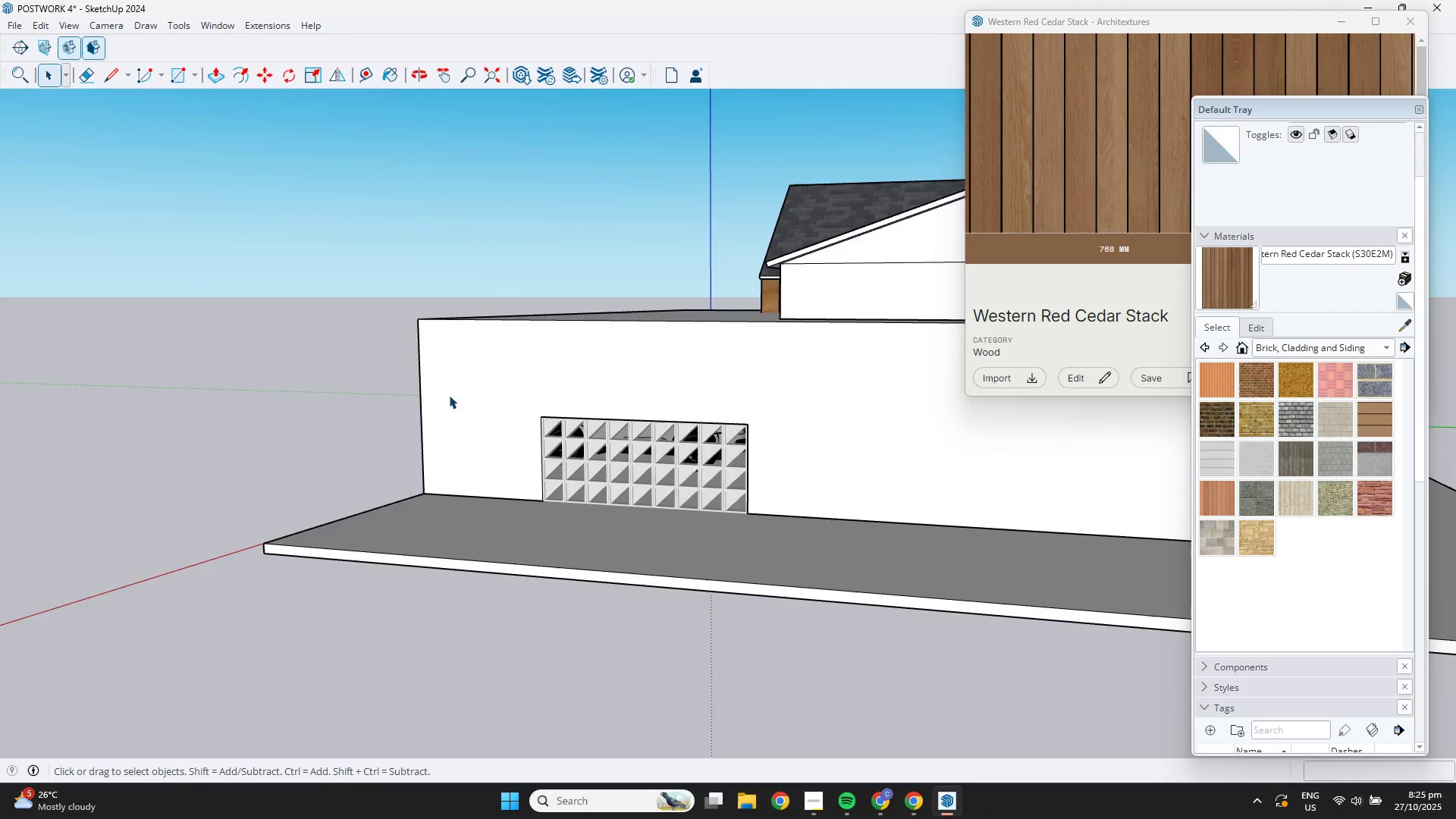 
scroll: coordinate [508, 399], scroll_direction: down, amount: 4.0
 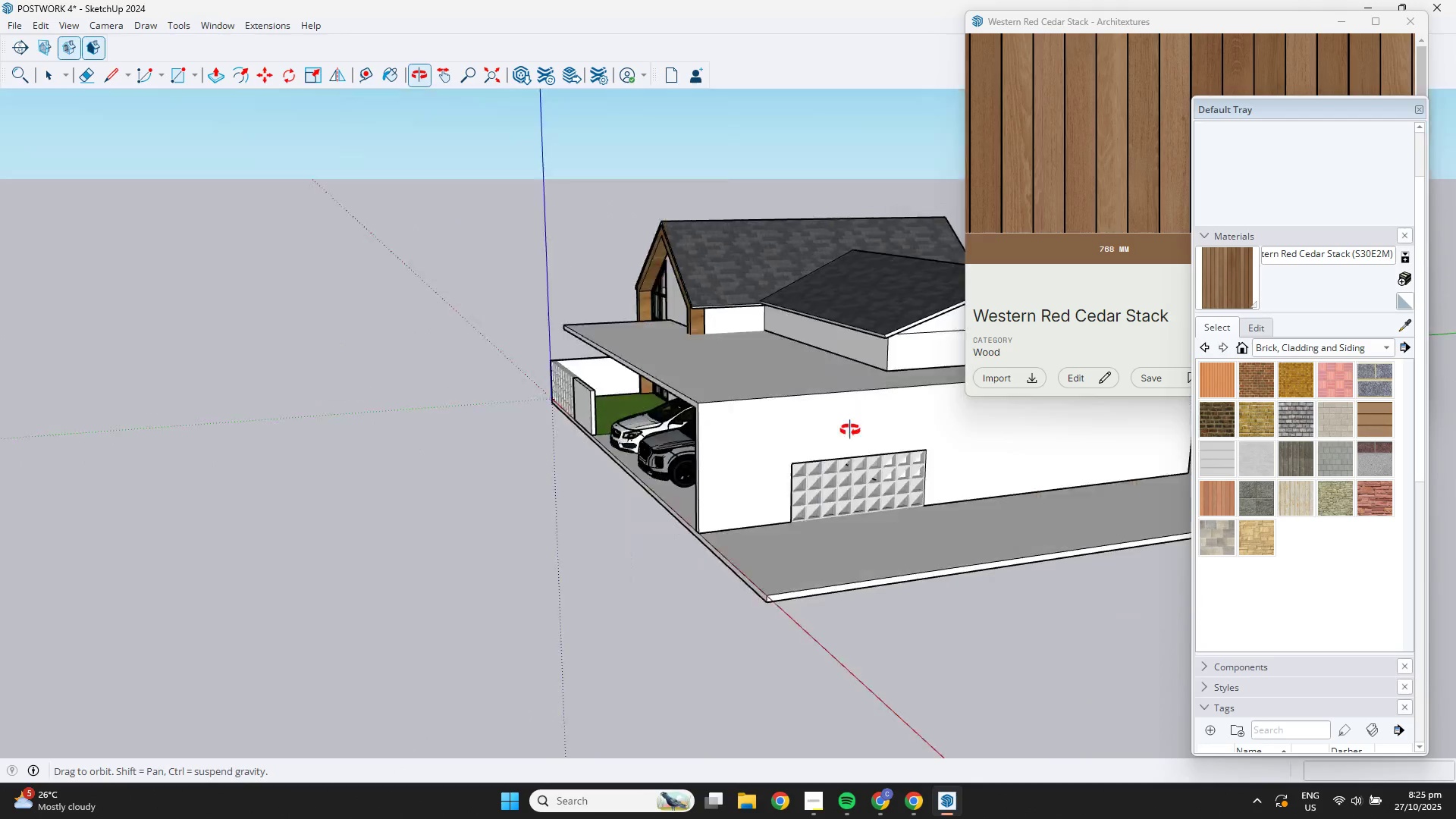 
hold_key(key=ShiftLeft, duration=0.8)
 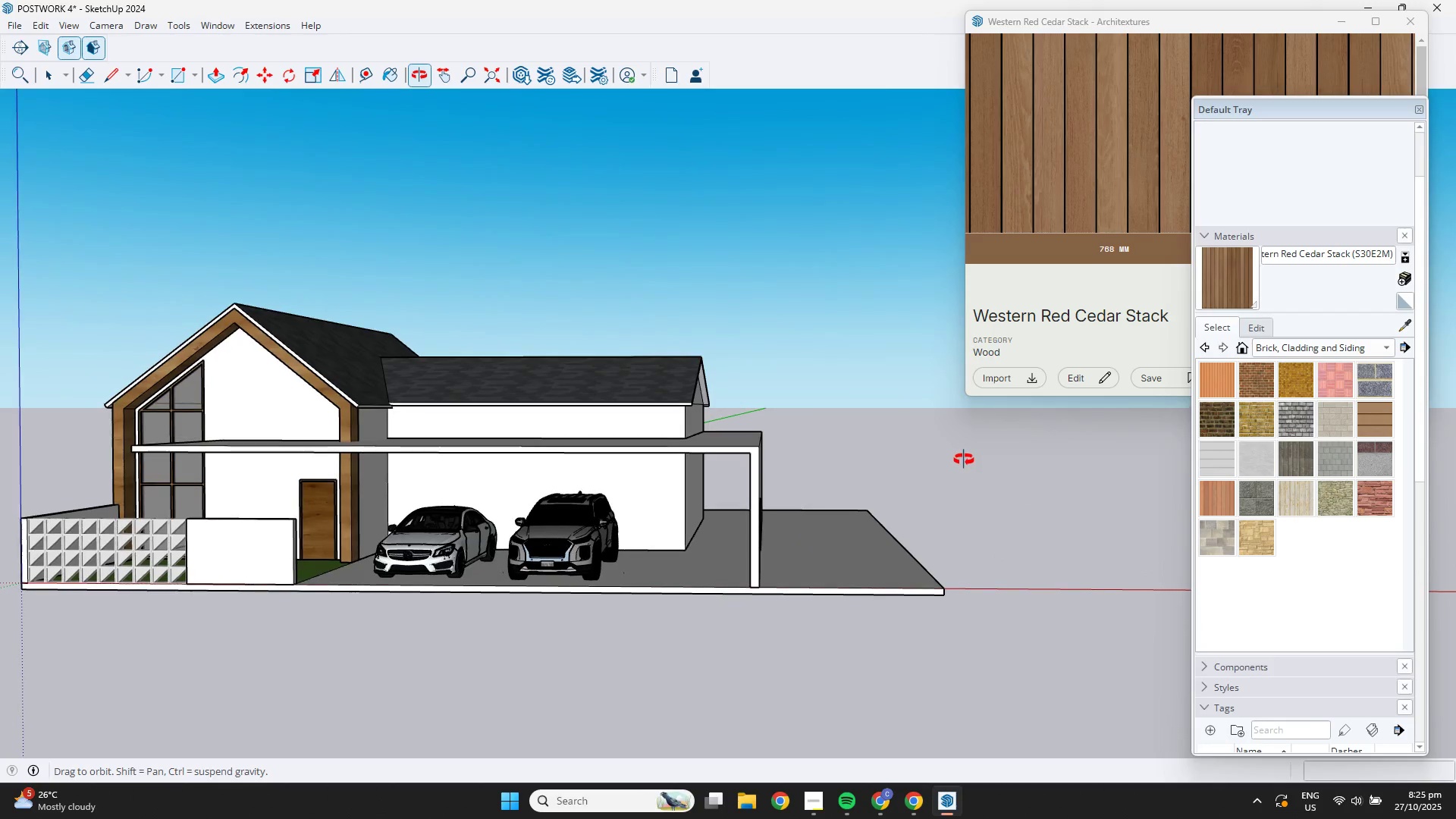 
scroll: coordinate [637, 507], scroll_direction: up, amount: 4.0
 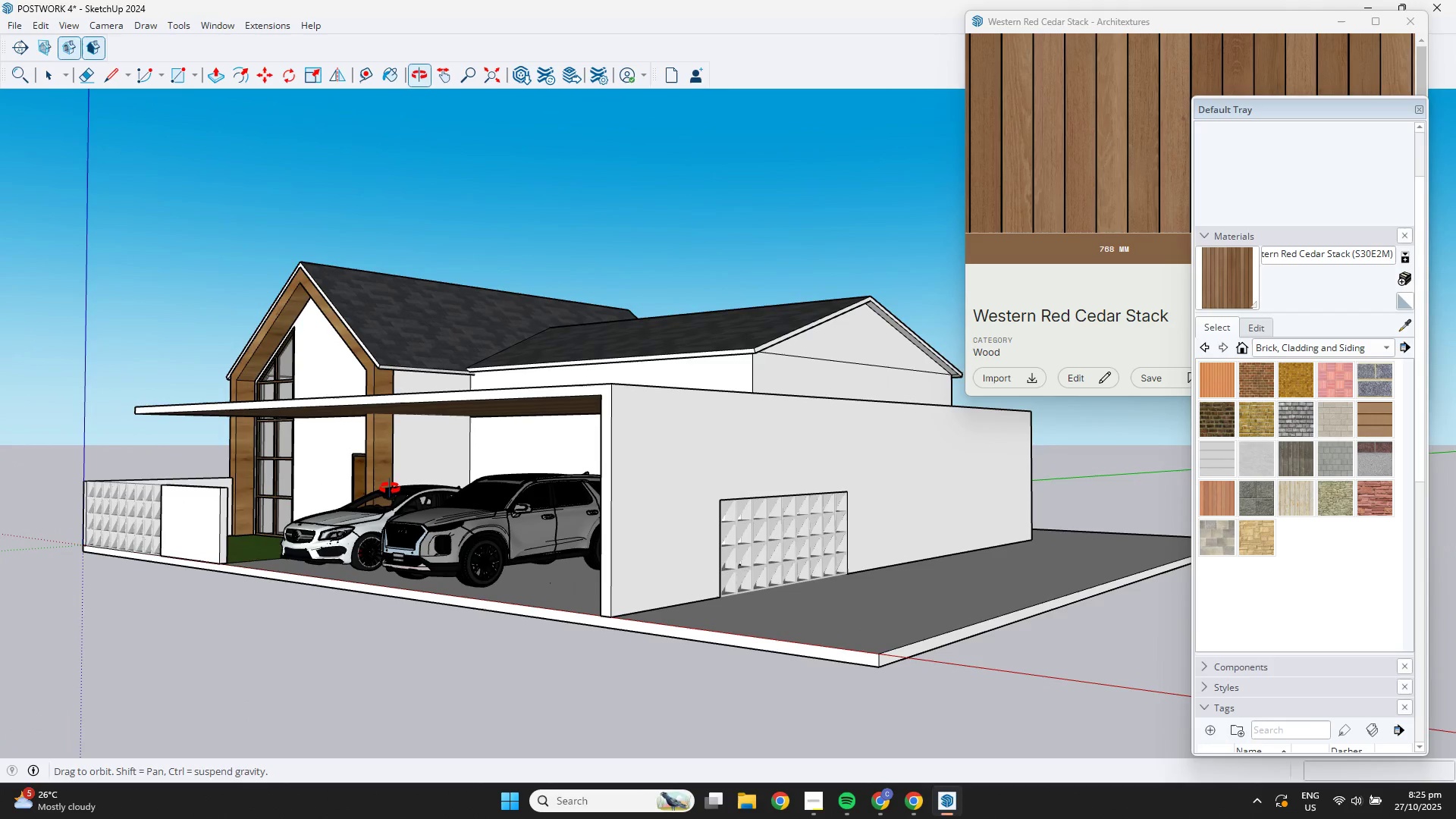 
wait(7.1)
 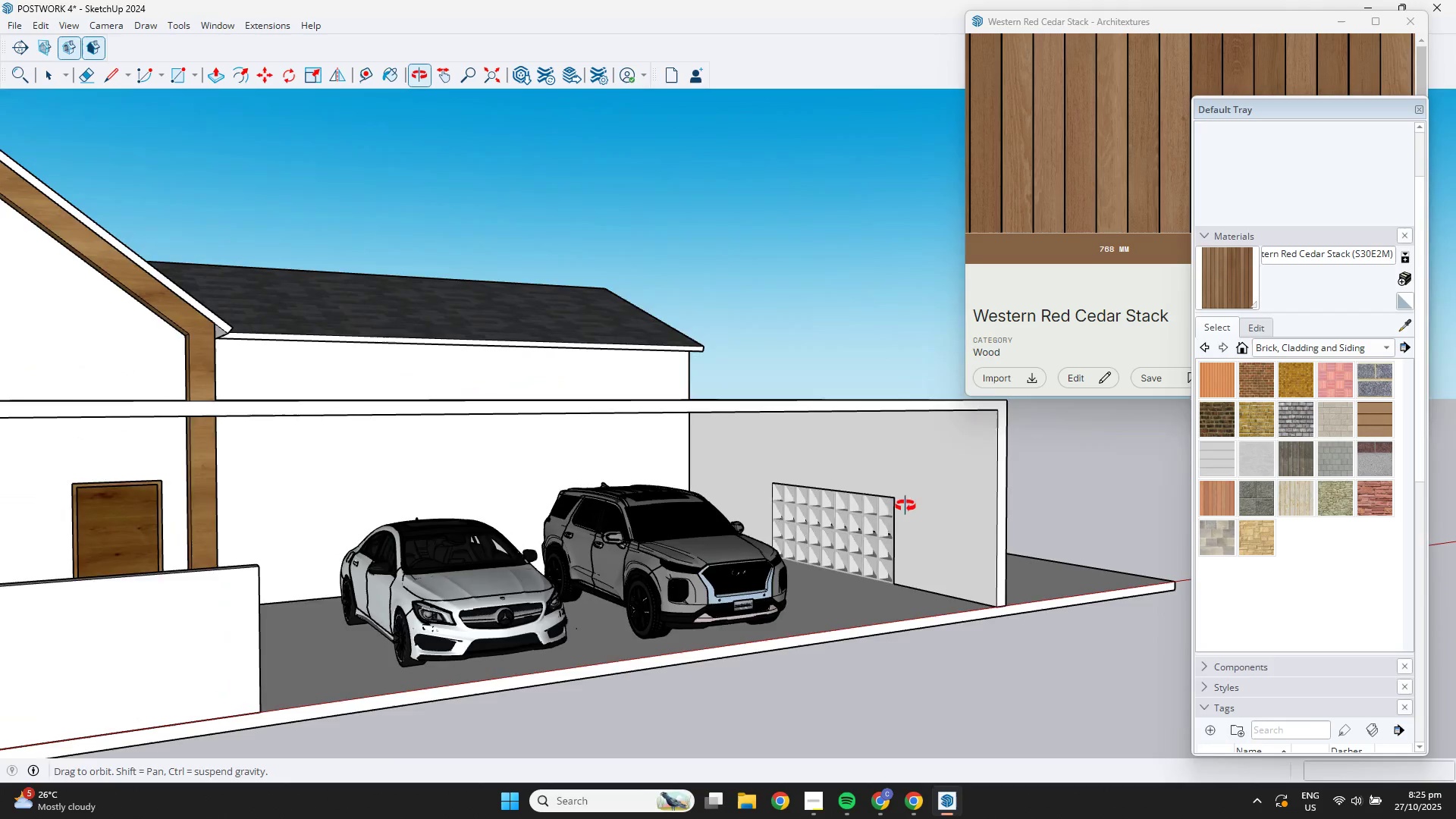 
scroll: coordinate [768, 579], scroll_direction: up, amount: 4.0
 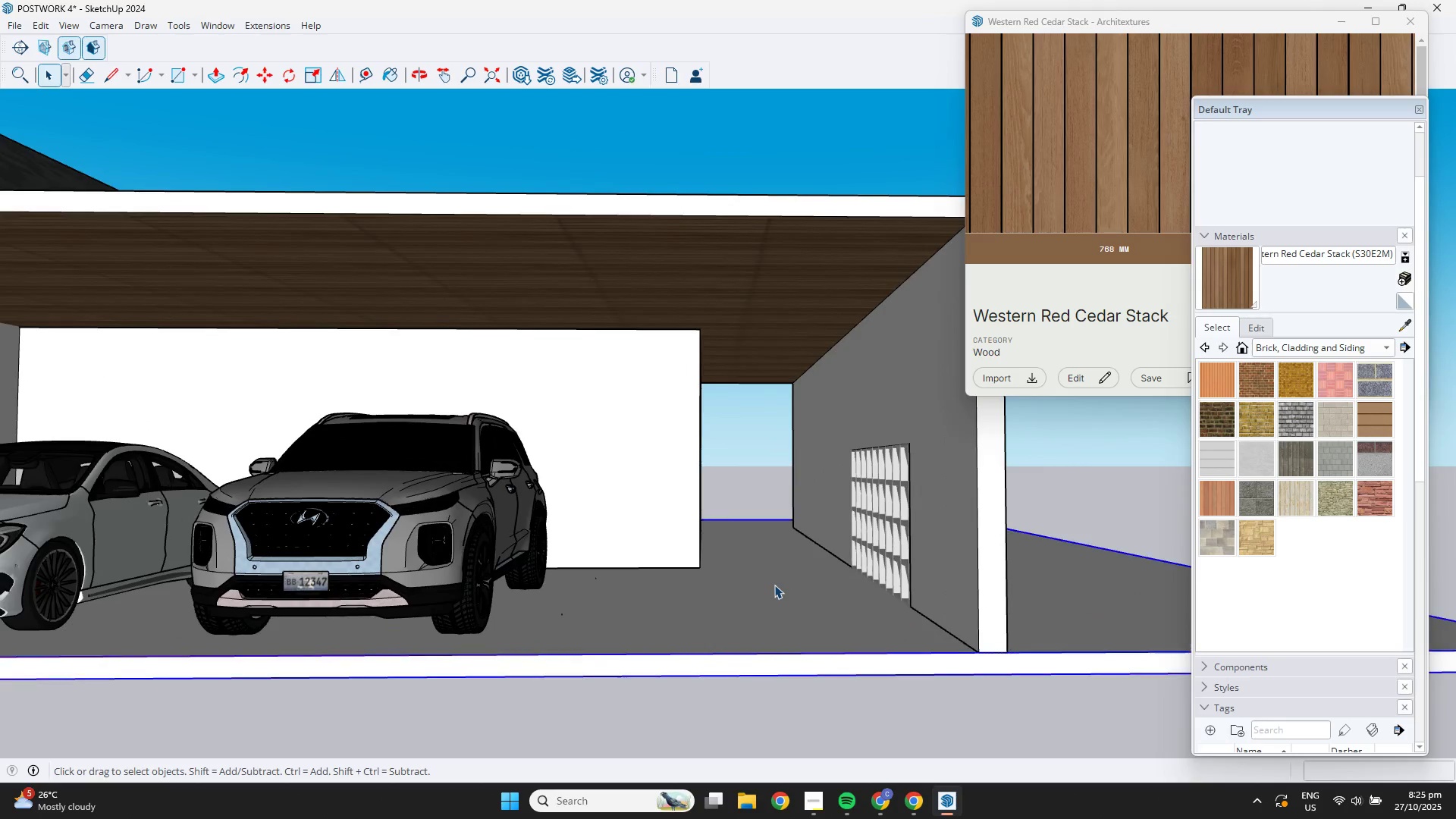 
double_click([774, 585])
 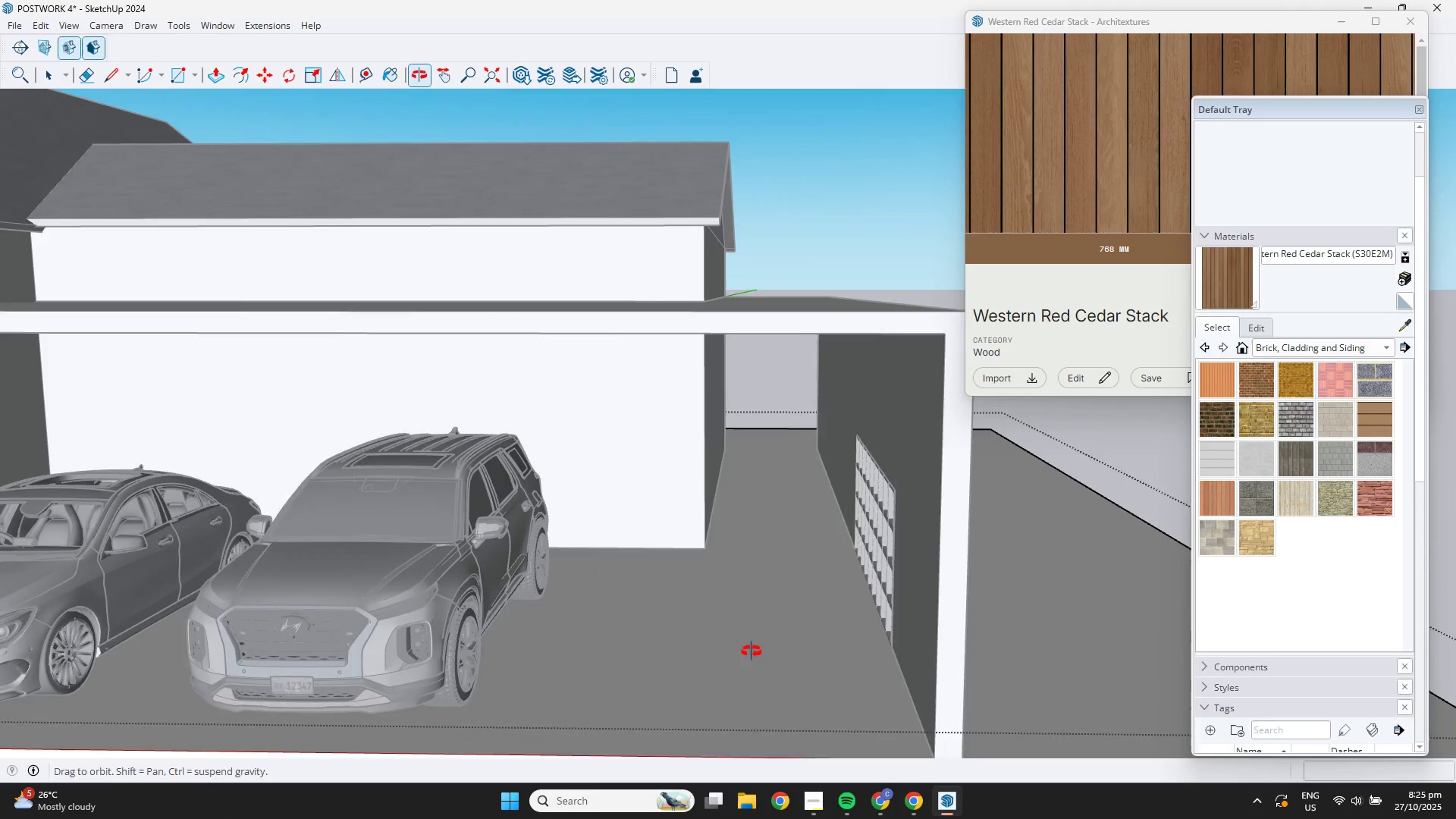 
scroll: coordinate [770, 565], scroll_direction: up, amount: 4.0
 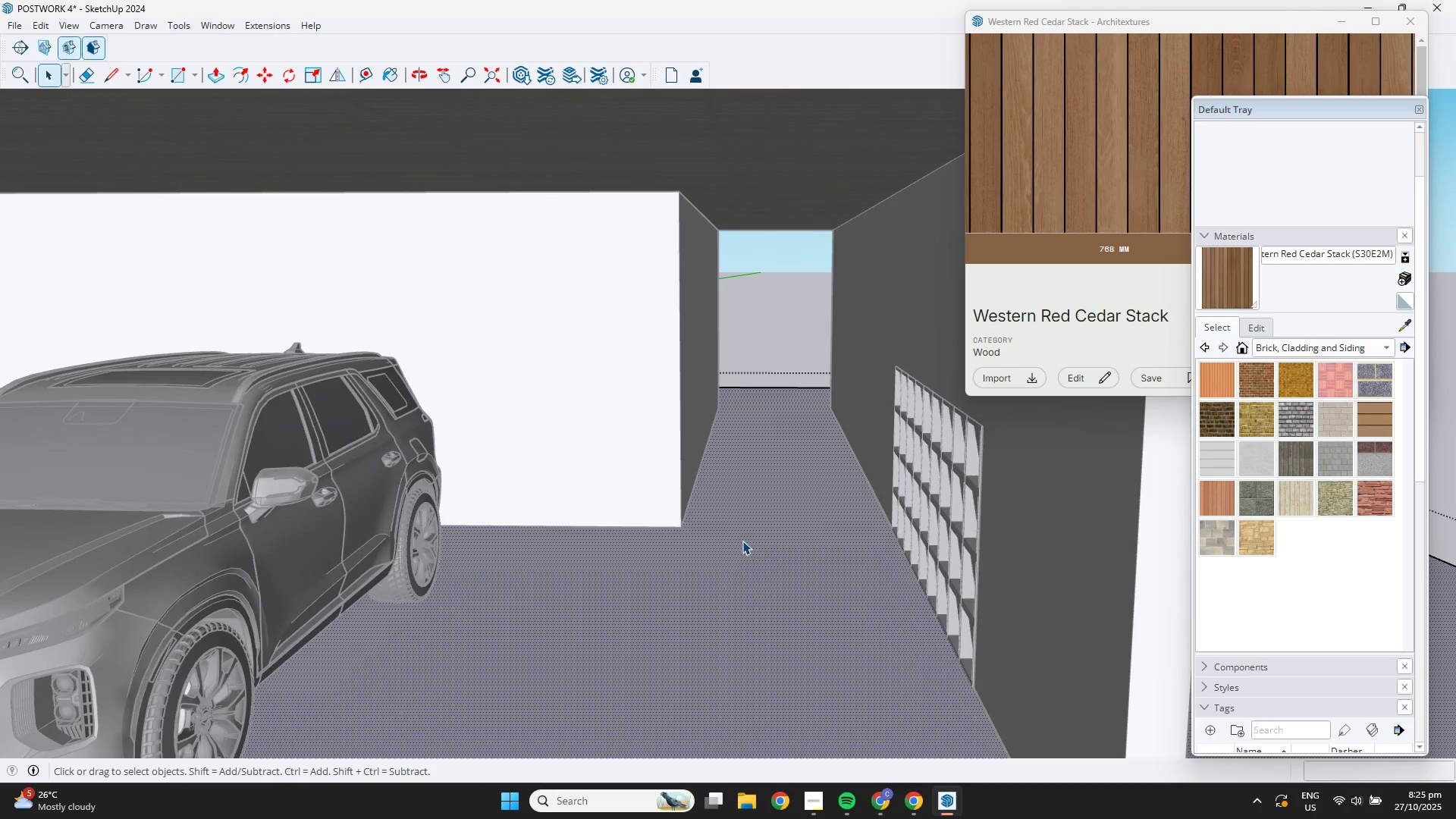 
double_click([742, 541])
 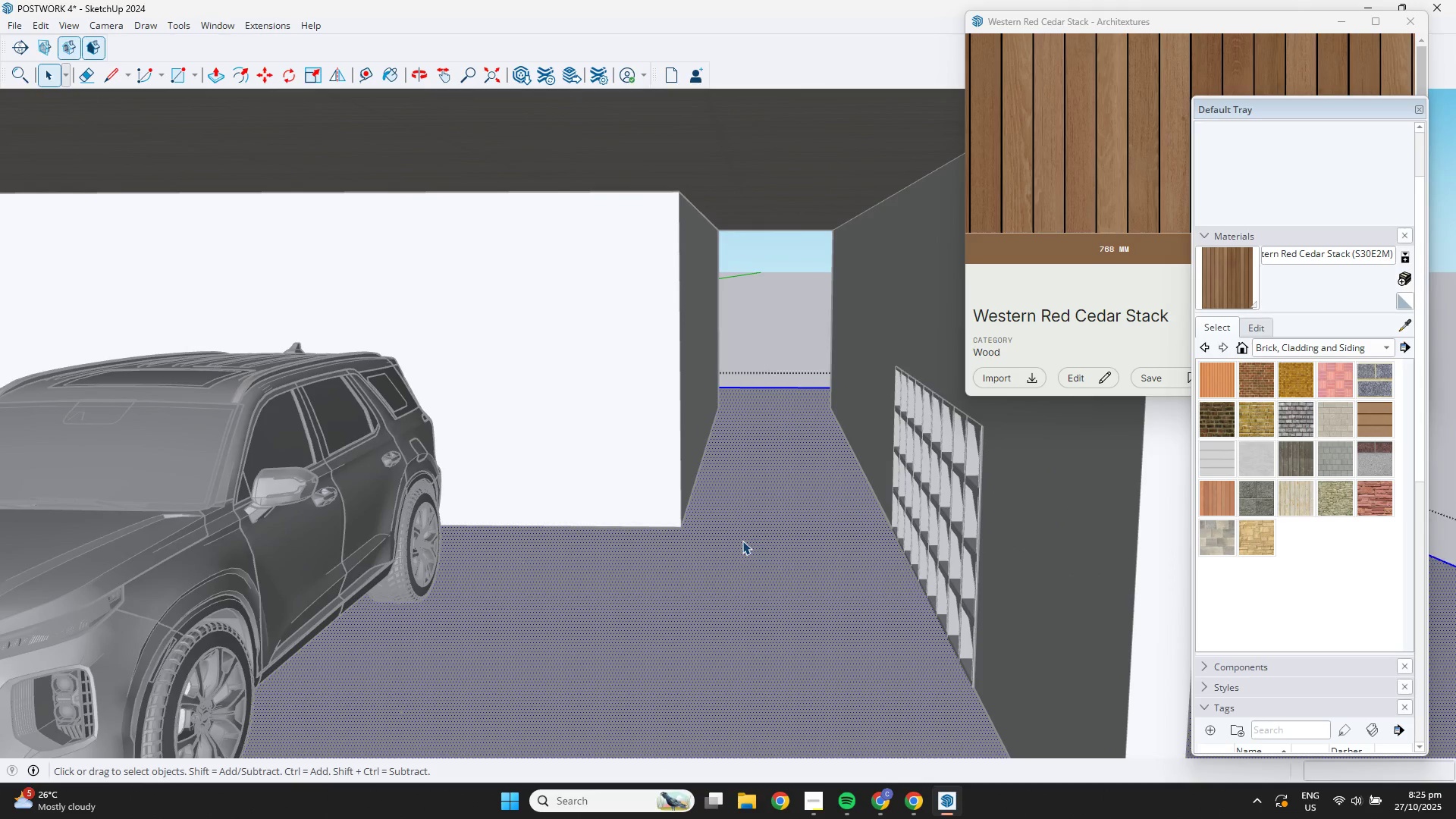 
triple_click([742, 541])
 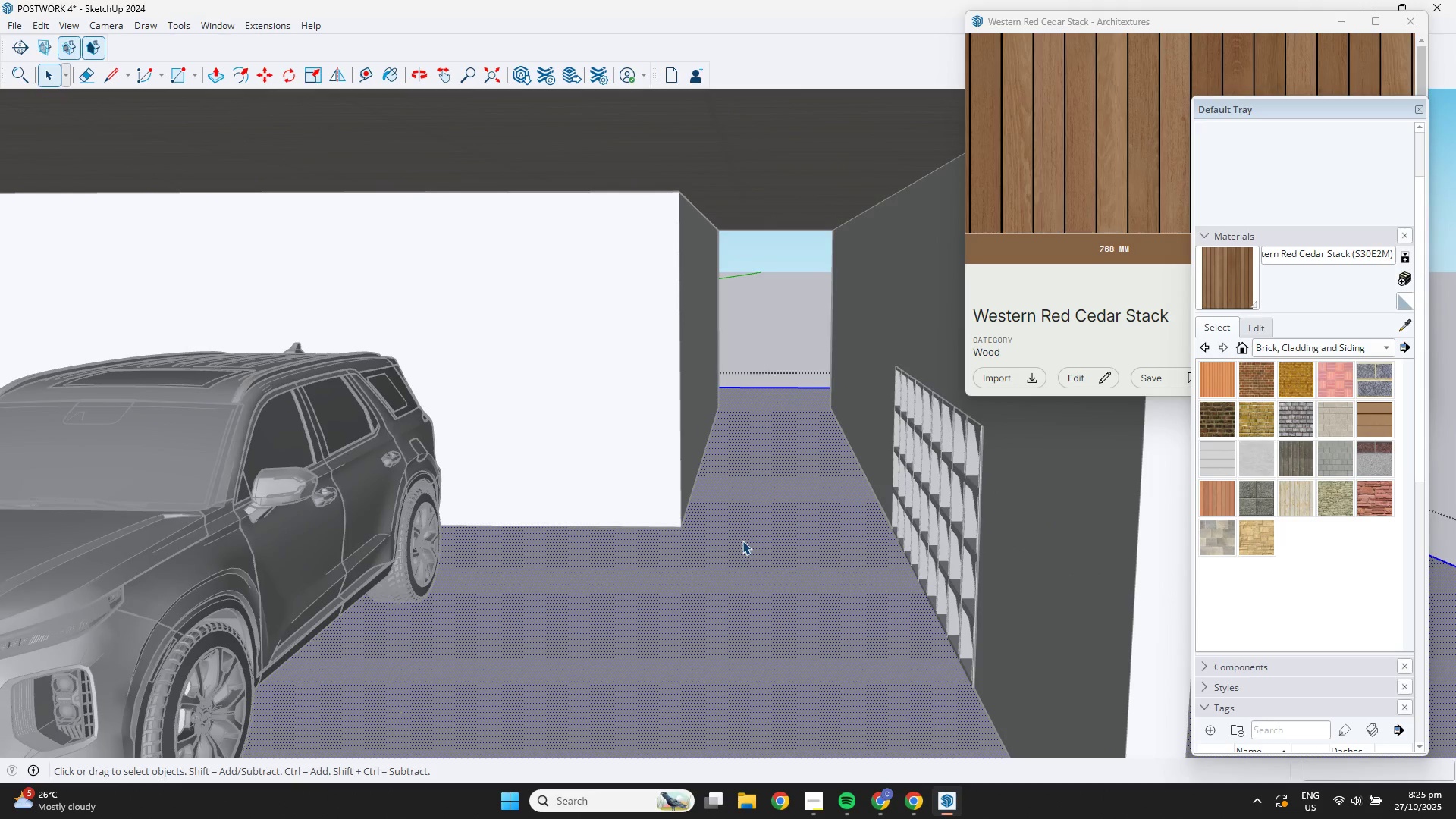 
type(LR)
 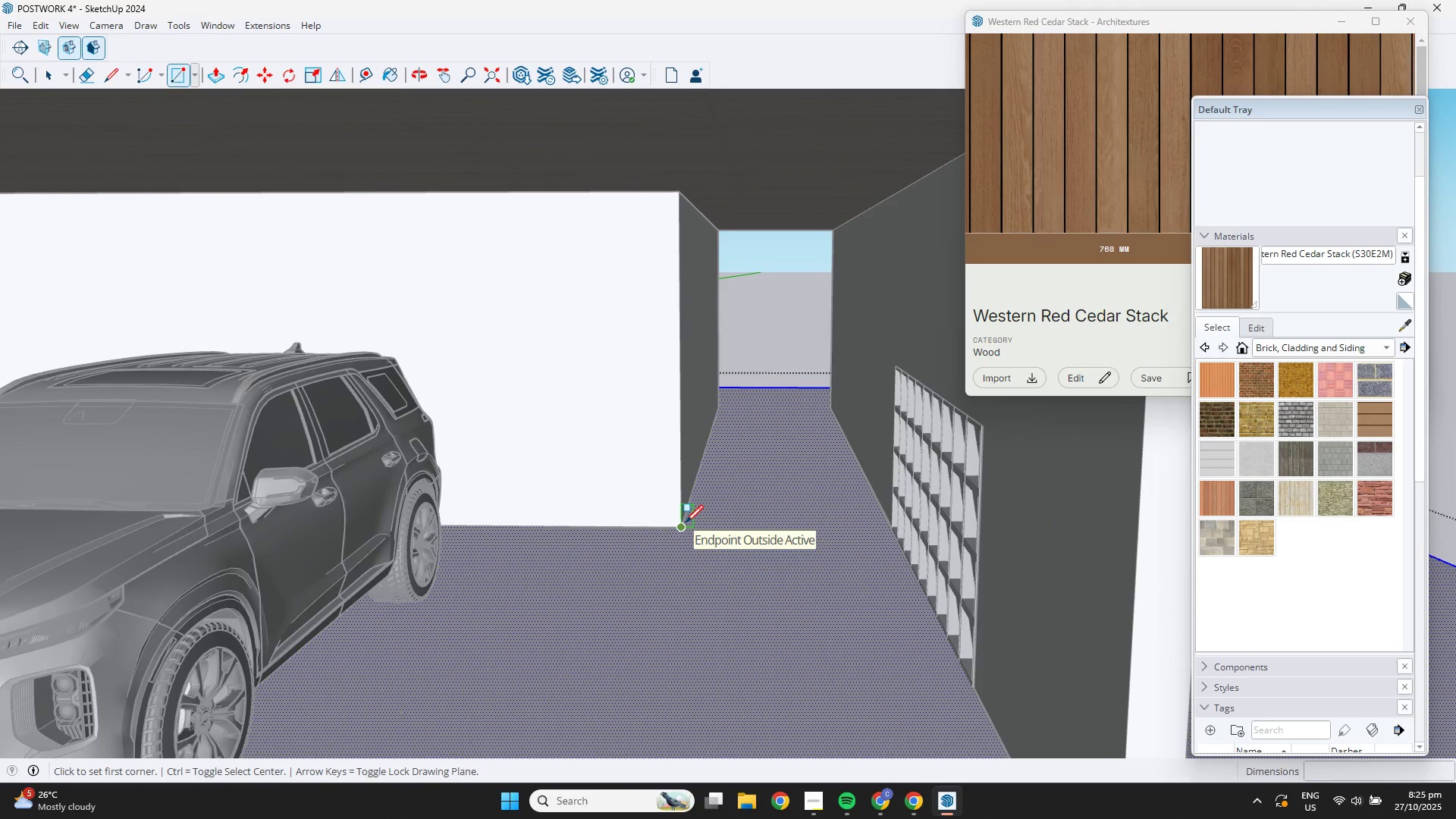 
left_click([686, 522])
 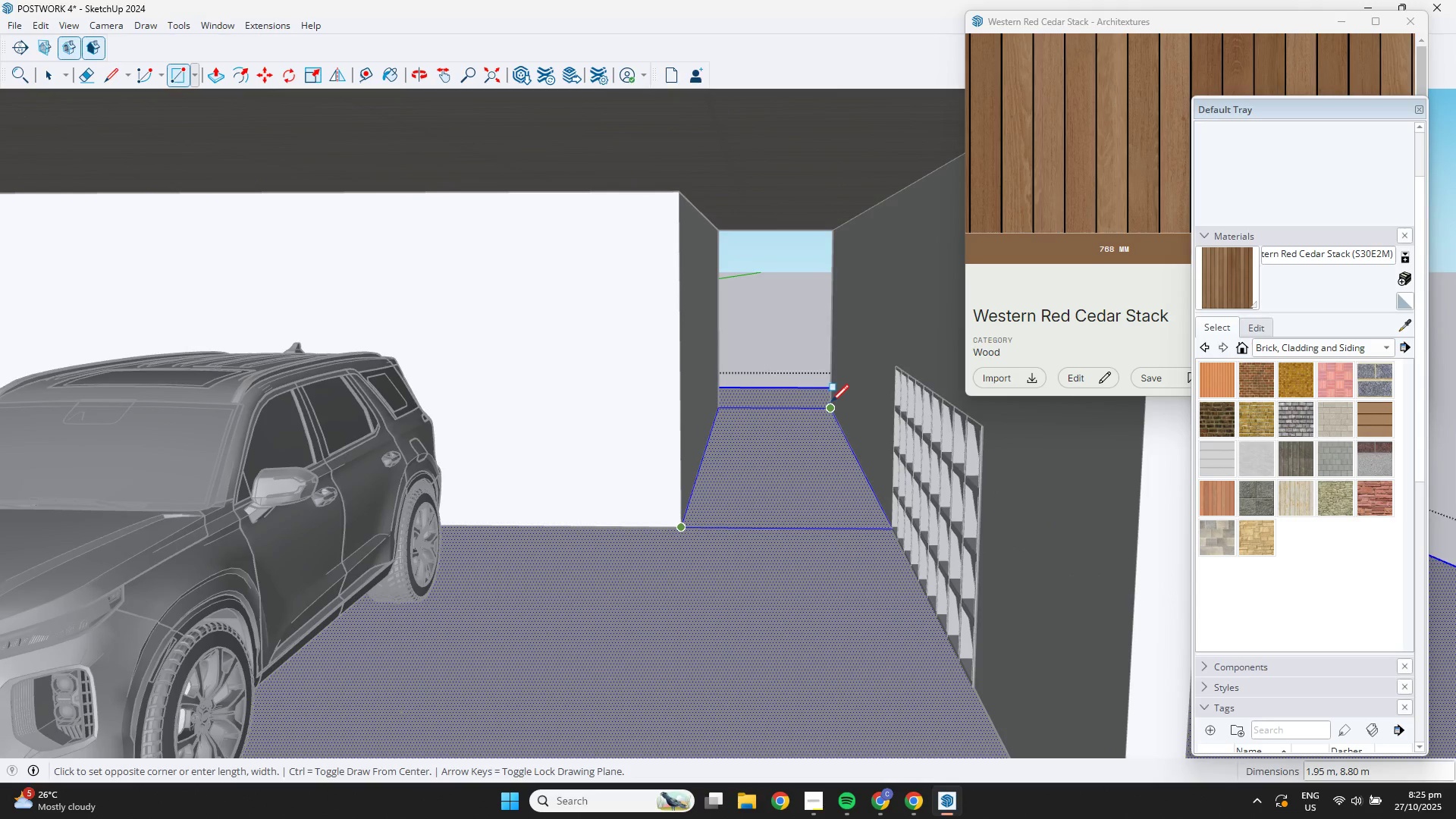 
double_click([832, 400])
 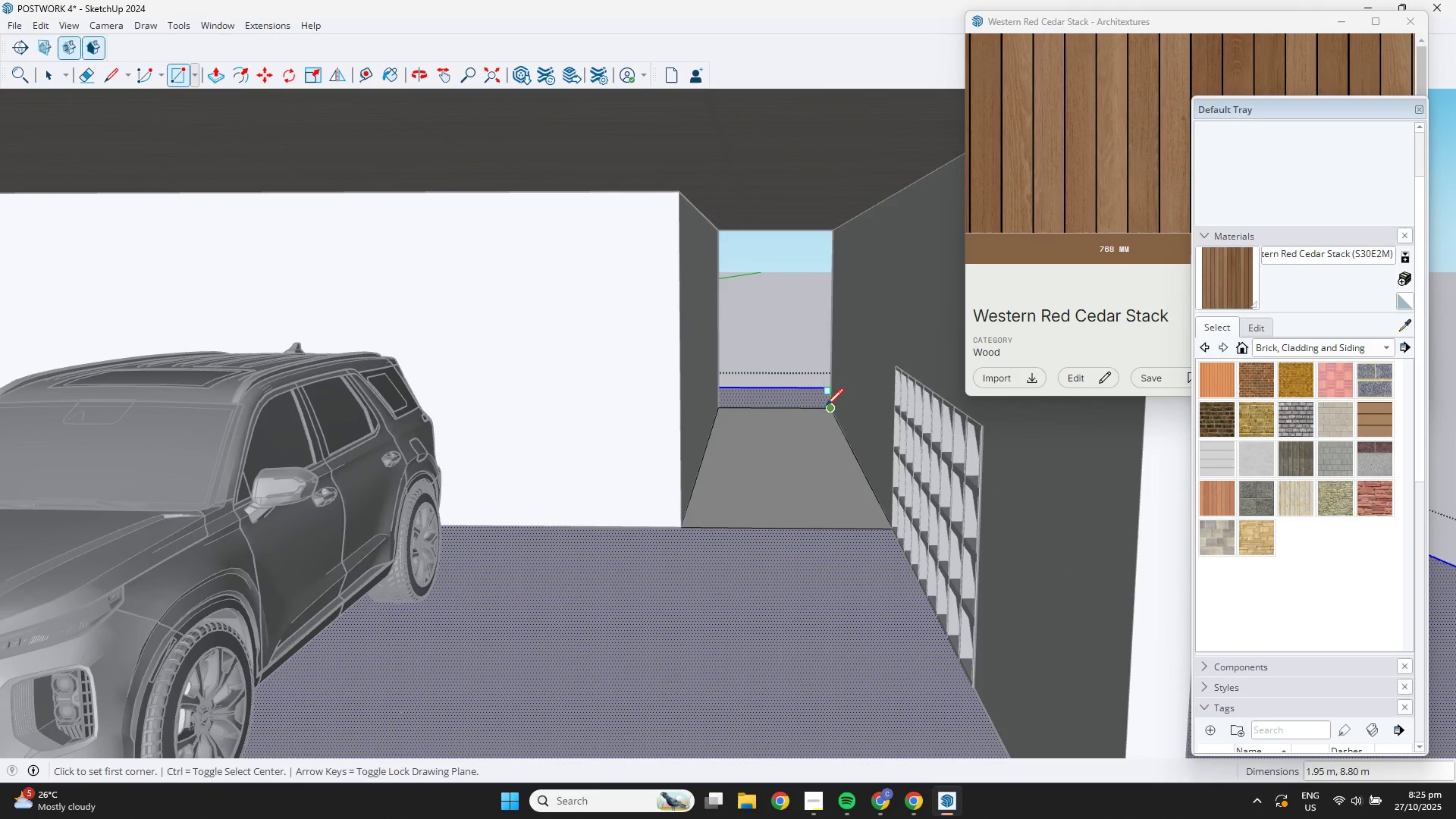 
key(Space)
 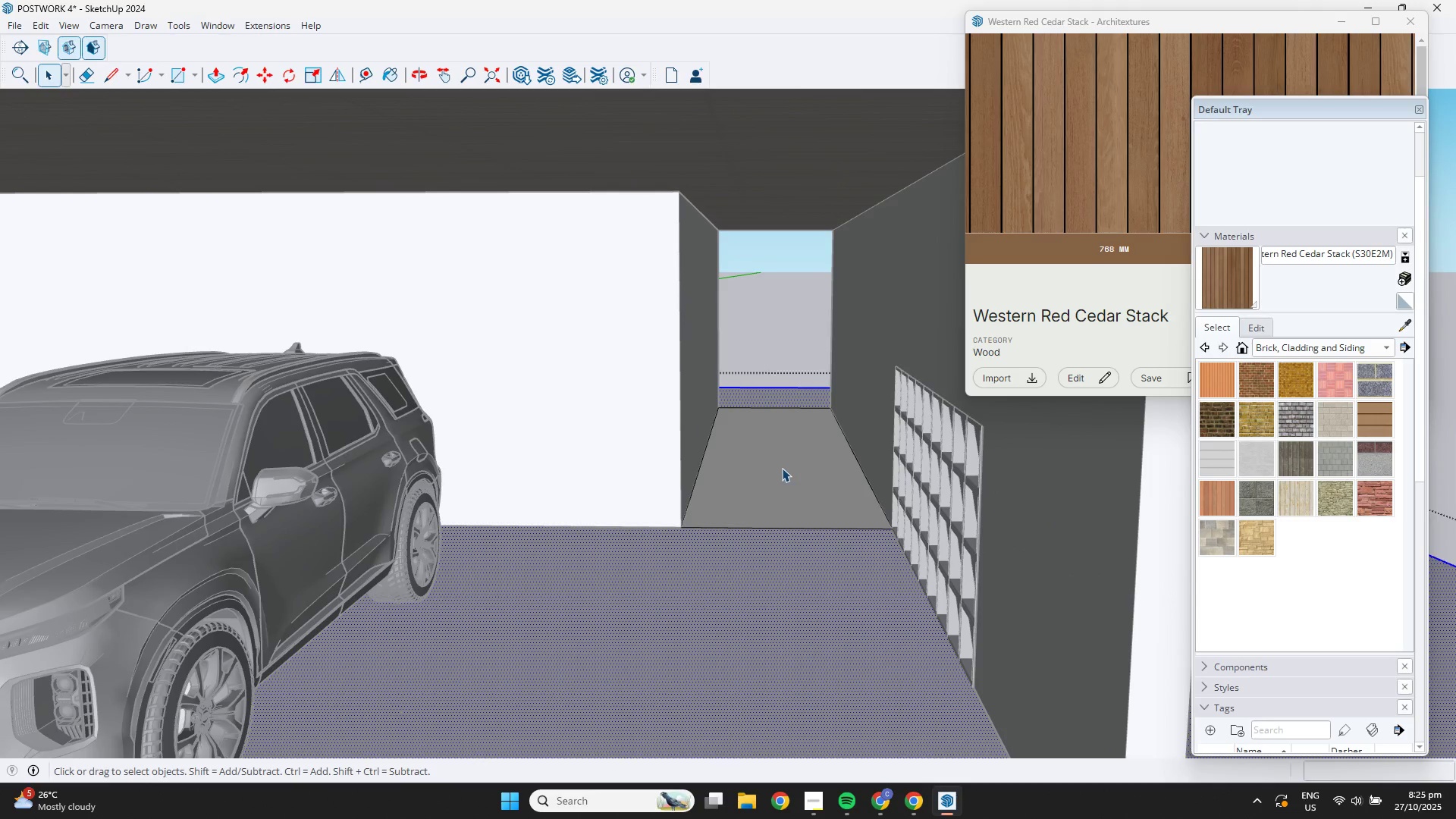 
left_click([782, 469])
 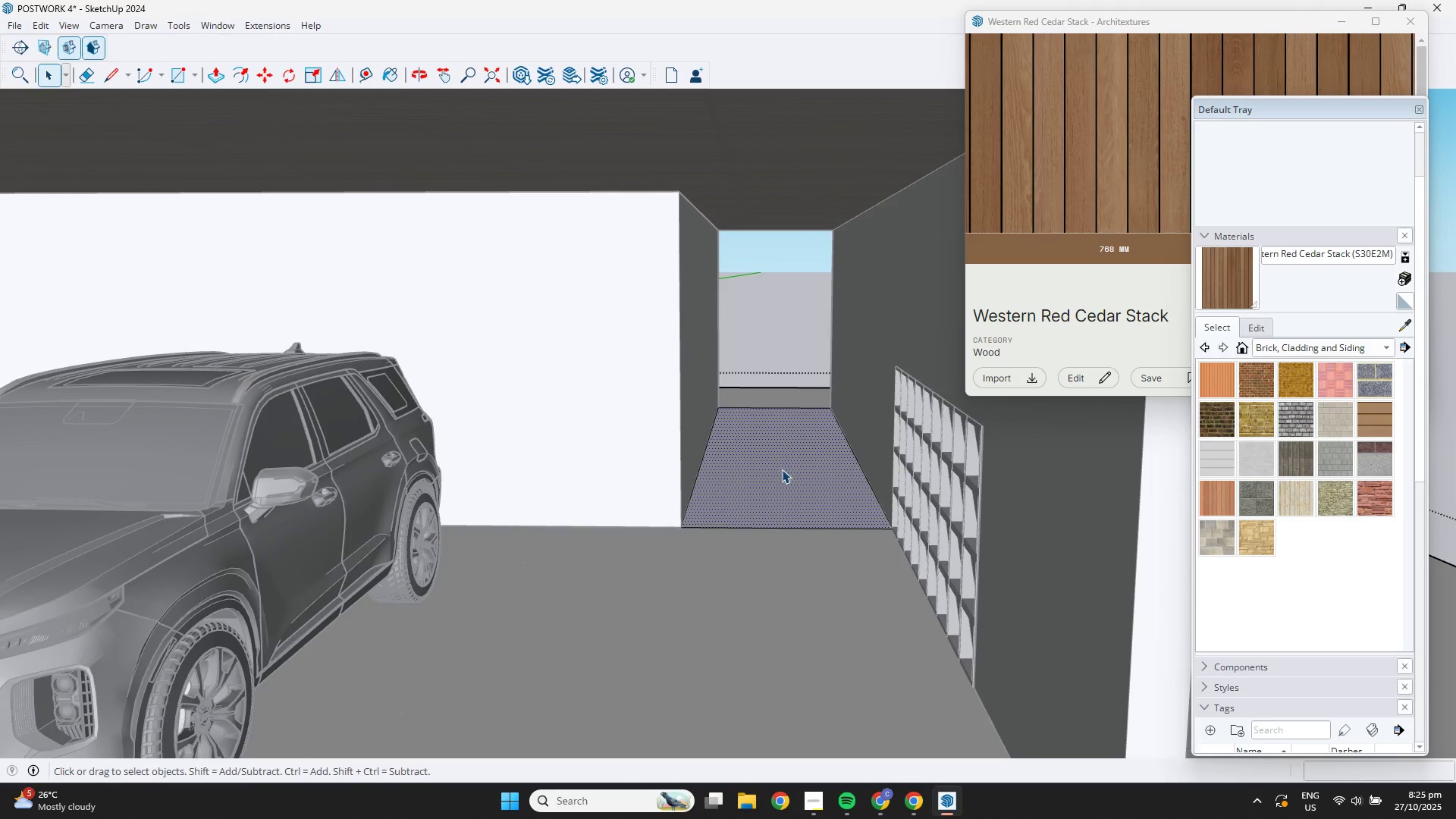 
scroll: coordinate [782, 473], scroll_direction: down, amount: 6.0
 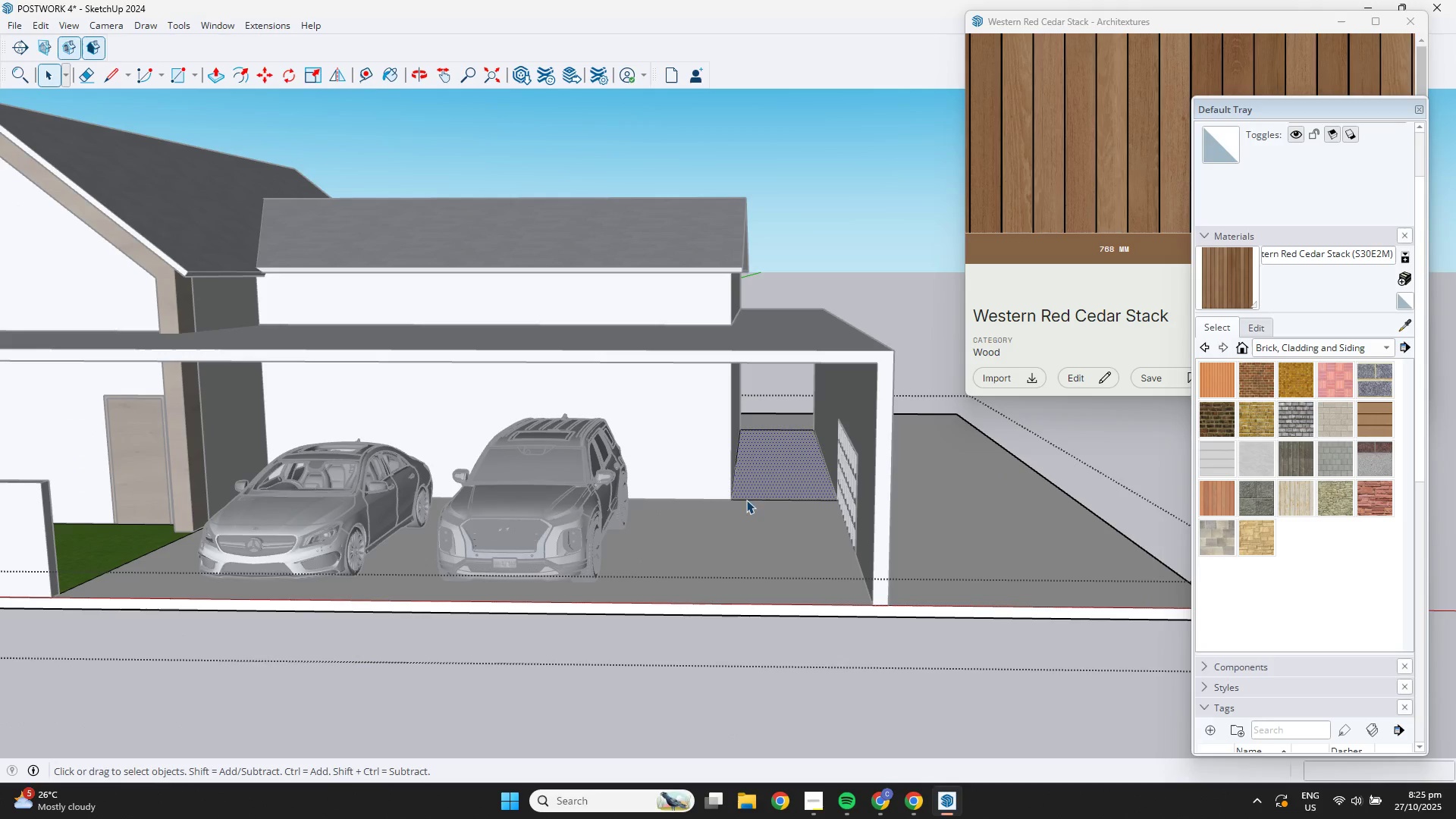 
key(B)
 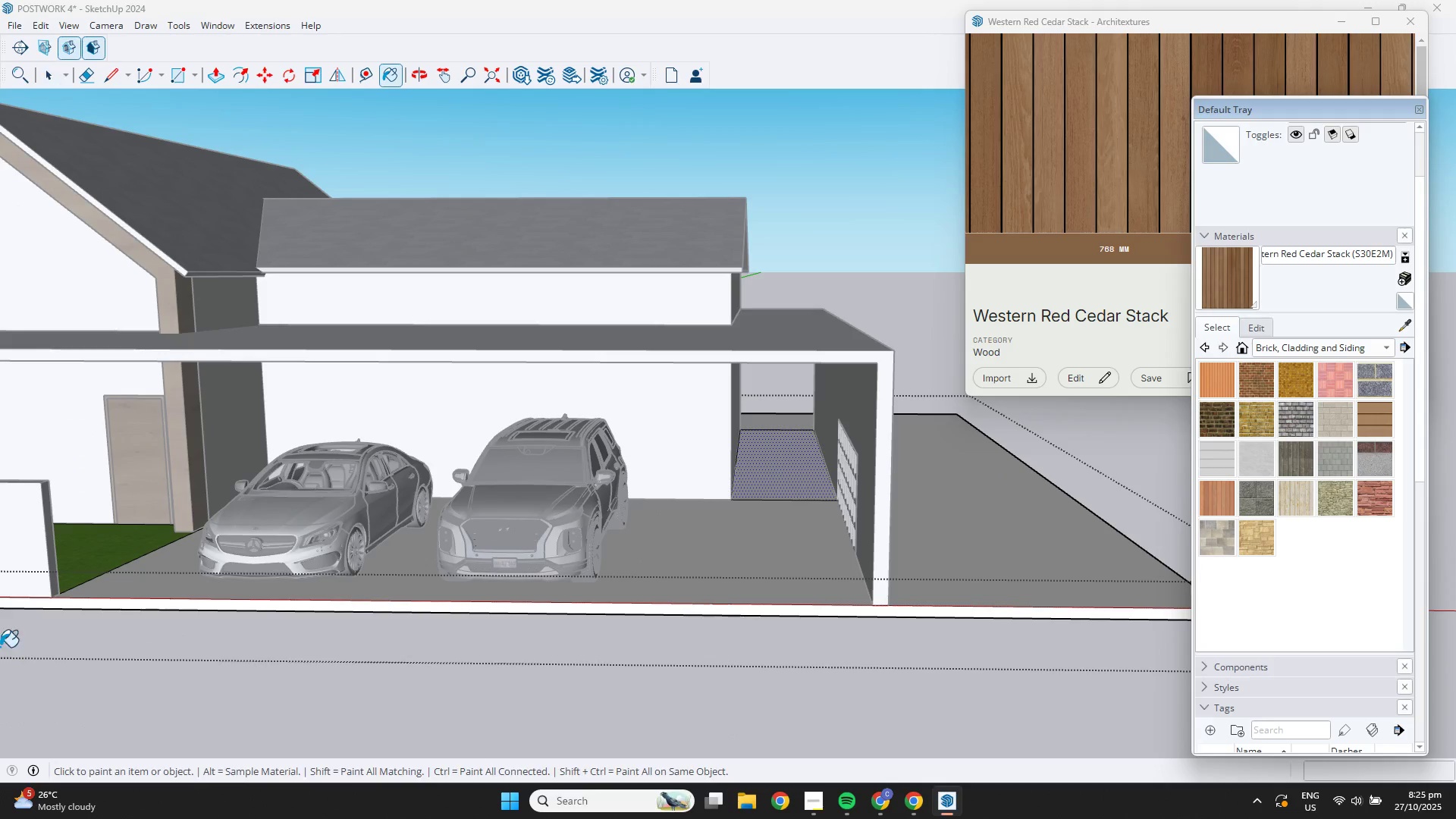 
key(Alt+AltLeft)
 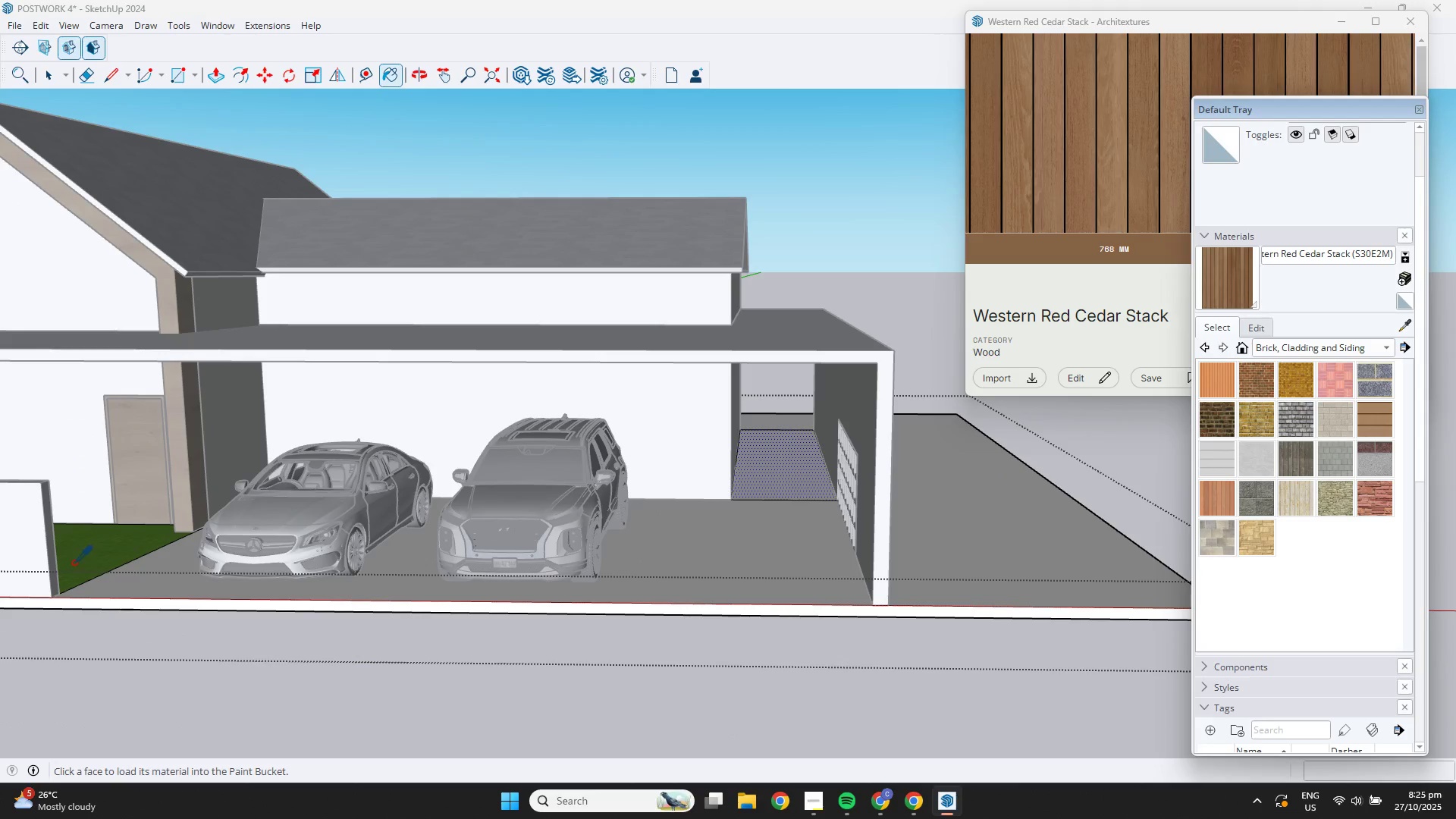 
left_click([74, 562])
 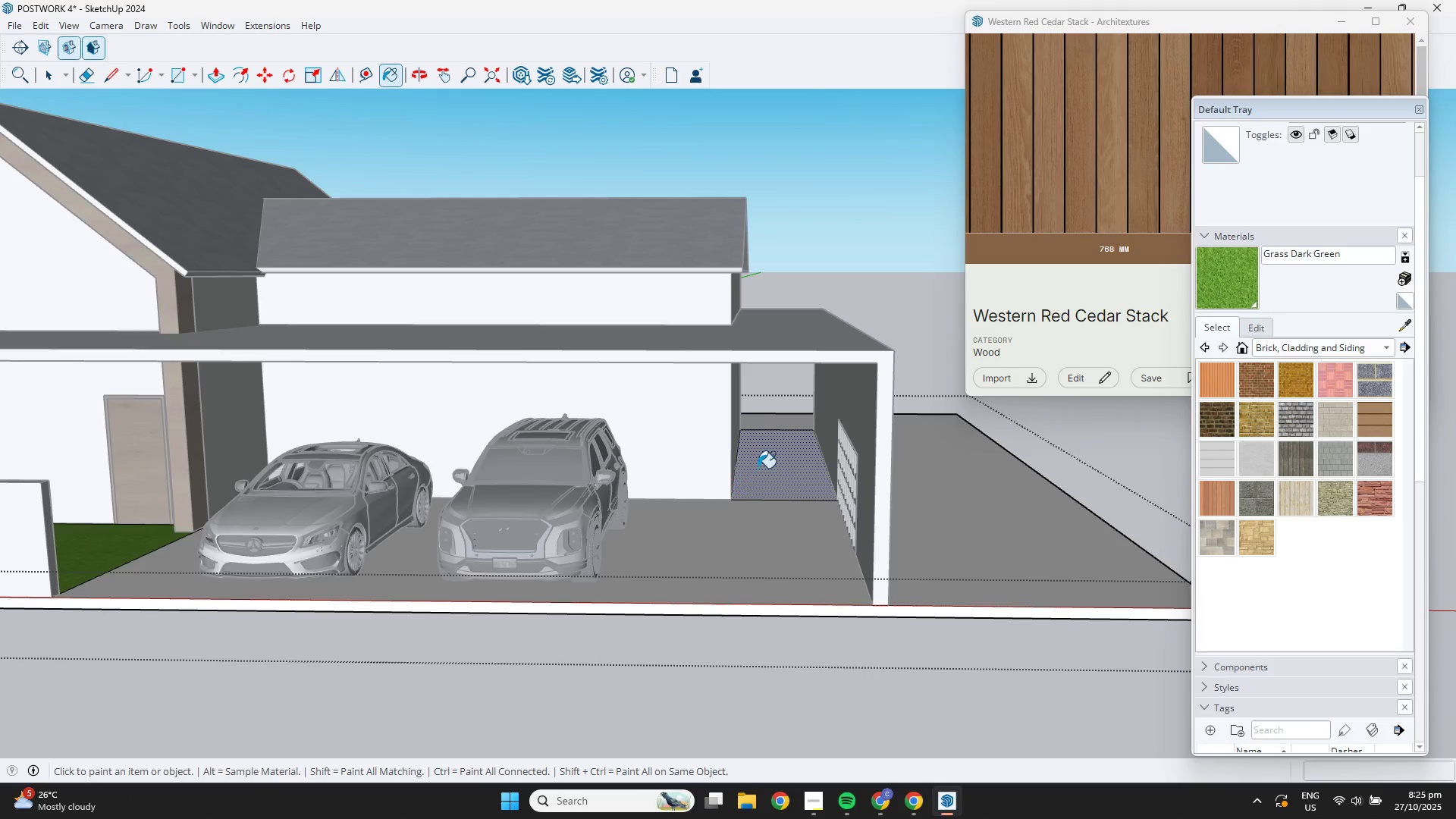 
left_click([758, 466])
 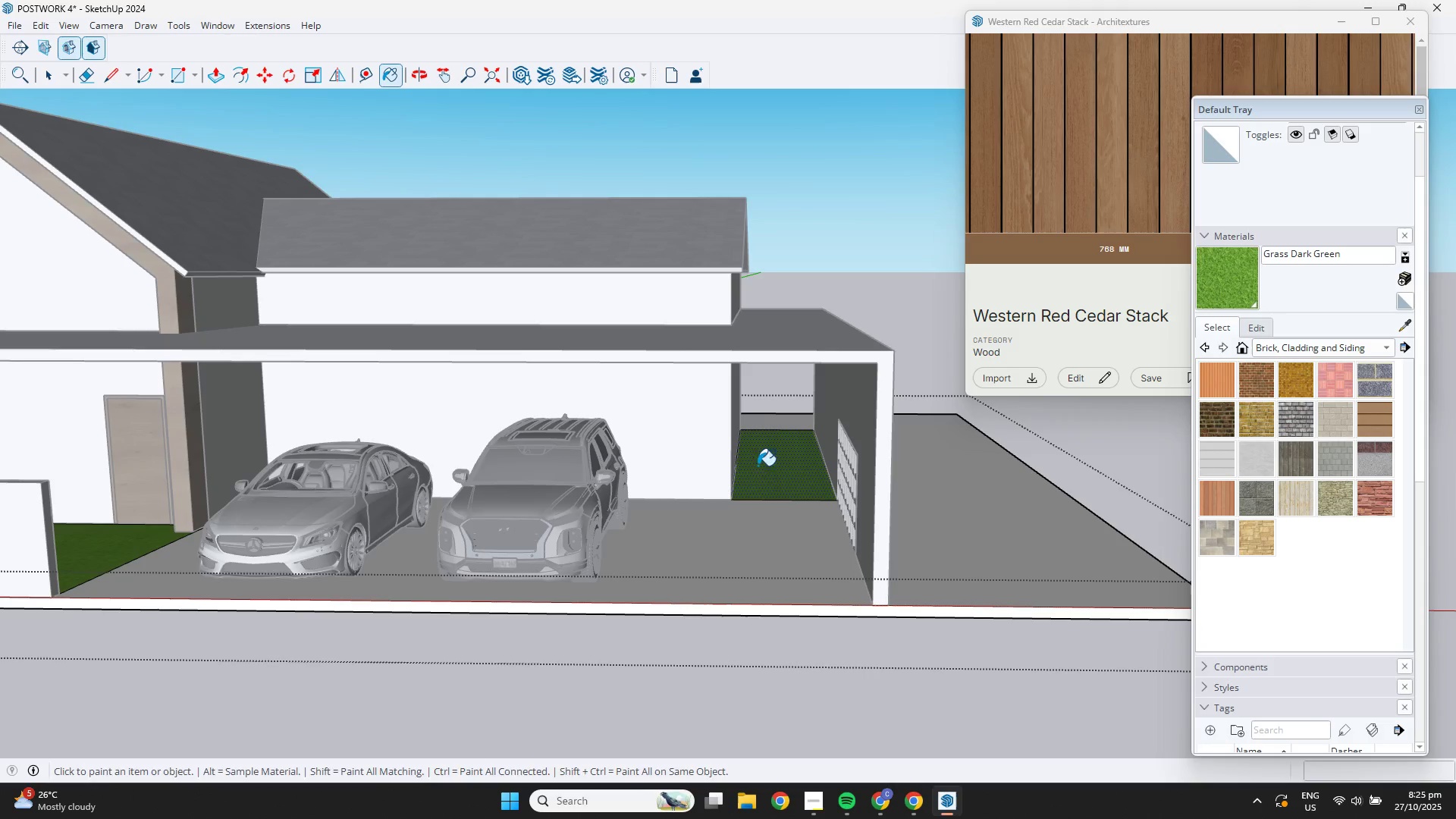 
key(Space)
 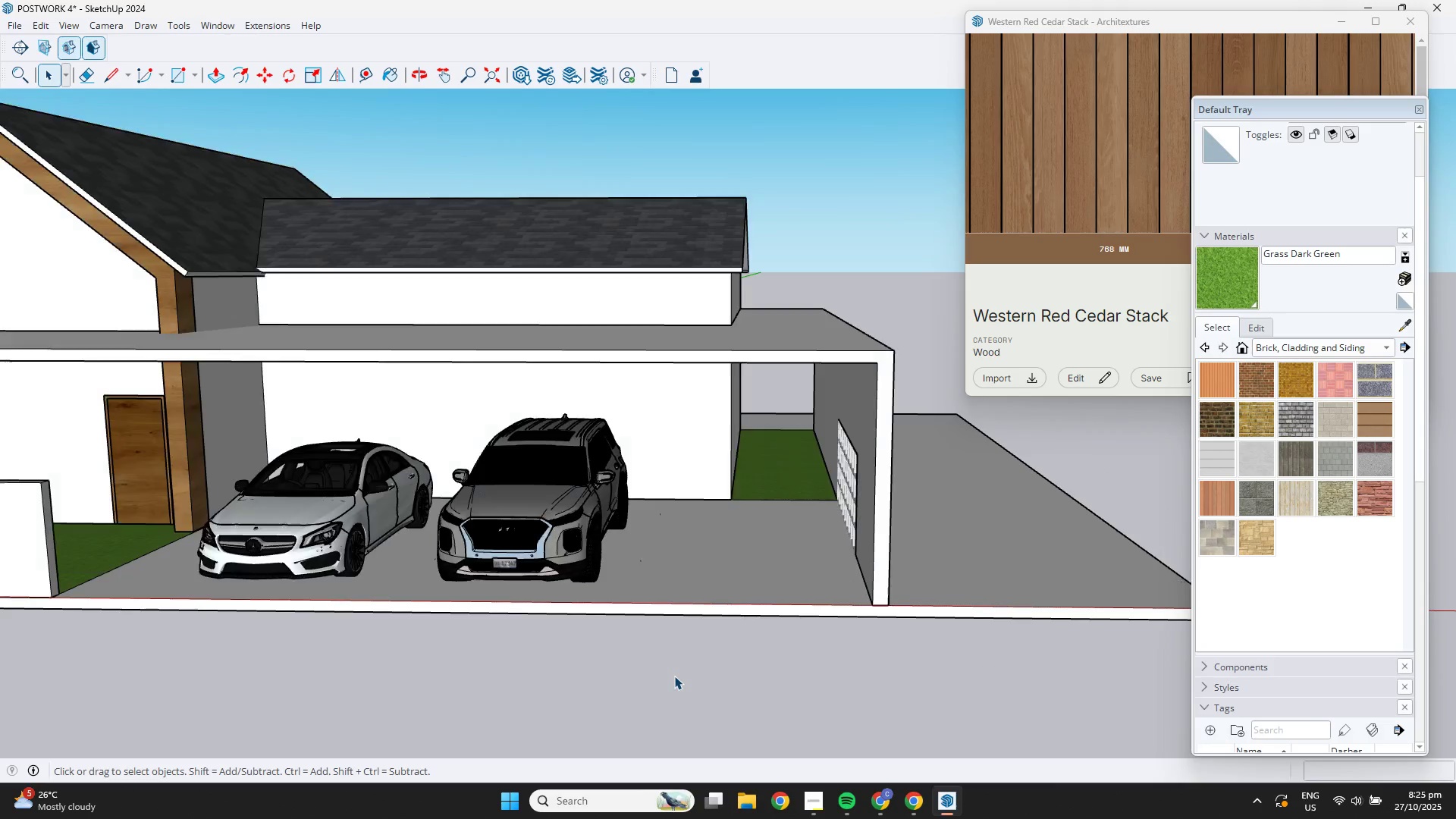 
double_click([674, 676])
 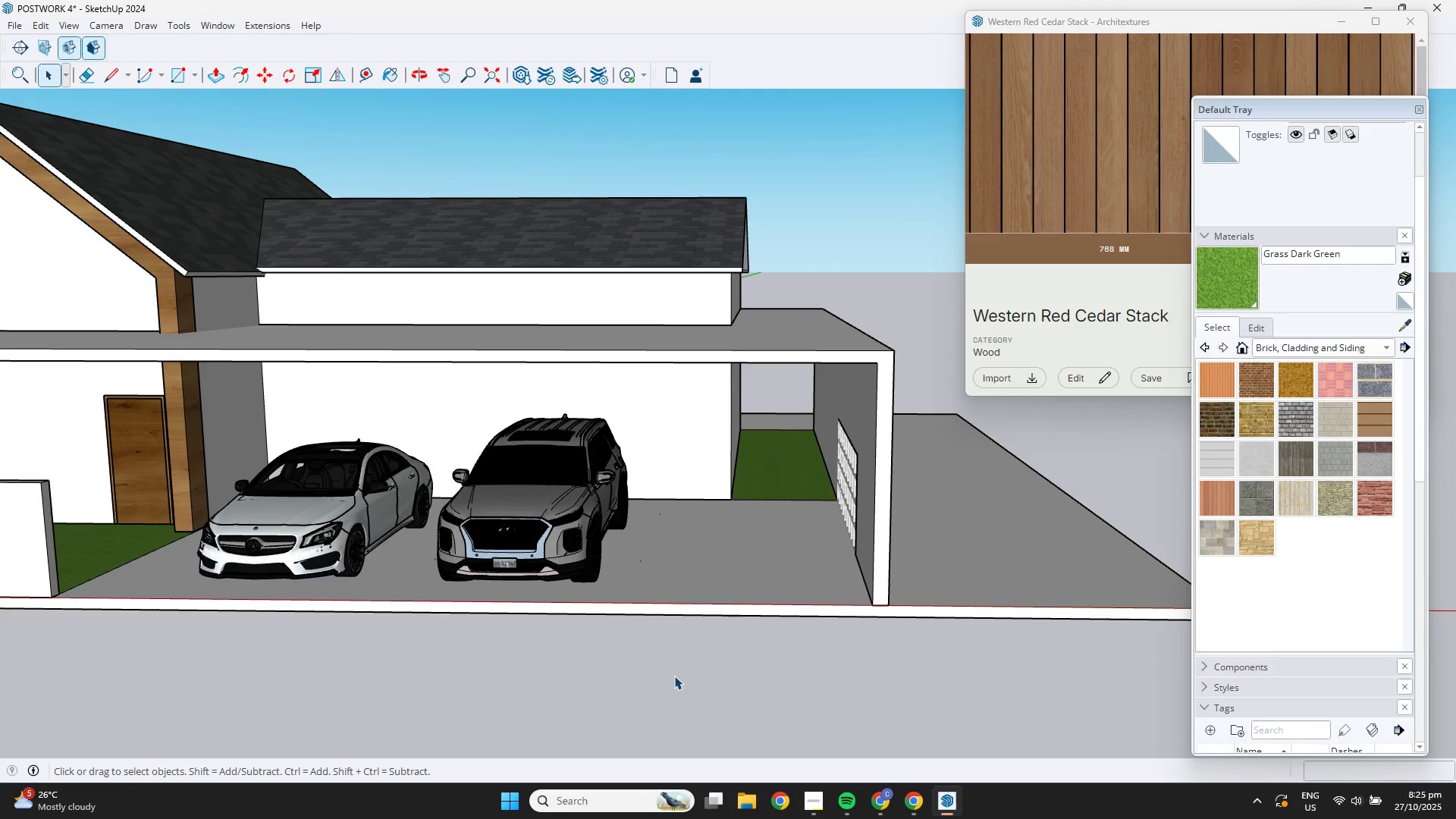 
triple_click([674, 676])
 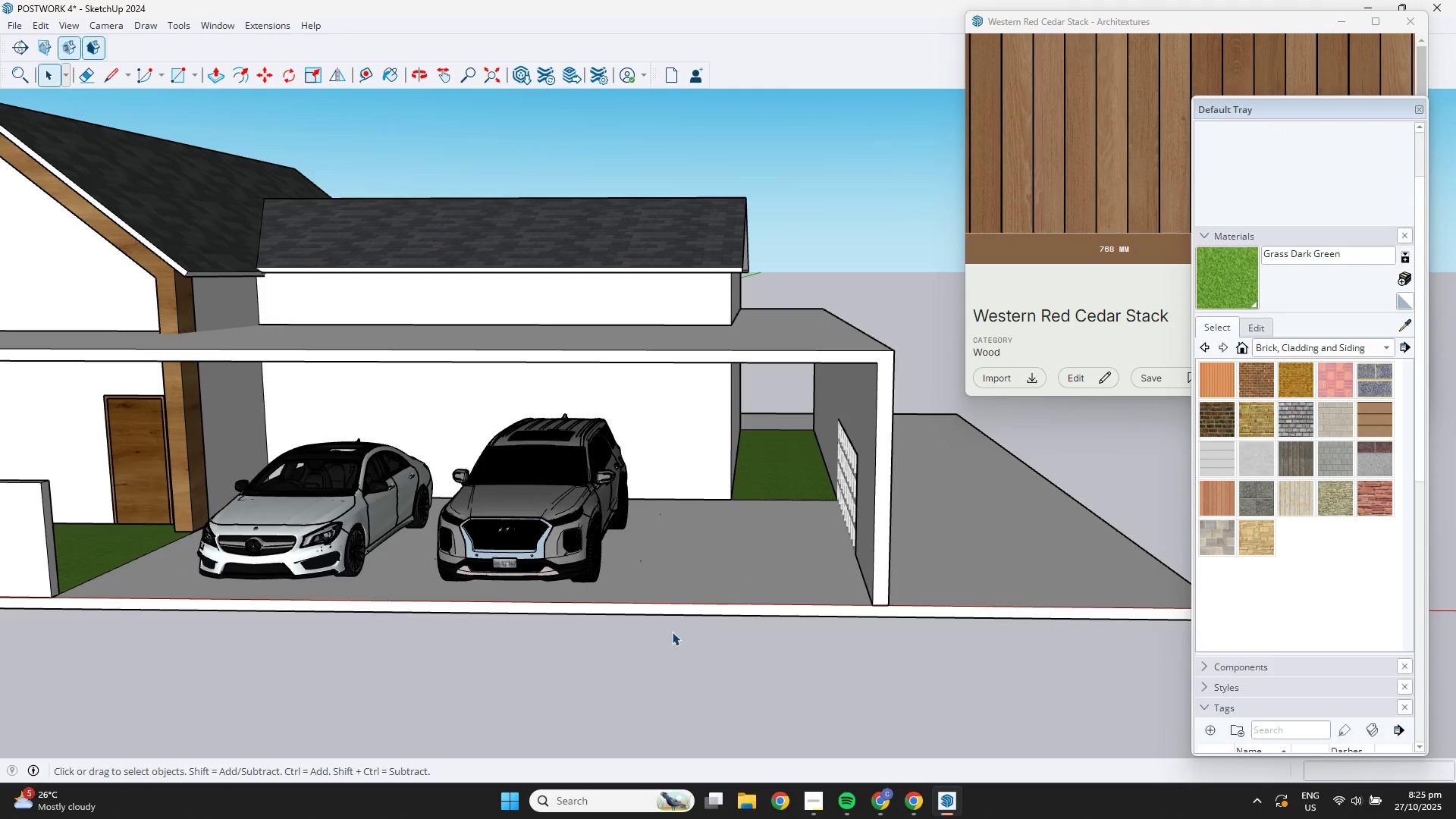 
scroll: coordinate [549, 482], scroll_direction: down, amount: 11.0
 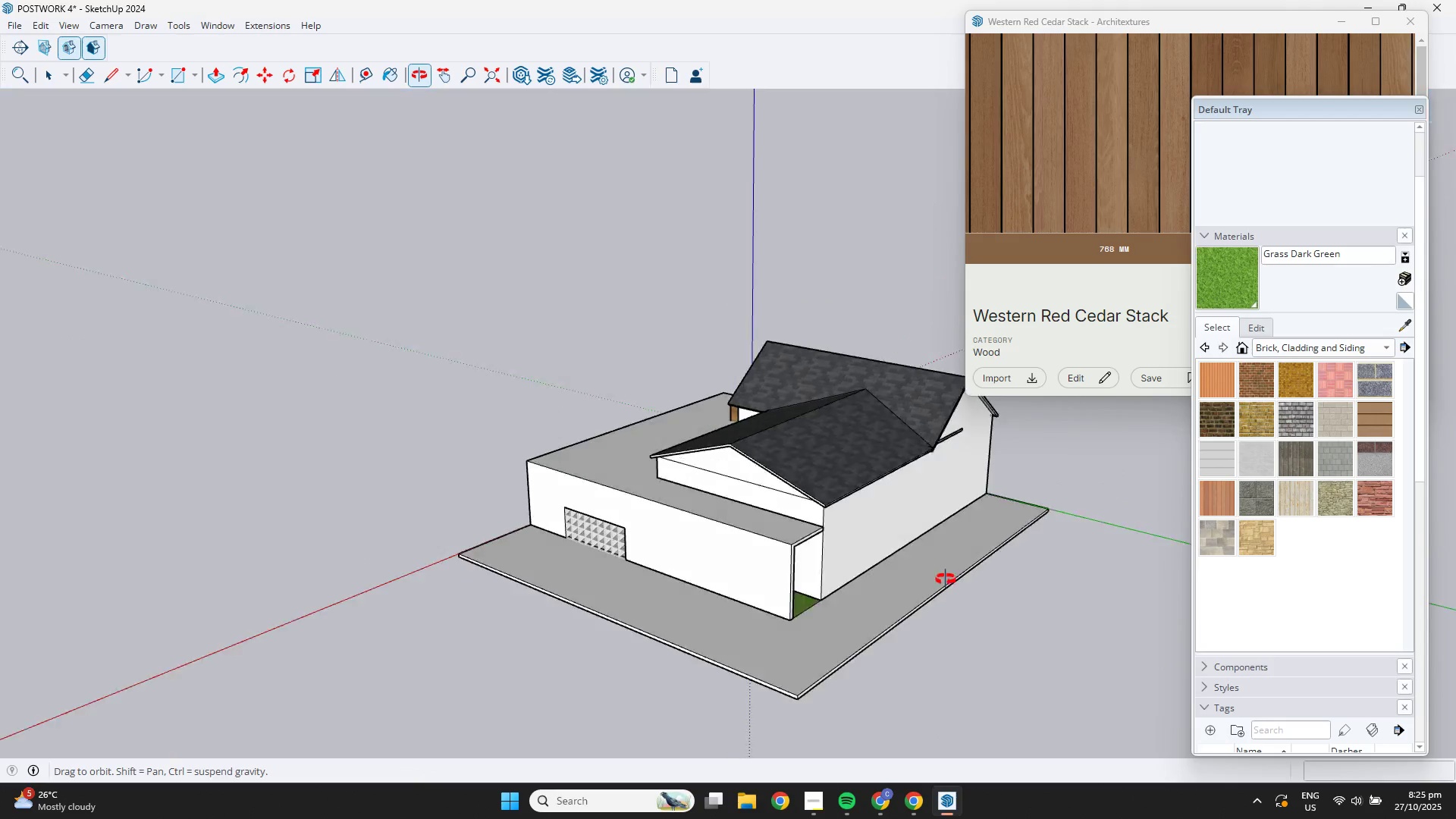 
scroll: coordinate [623, 575], scroll_direction: up, amount: 5.0
 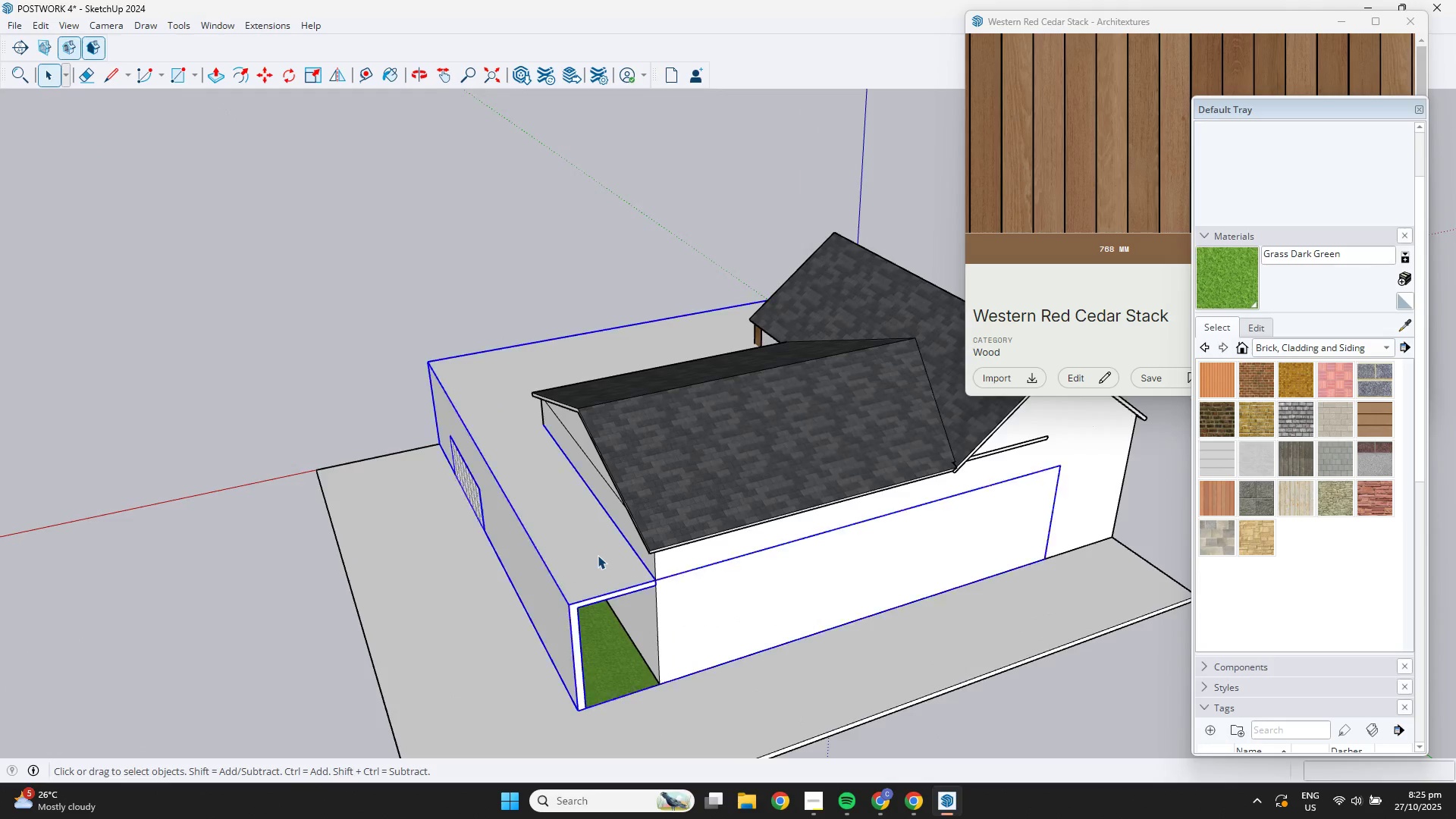 
double_click([598, 555])
 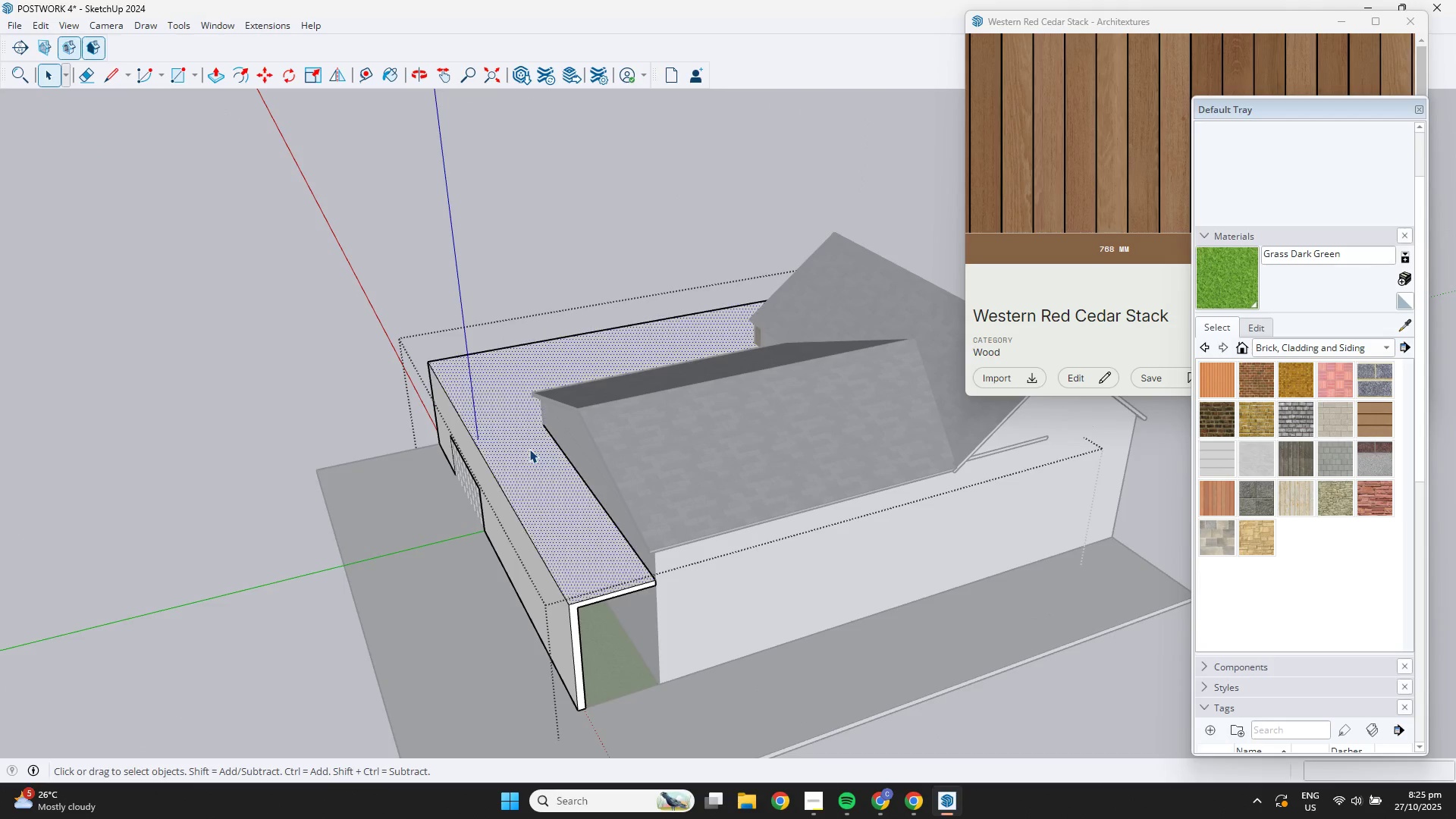 
triple_click([529, 449])
 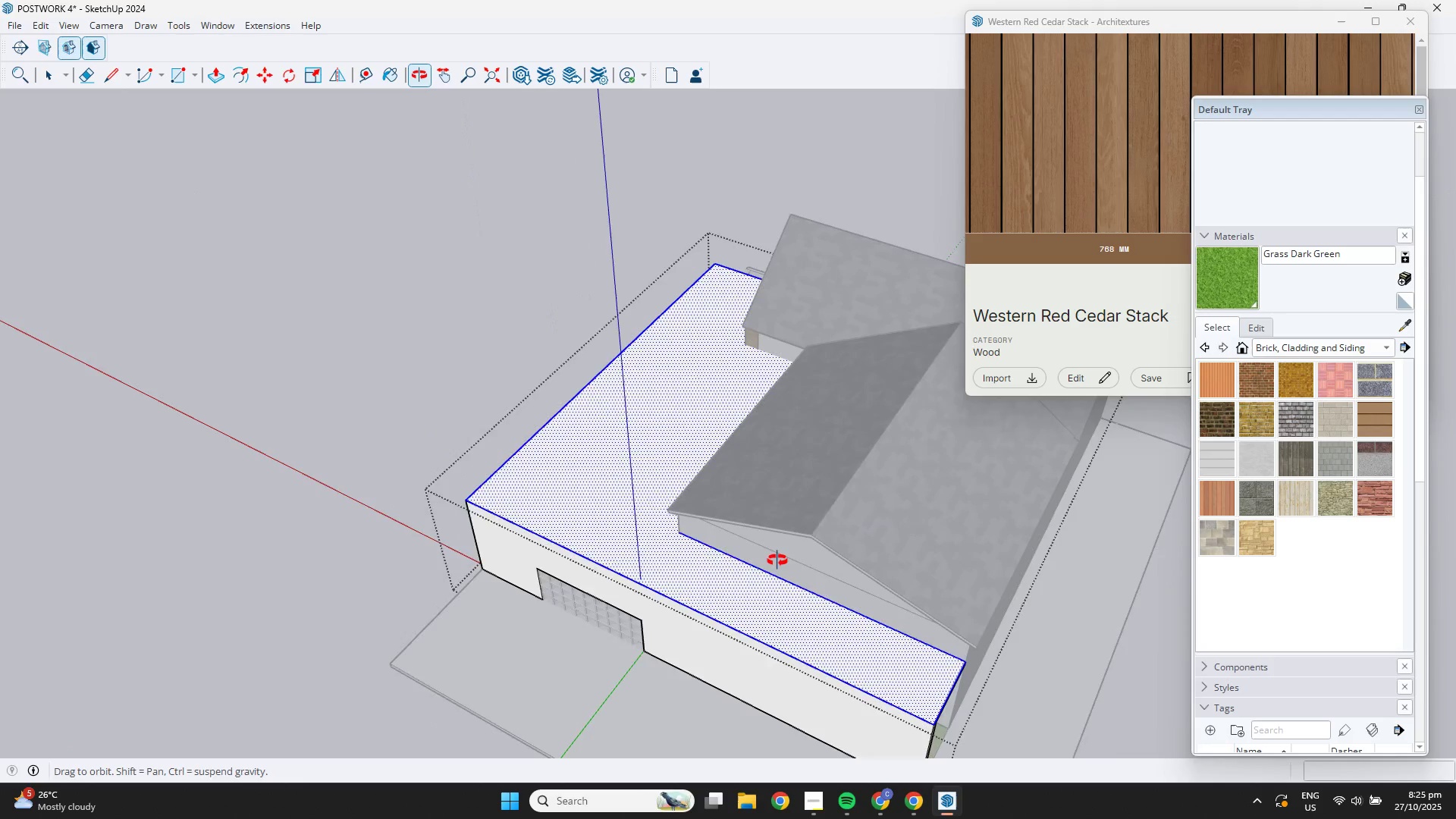 
scroll: coordinate [694, 556], scroll_direction: up, amount: 5.0
 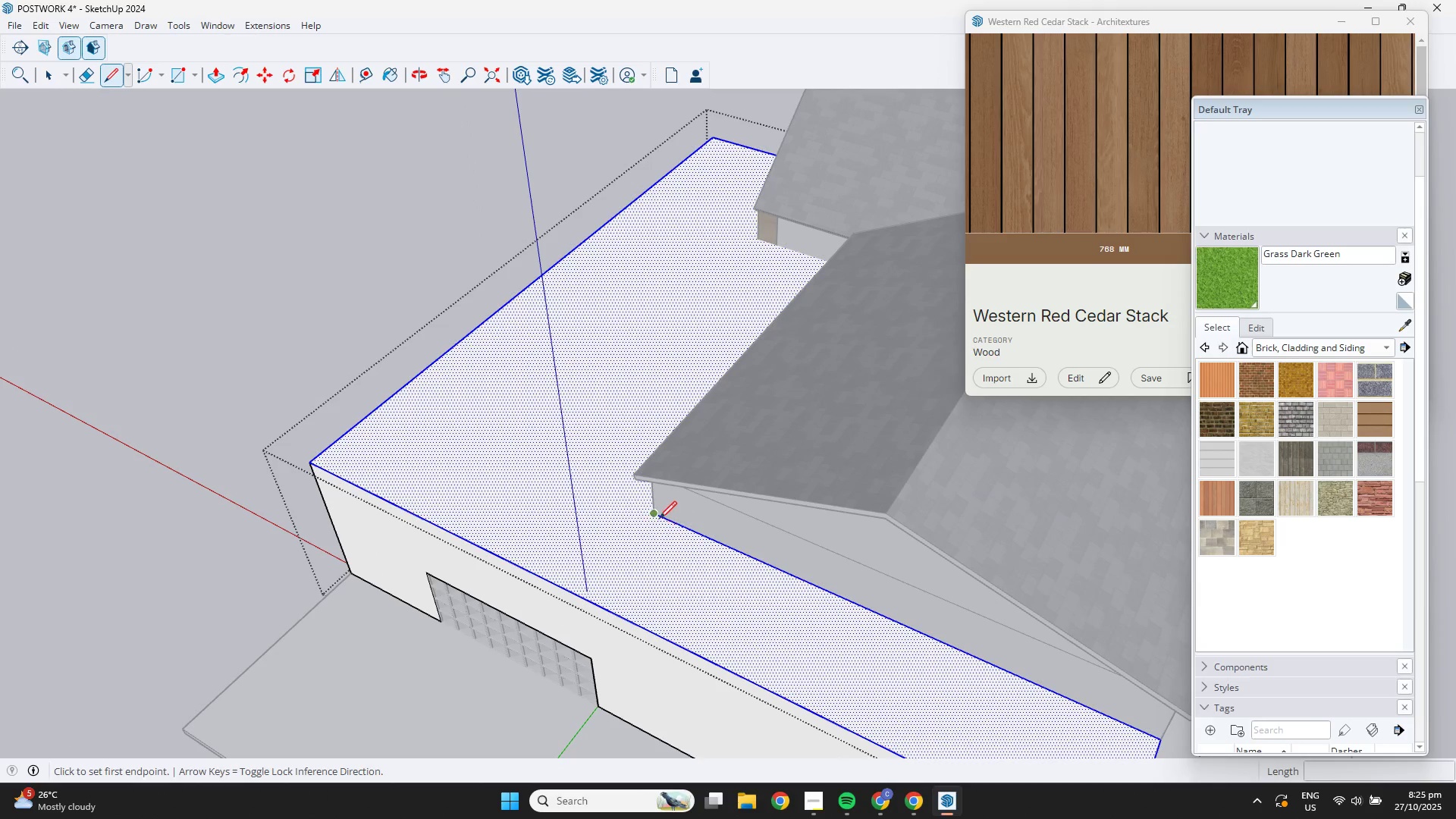 
key(L)
 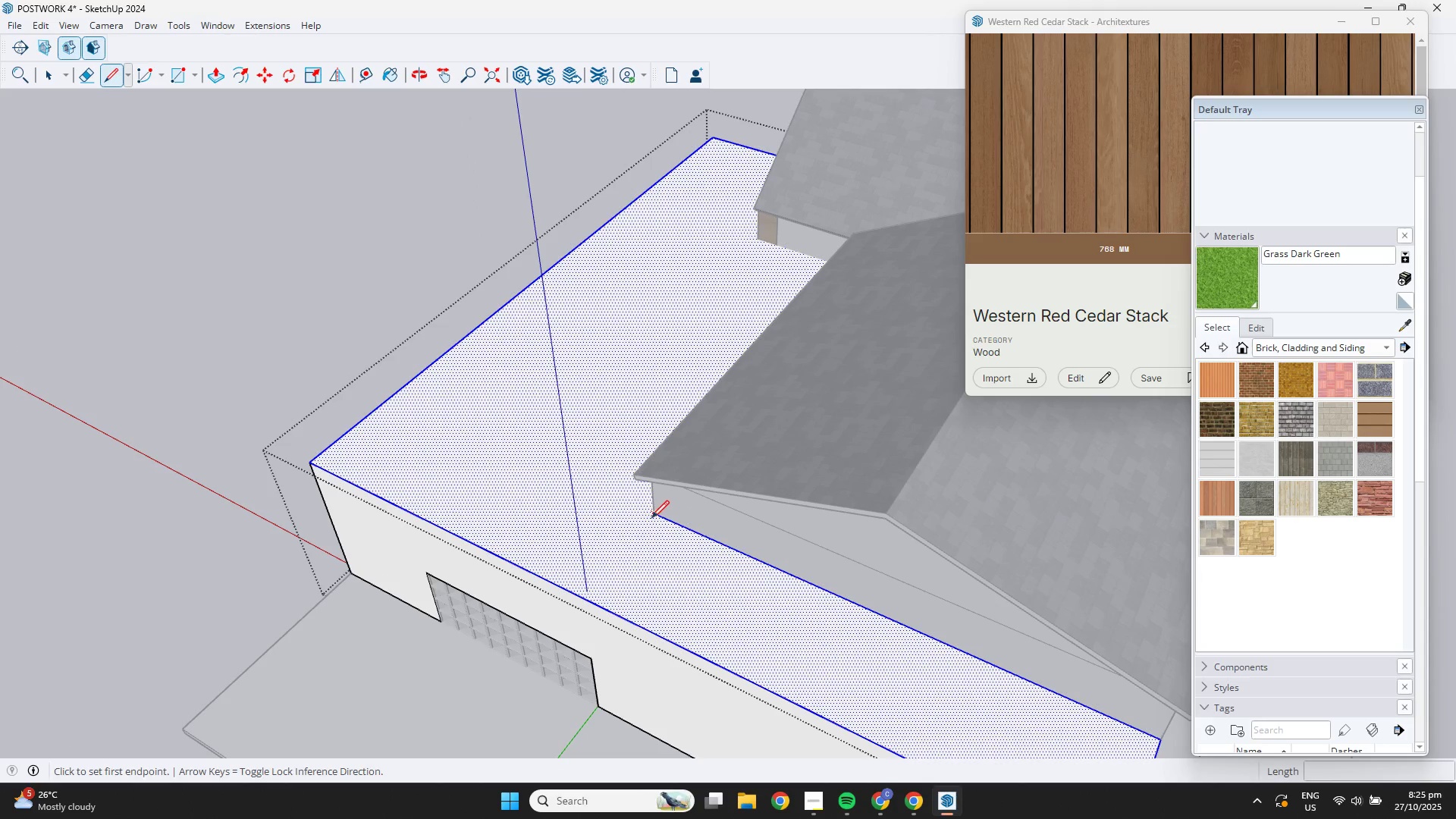 
scroll: coordinate [640, 497], scroll_direction: up, amount: 21.0
 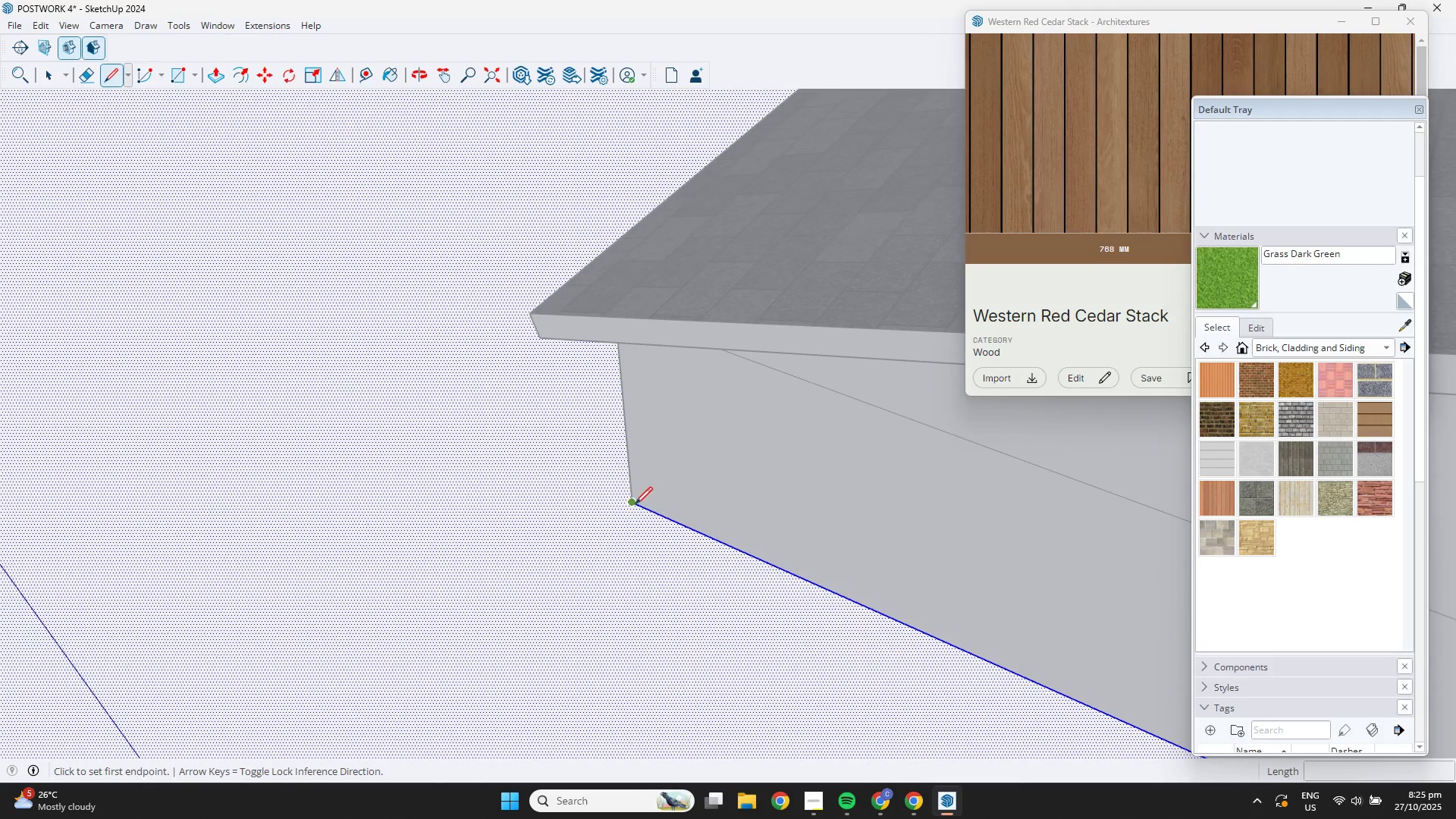 
left_click([635, 504])
 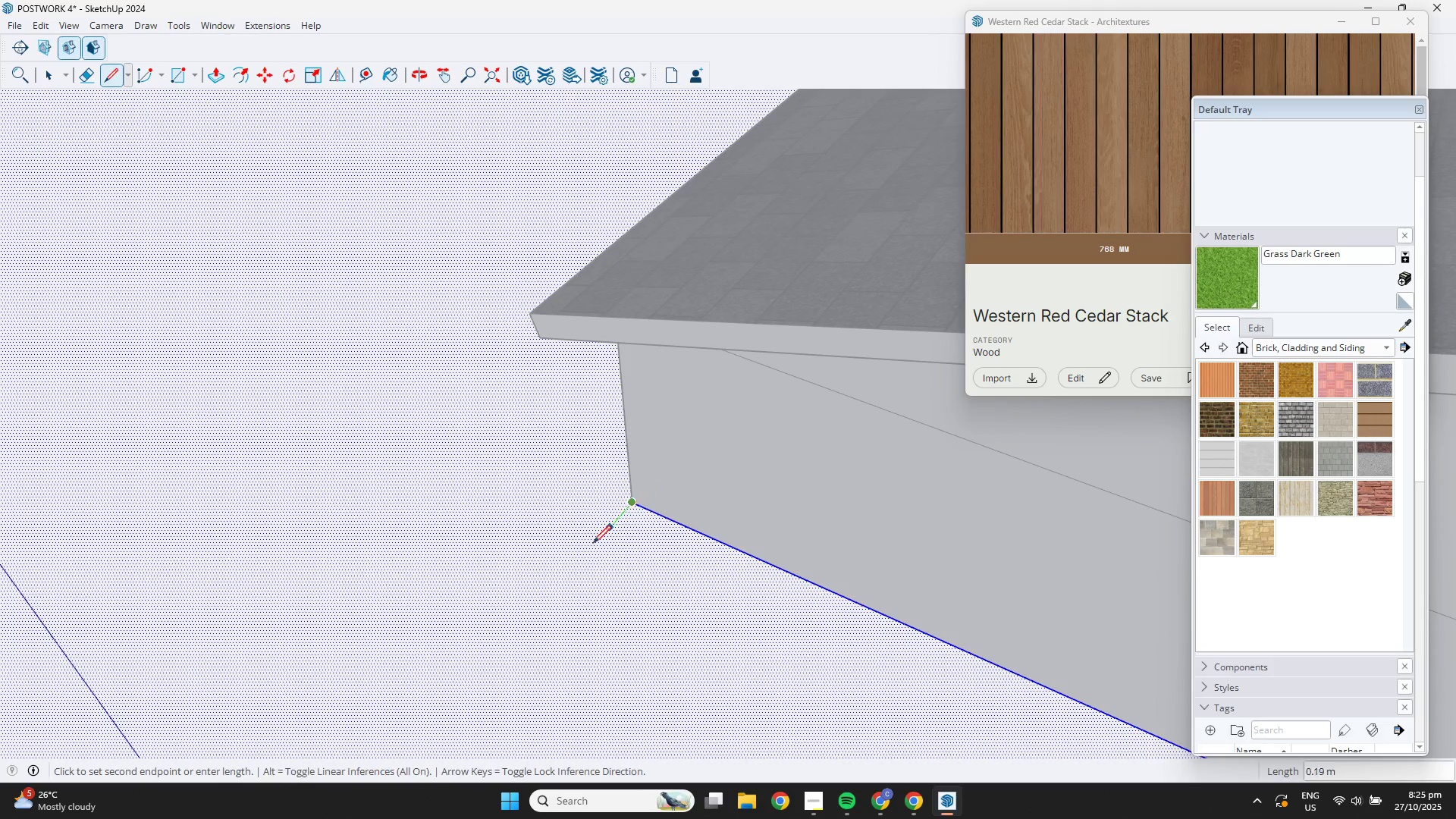 
scroll: coordinate [554, 588], scroll_direction: down, amount: 20.0
 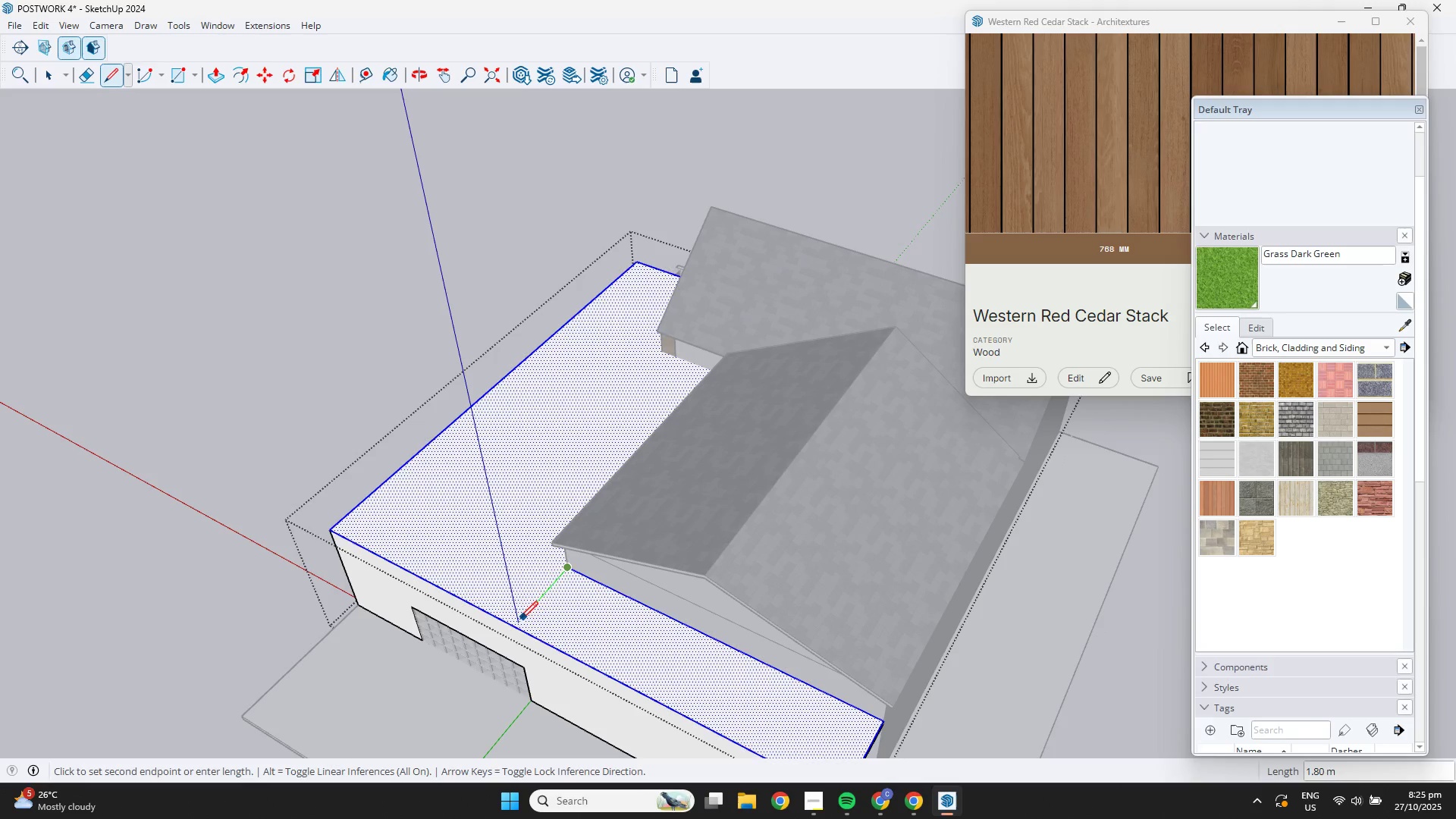 
left_click([513, 625])
 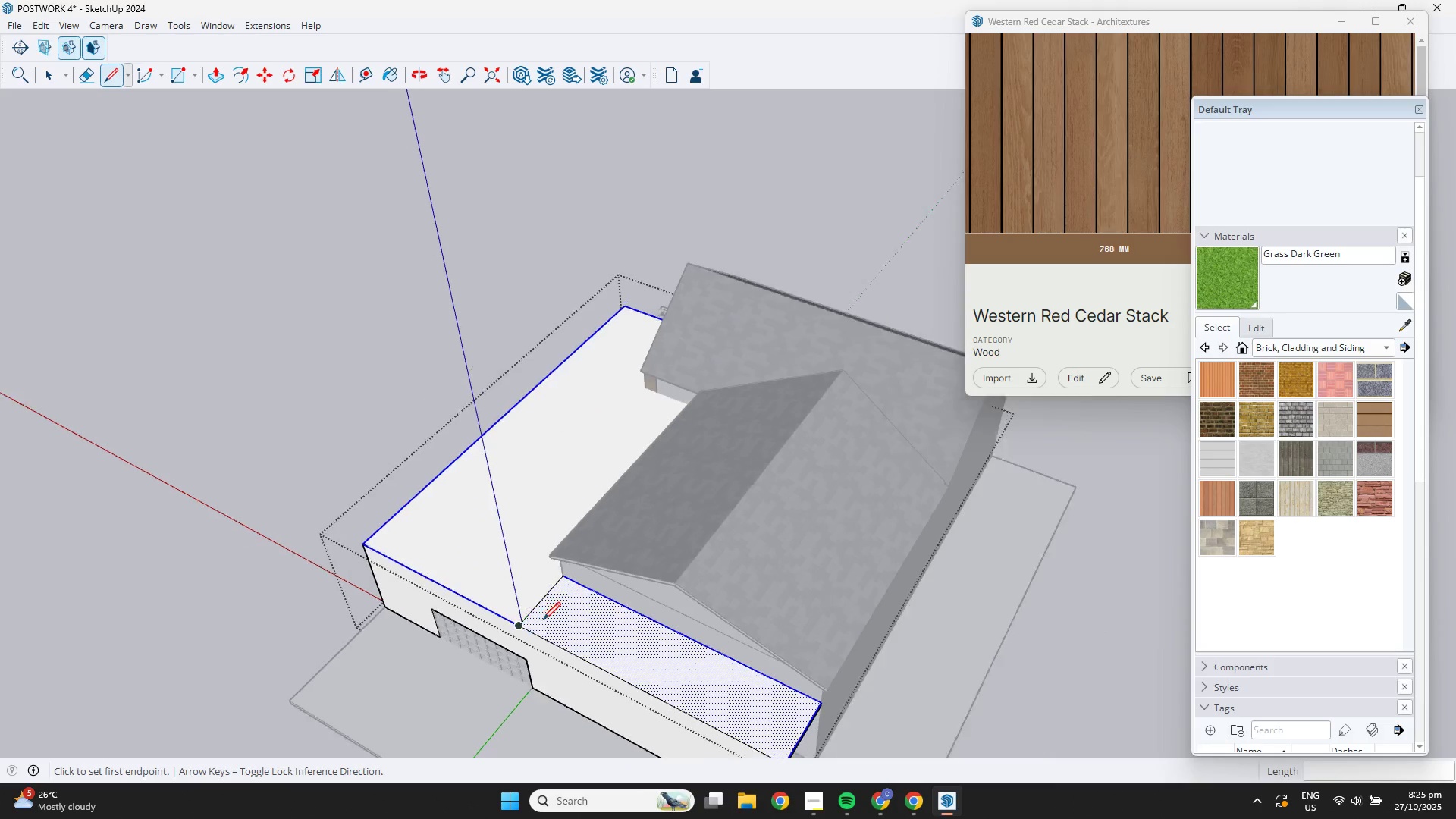 
scroll: coordinate [548, 620], scroll_direction: down, amount: 4.0
 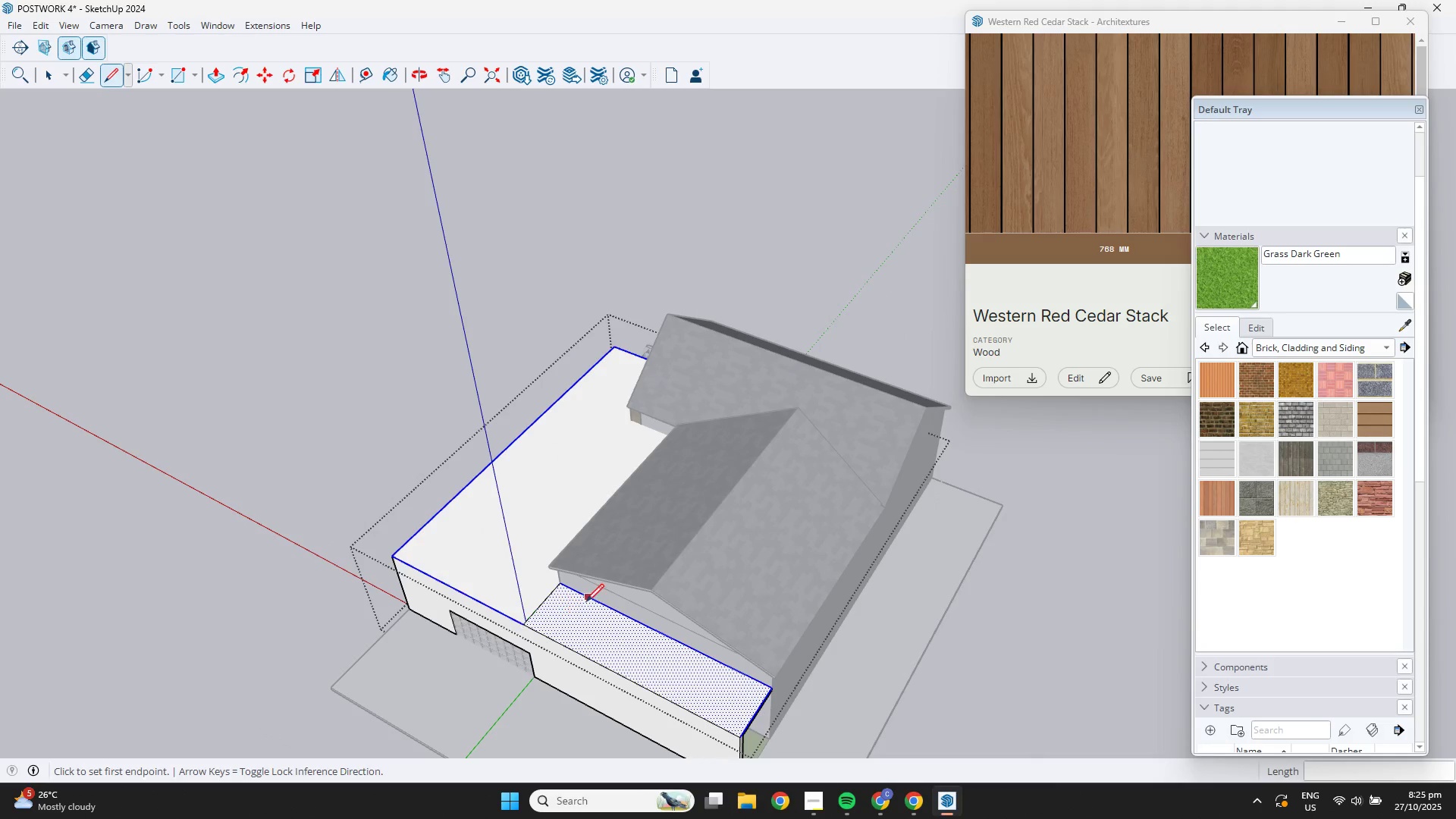 
hold_key(key=ShiftLeft, duration=0.31)
 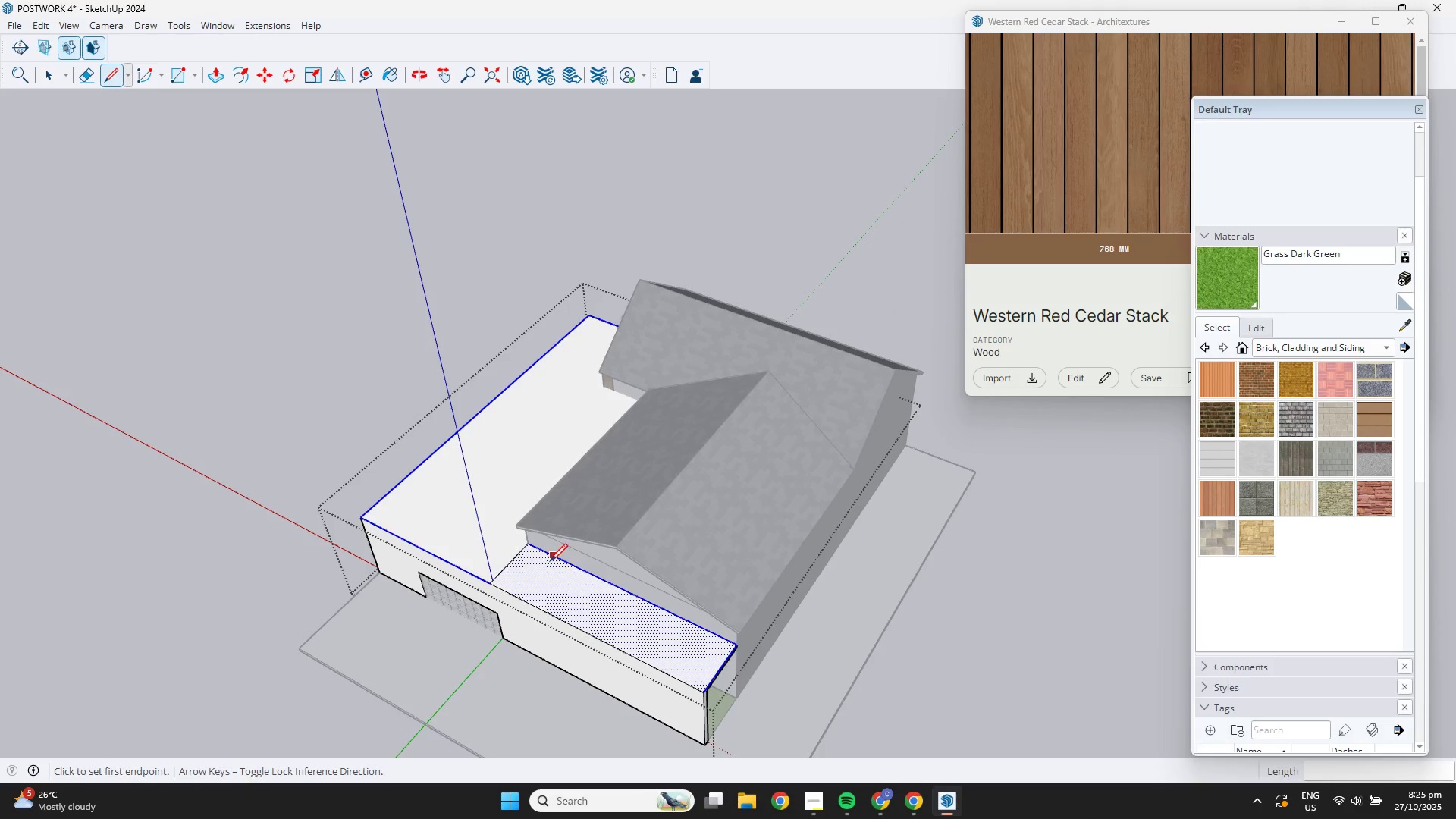 
scroll: coordinate [510, 585], scroll_direction: up, amount: 4.0
 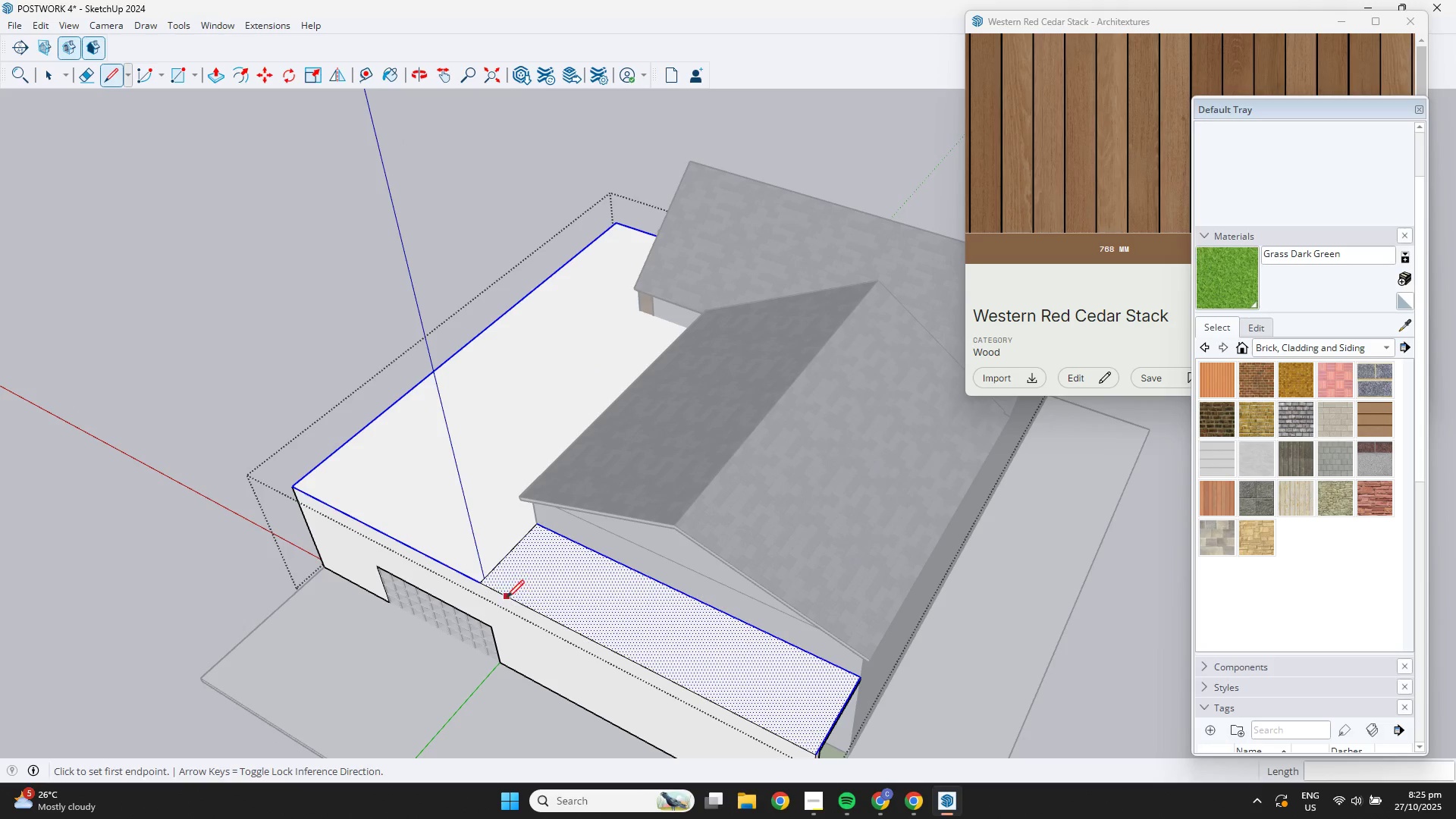 
key(Space)
 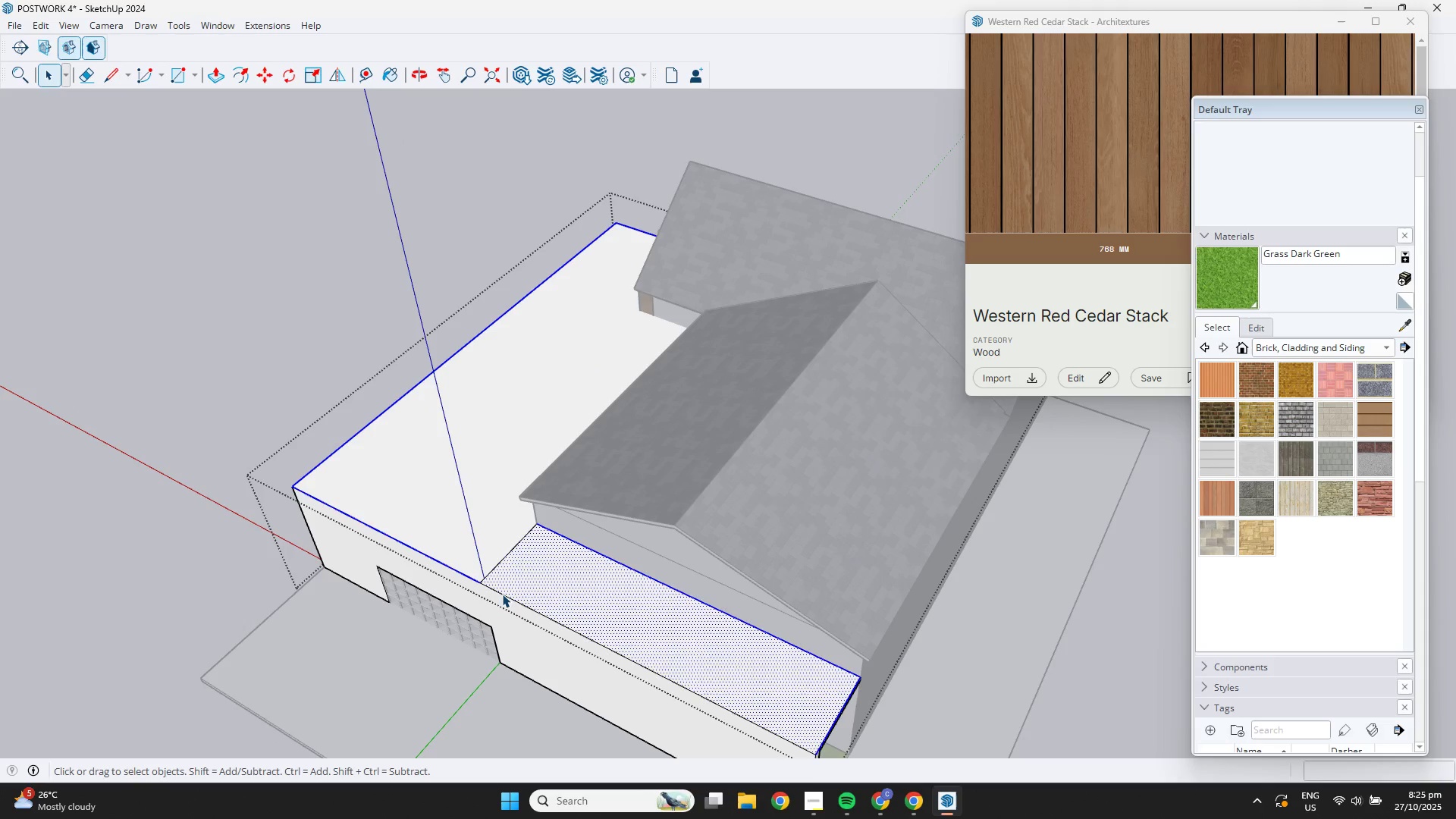 
left_click([502, 594])
 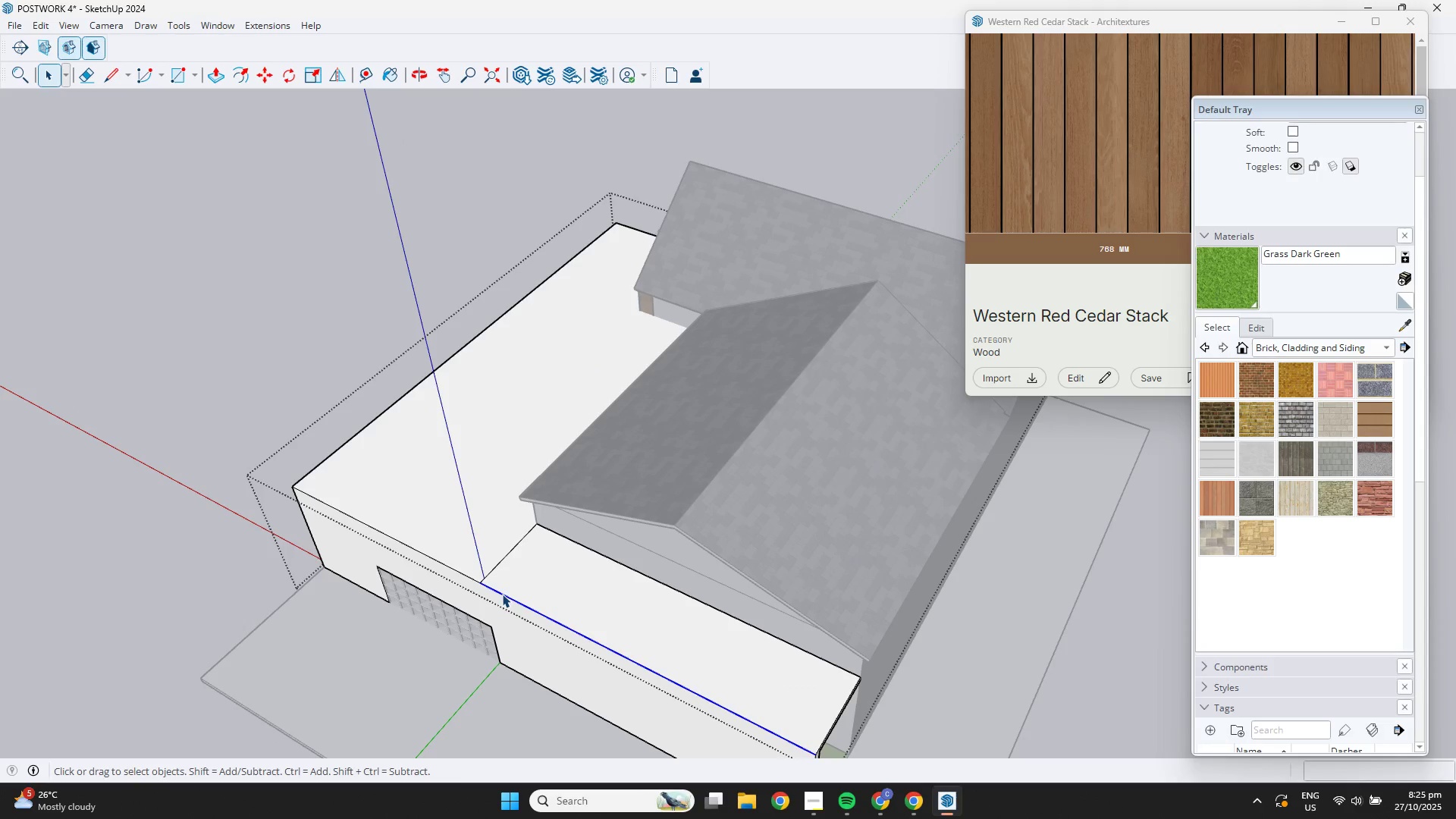 
key(M)
 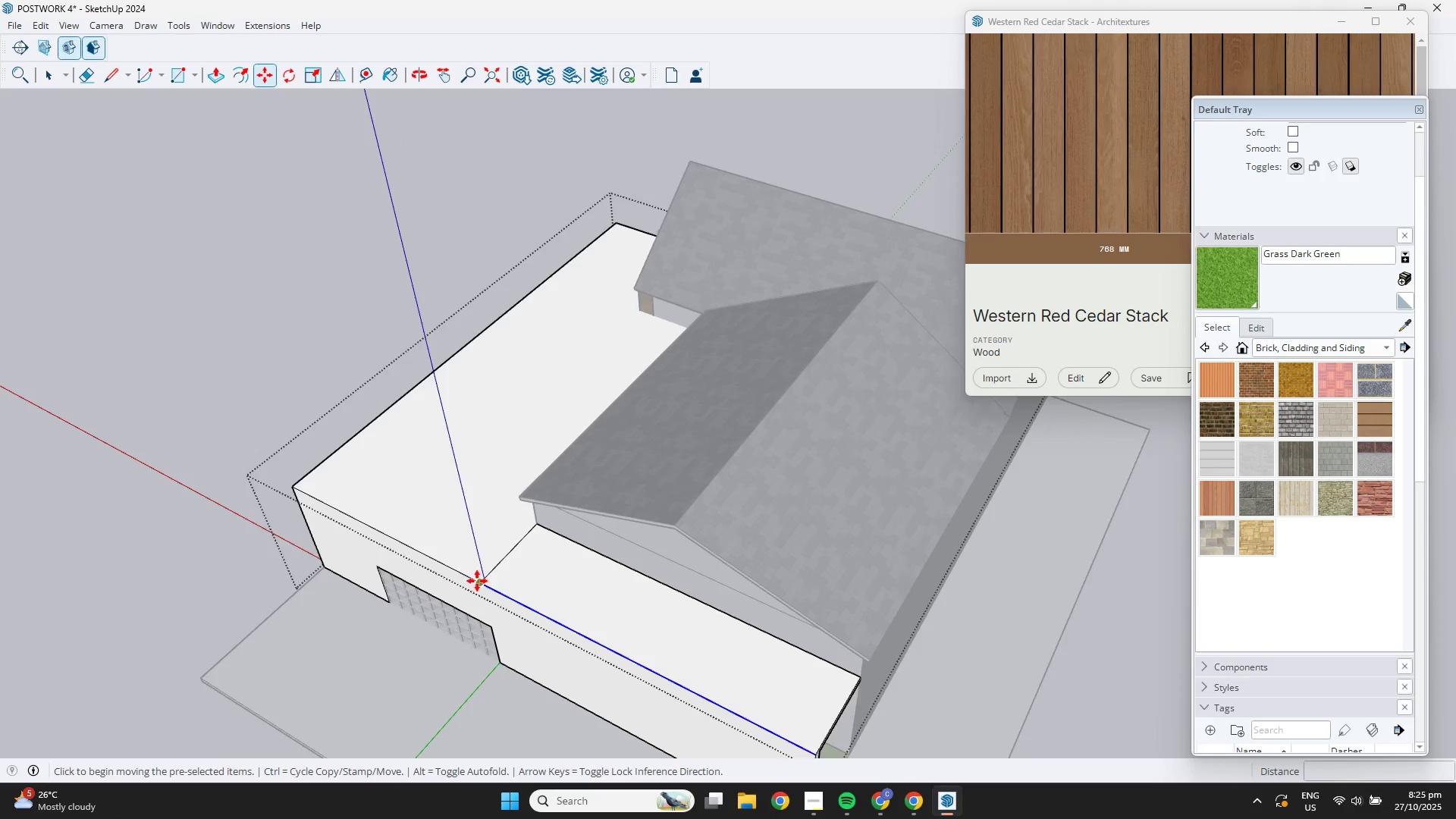 
scroll: coordinate [471, 582], scroll_direction: up, amount: 5.0
 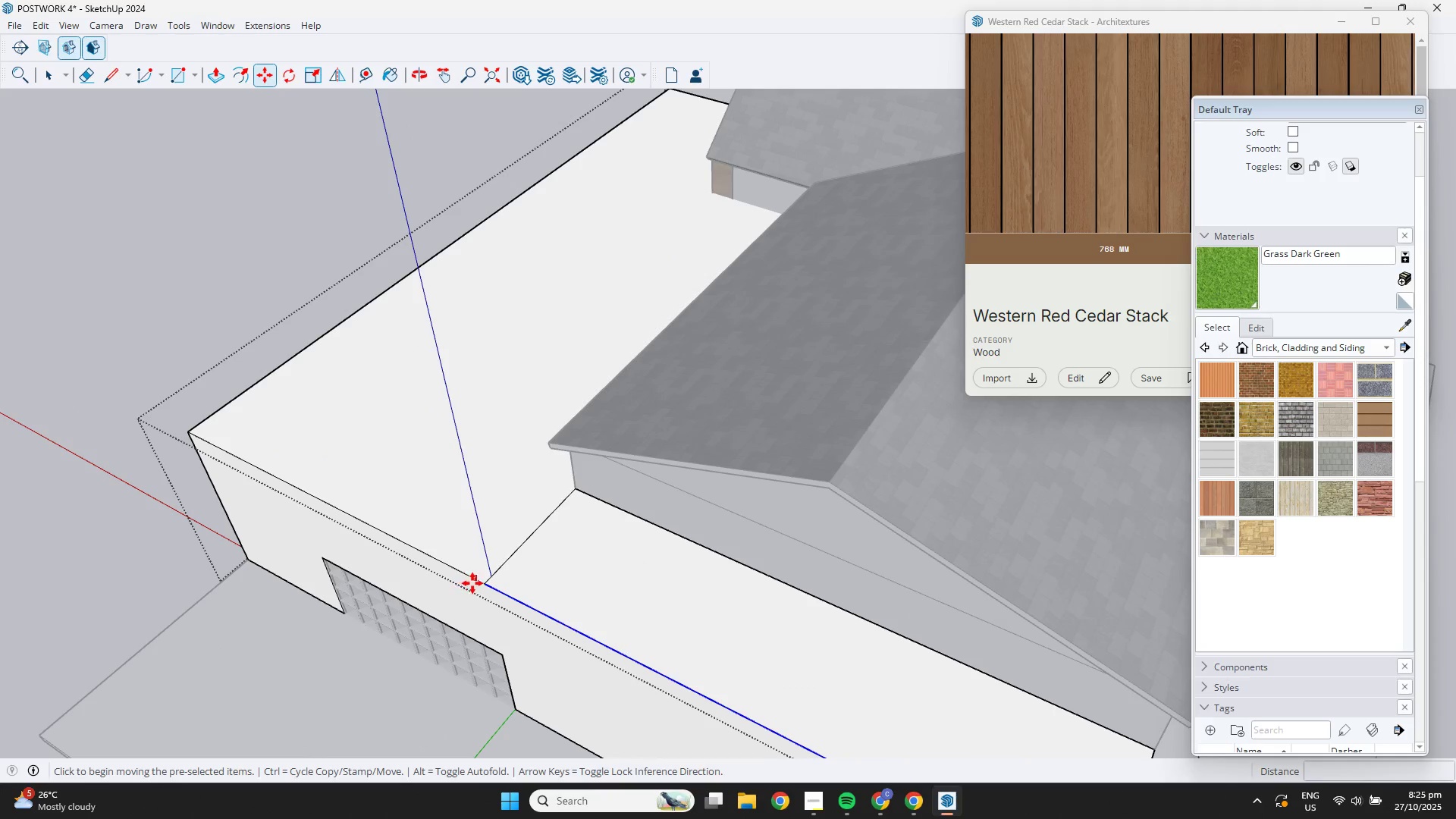 
key(Control+ControlLeft)
 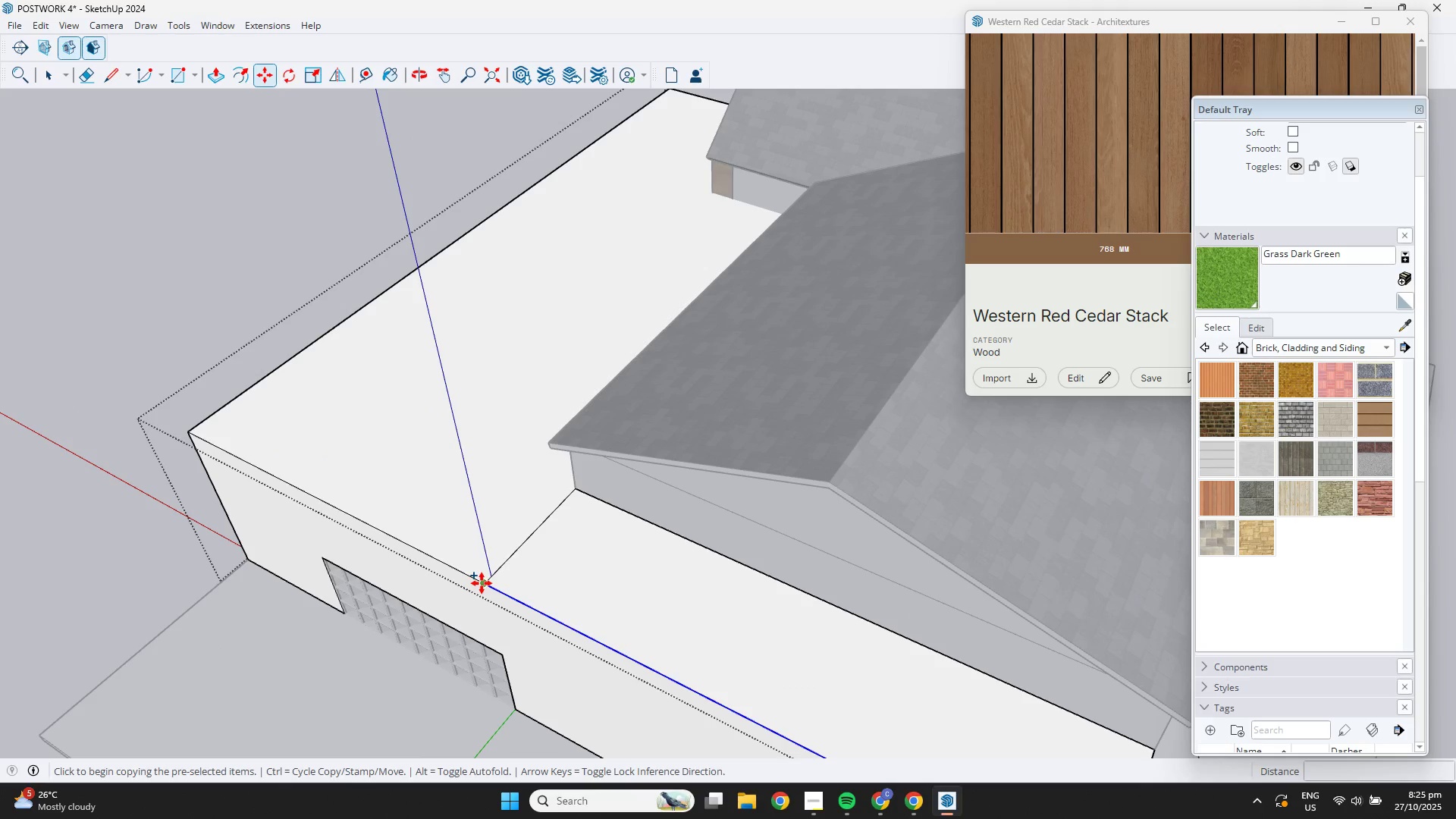 
left_click([482, 583])
 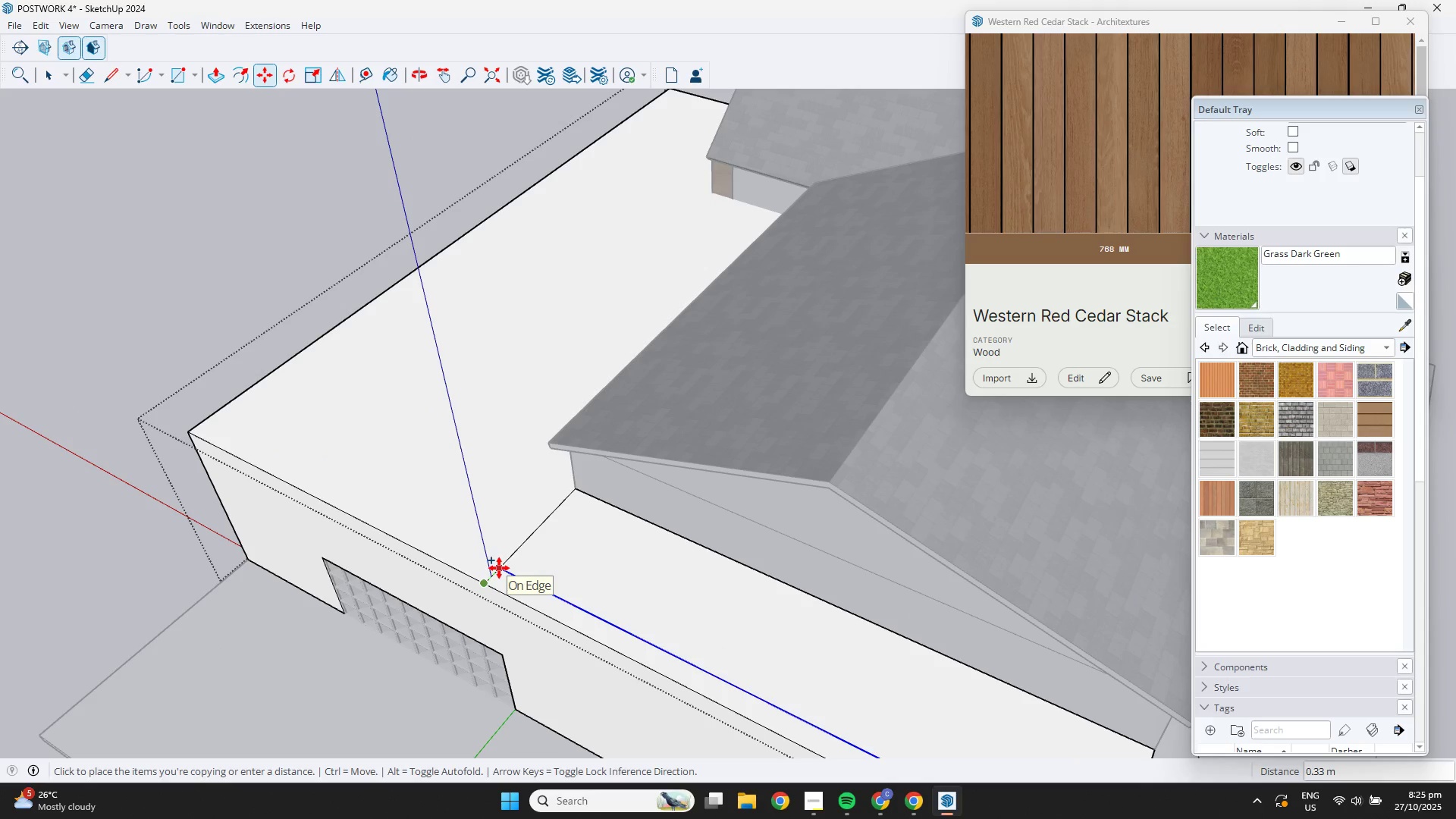 
key(NumpadDecimal)
 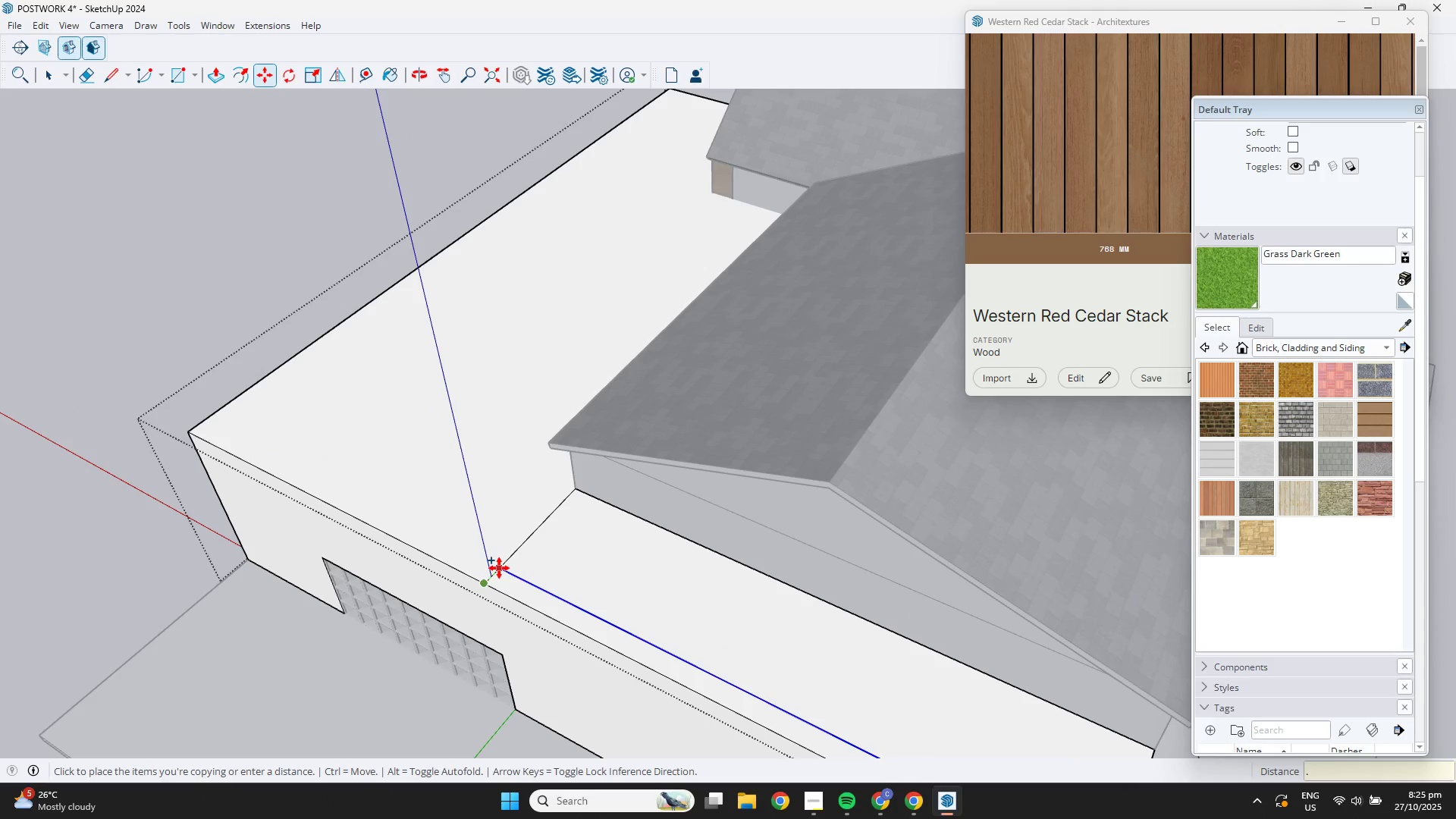 
key(Numpad1)
 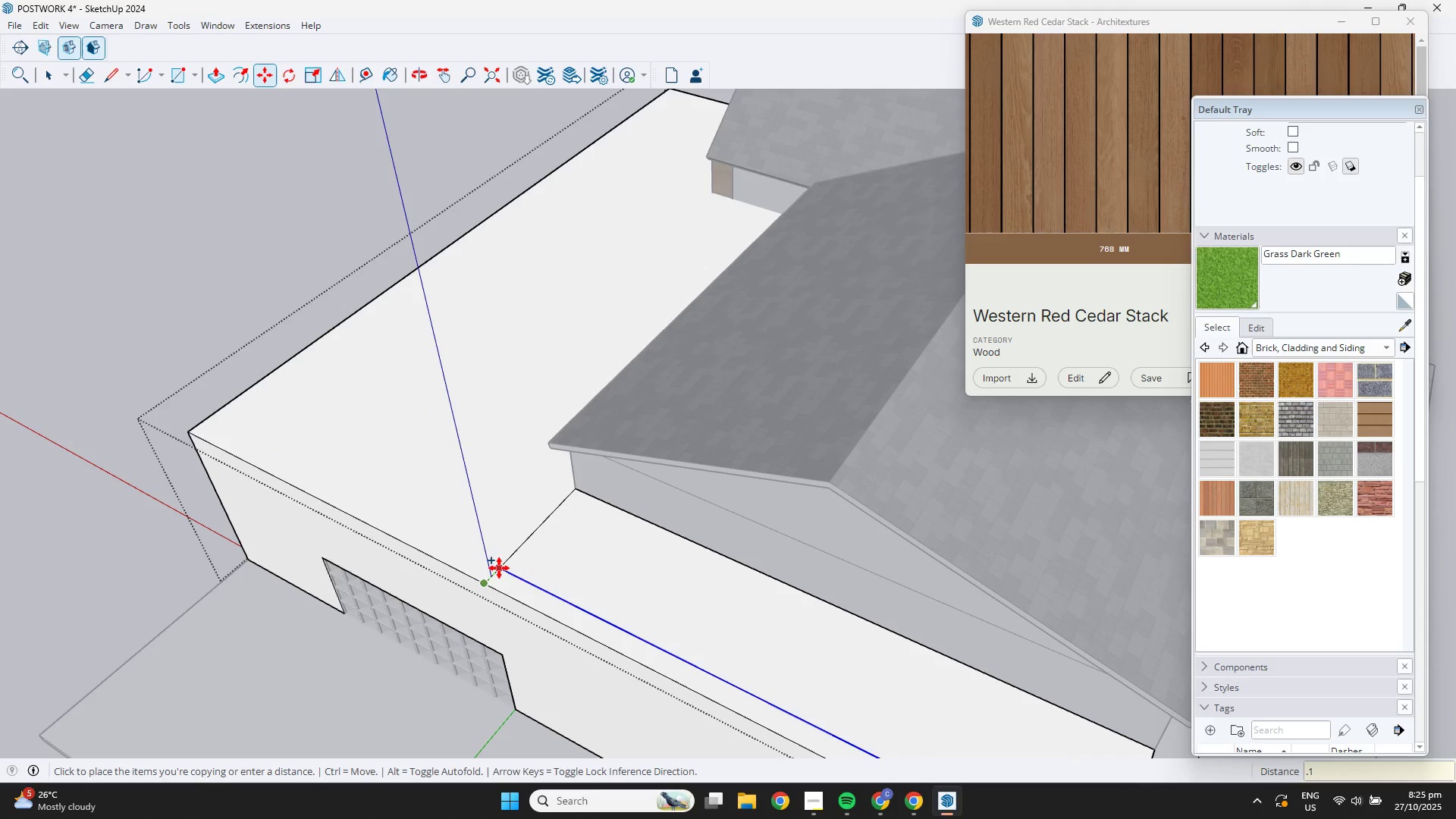 
key(Backspace)
 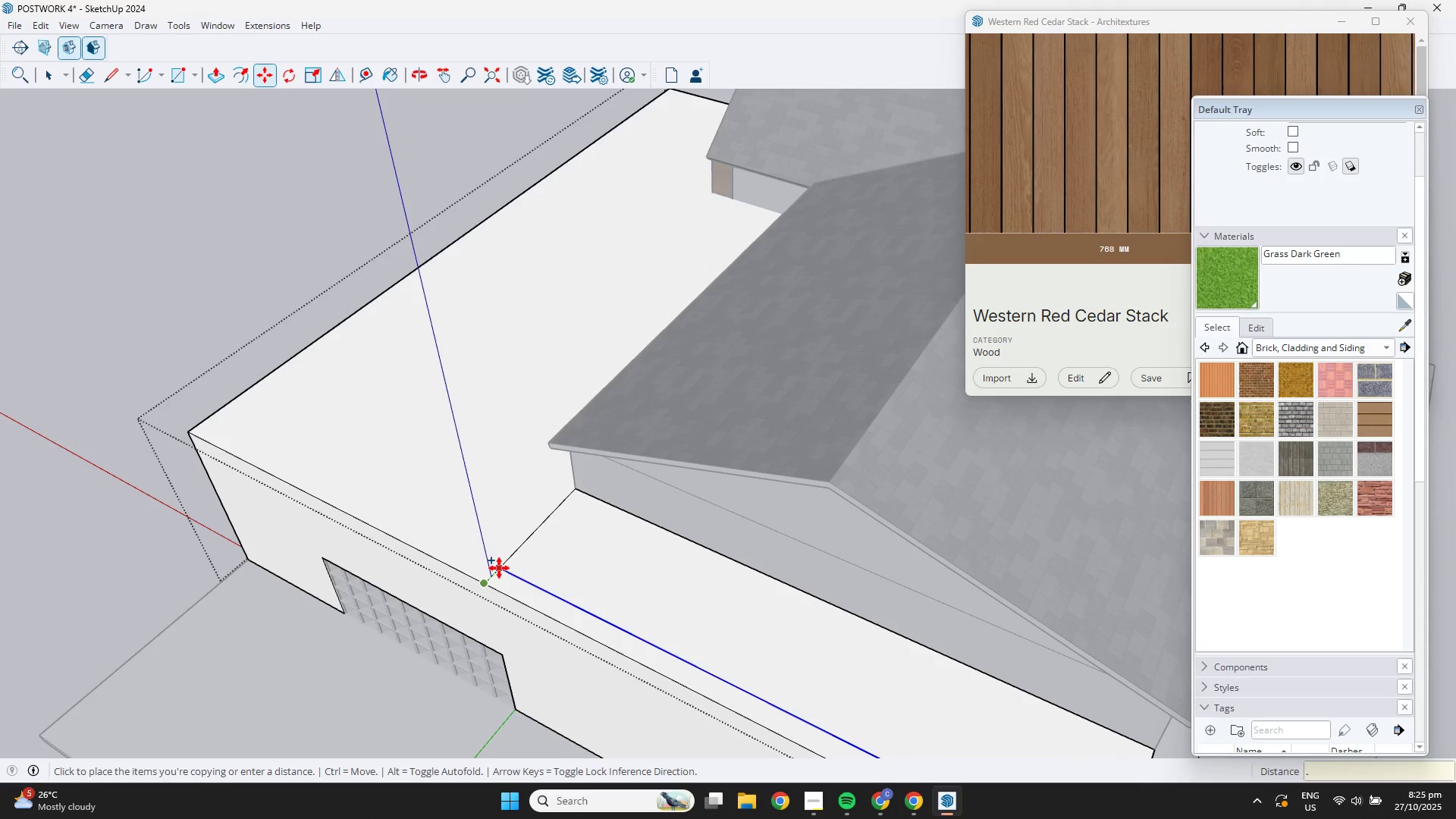 
key(Numpad2)
 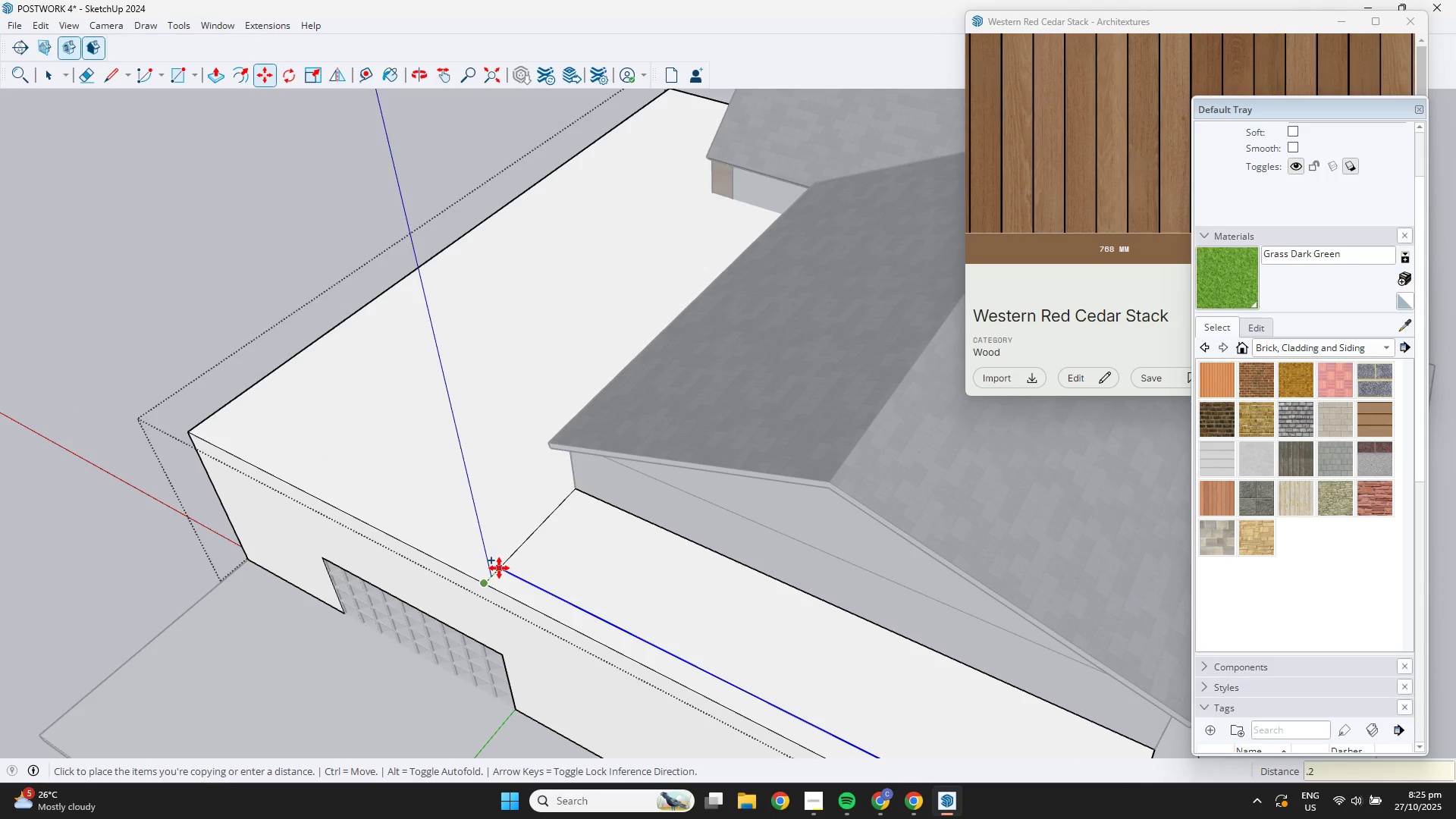 
key(NumpadEnter)
 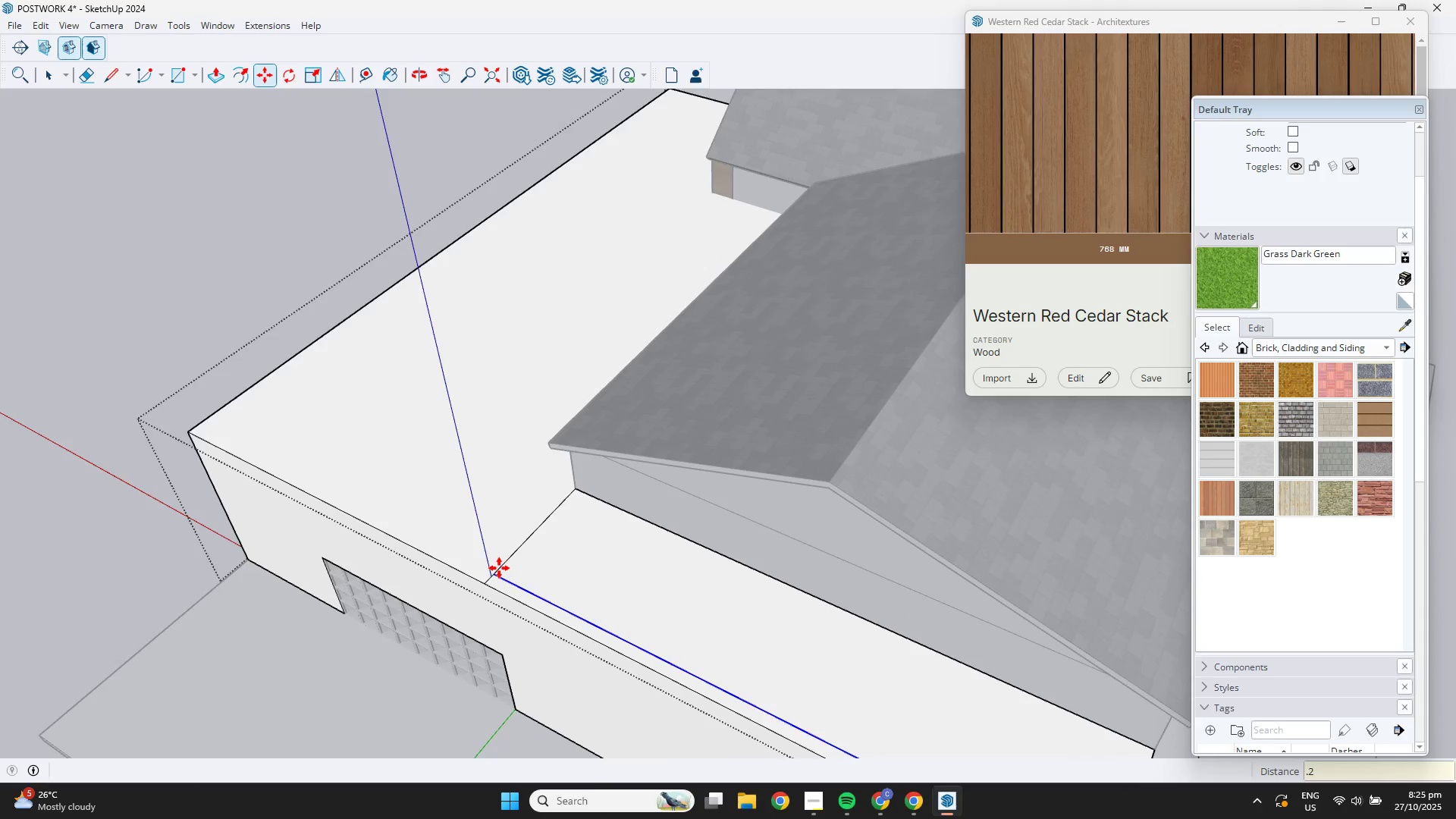 
scroll: coordinate [460, 570], scroll_direction: down, amount: 5.0
 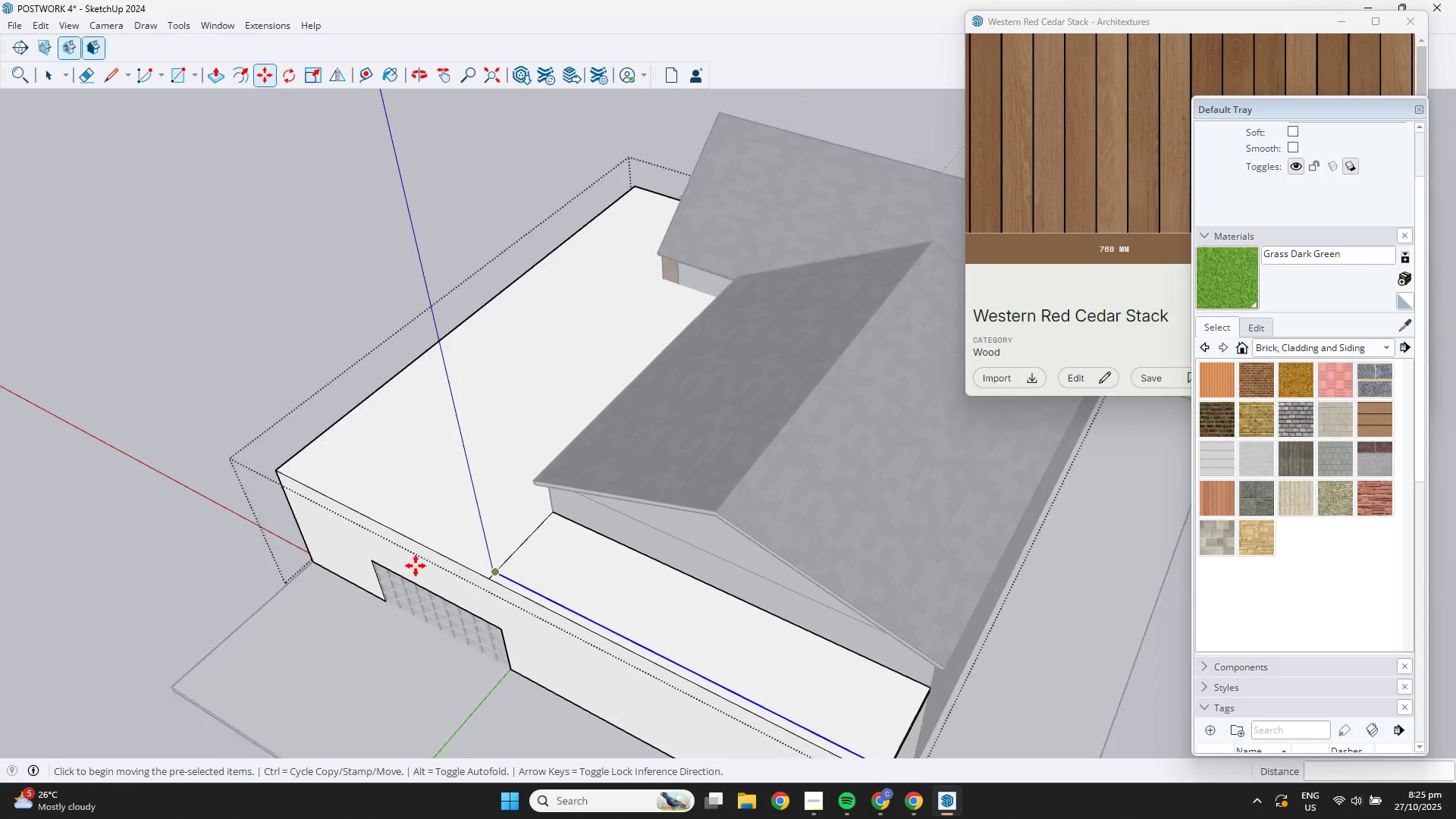 
key(Space)
 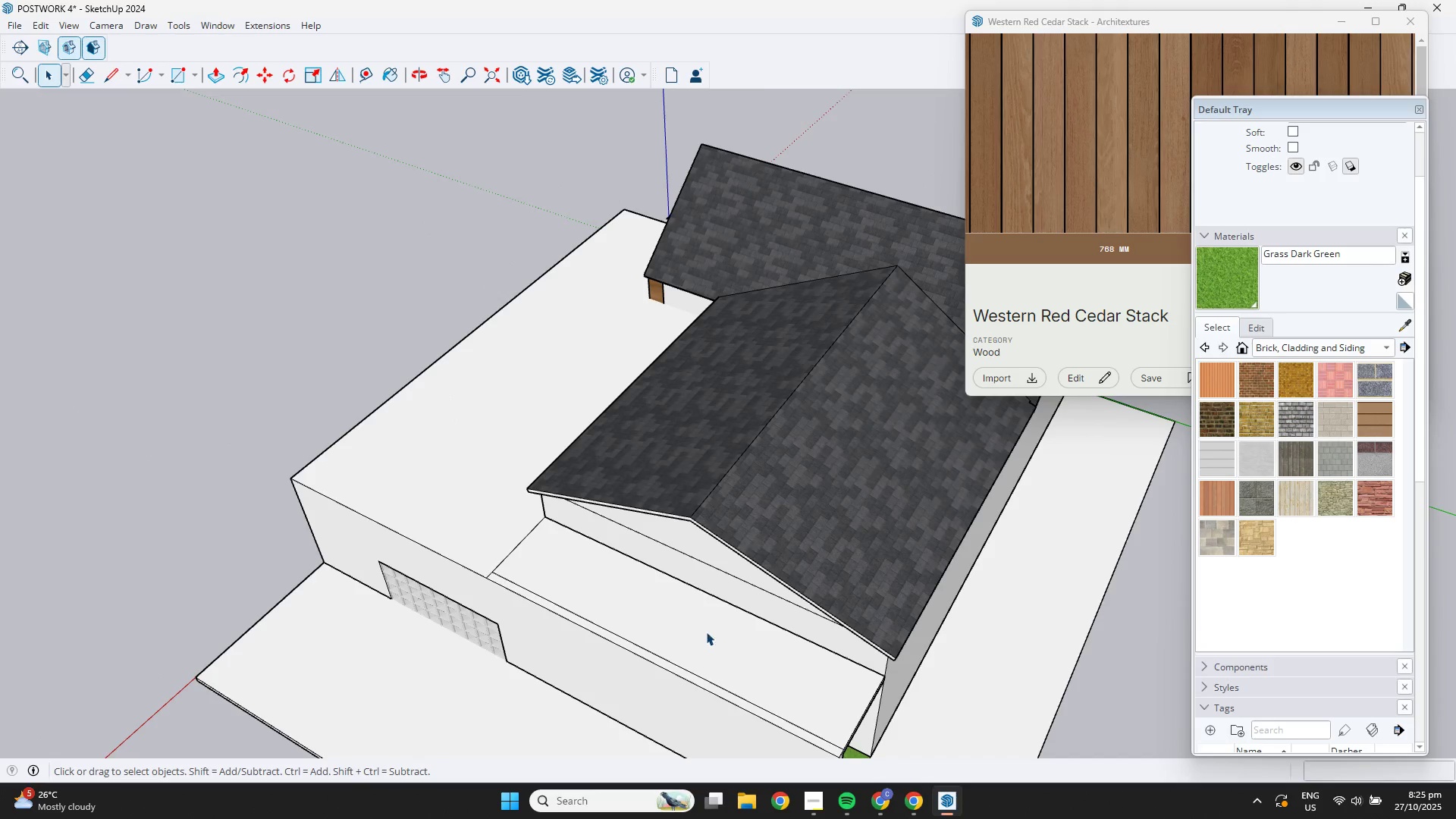 
left_click([725, 639])
 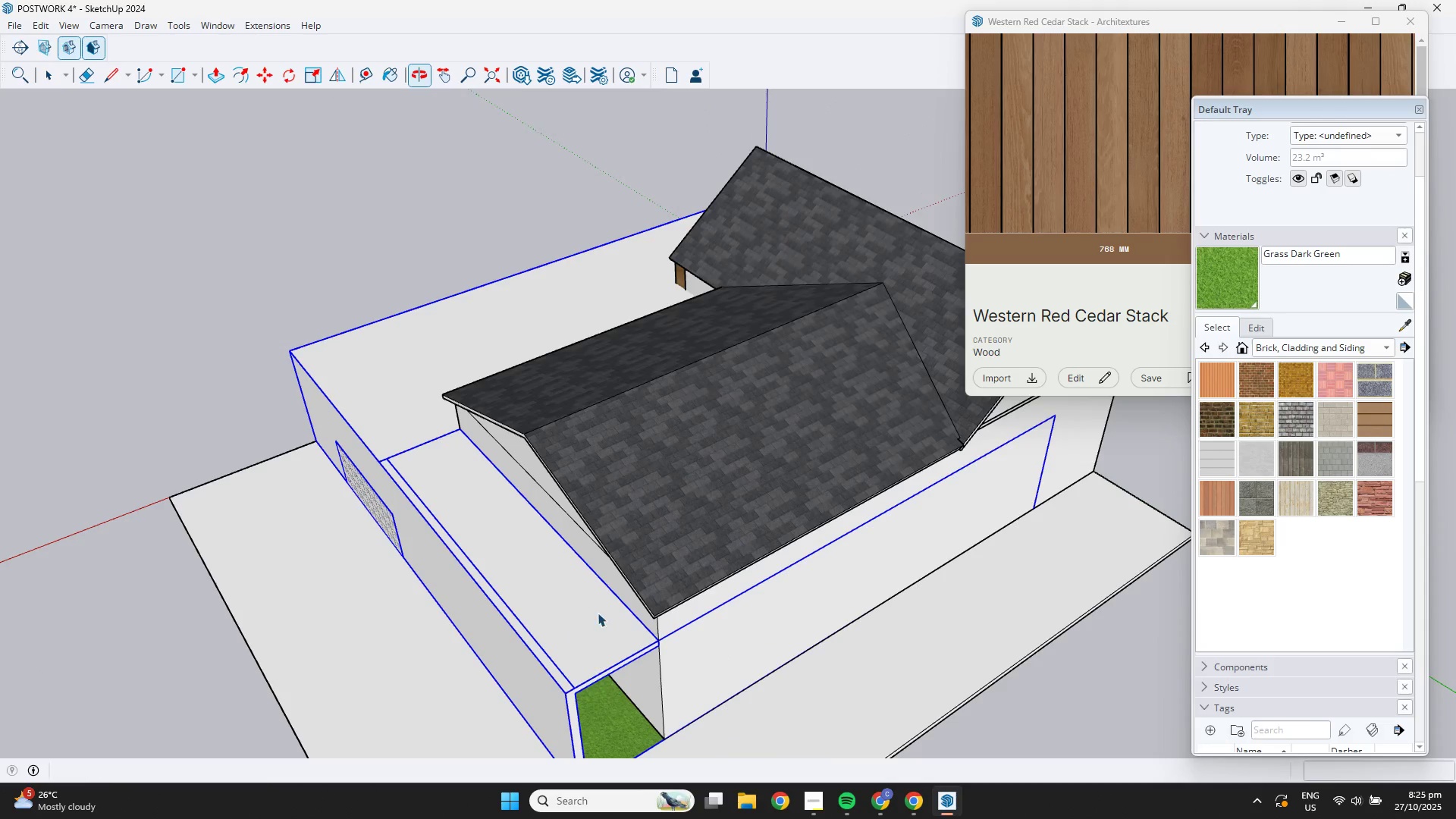 
double_click([600, 610])
 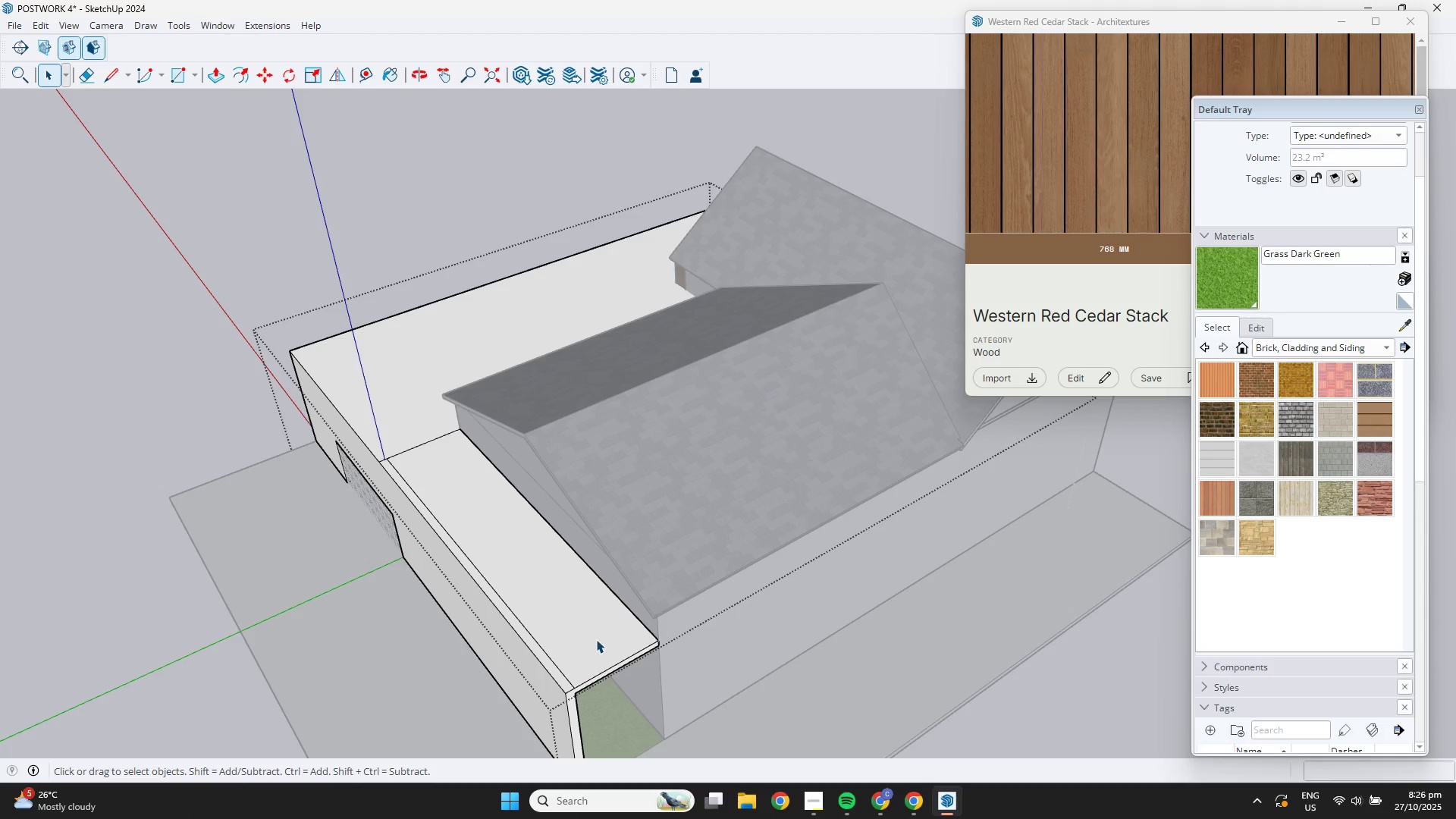 
triple_click([596, 639])
 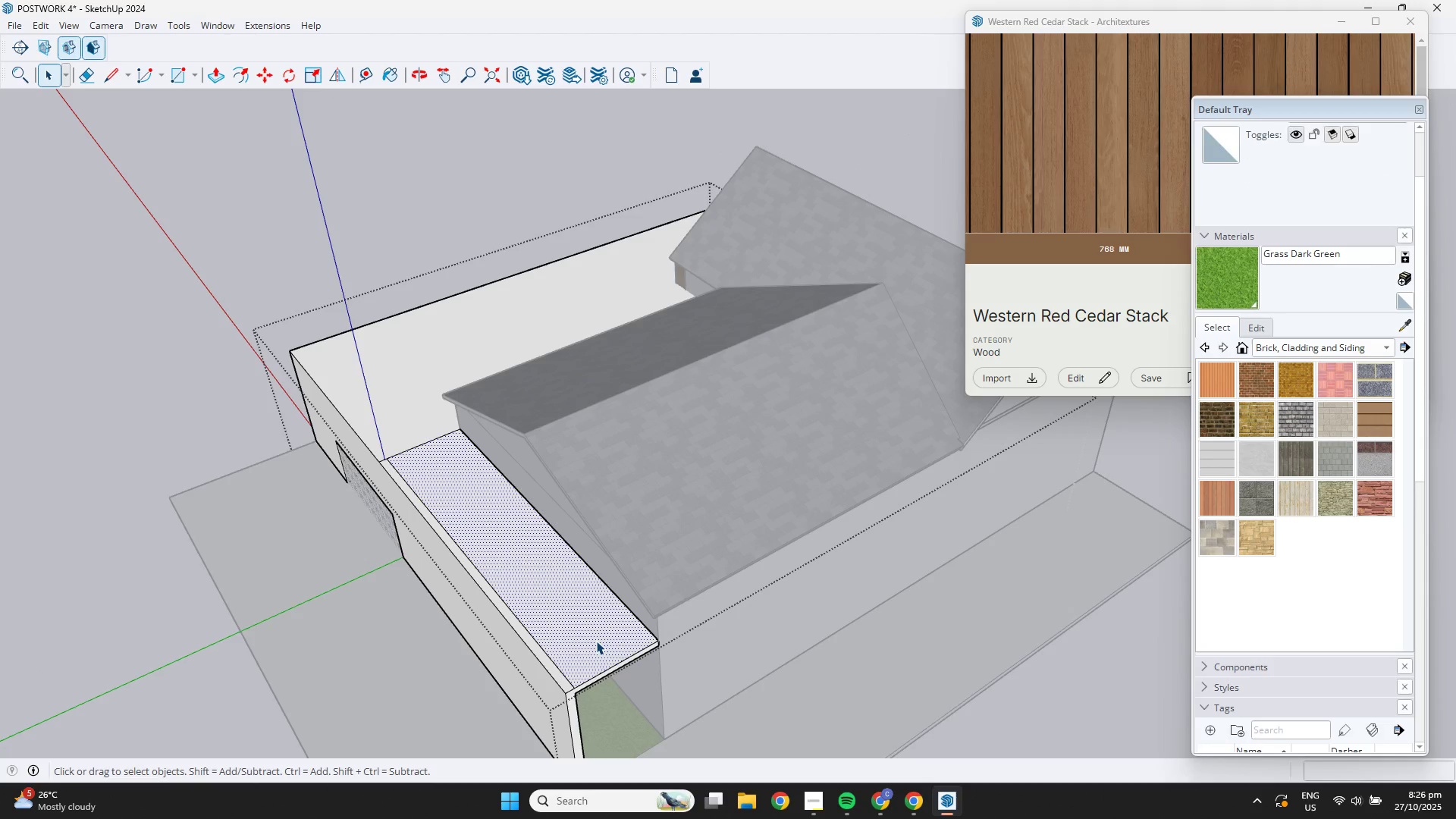 
key(P)
 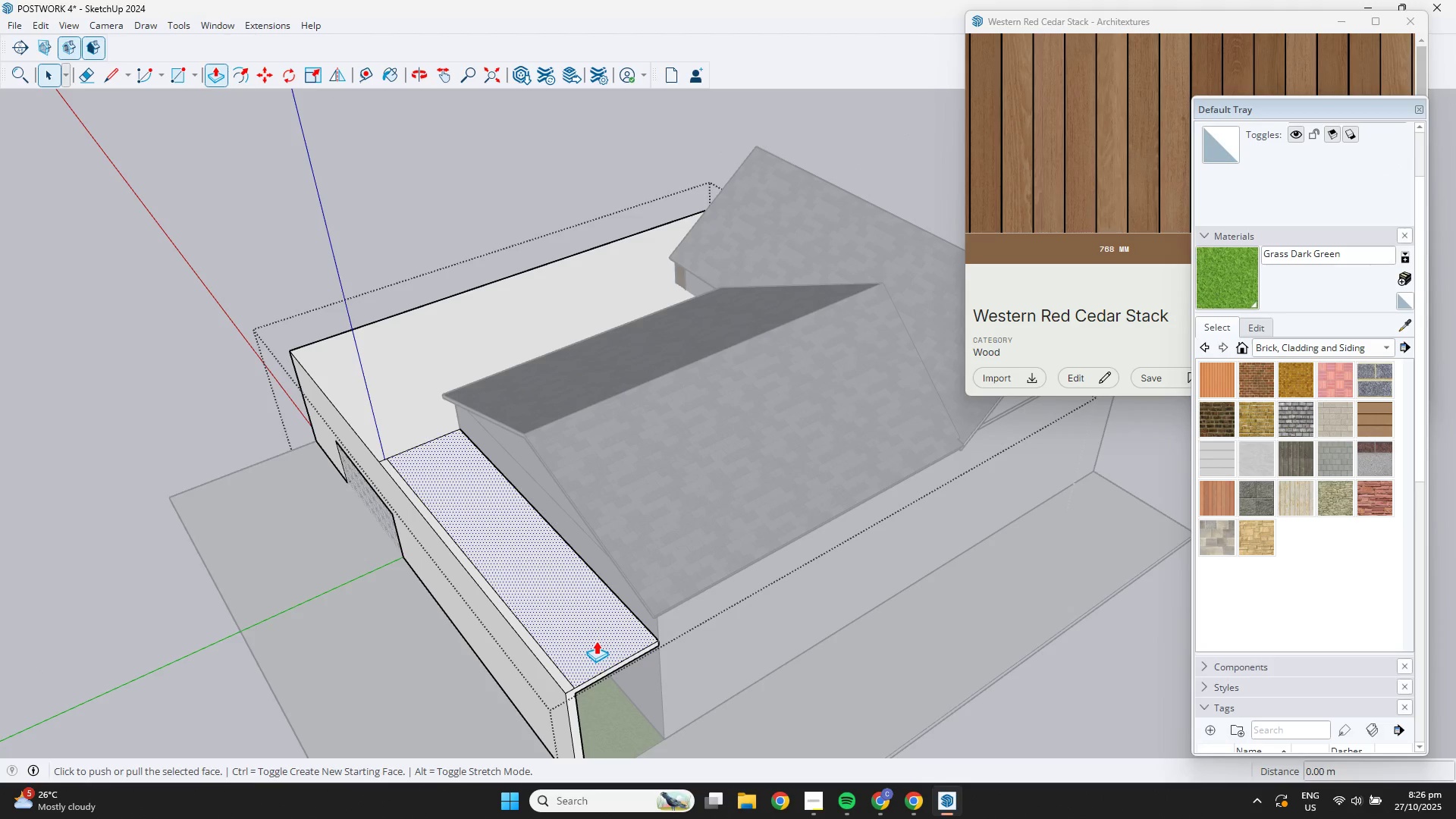 
left_click([596, 641])
 